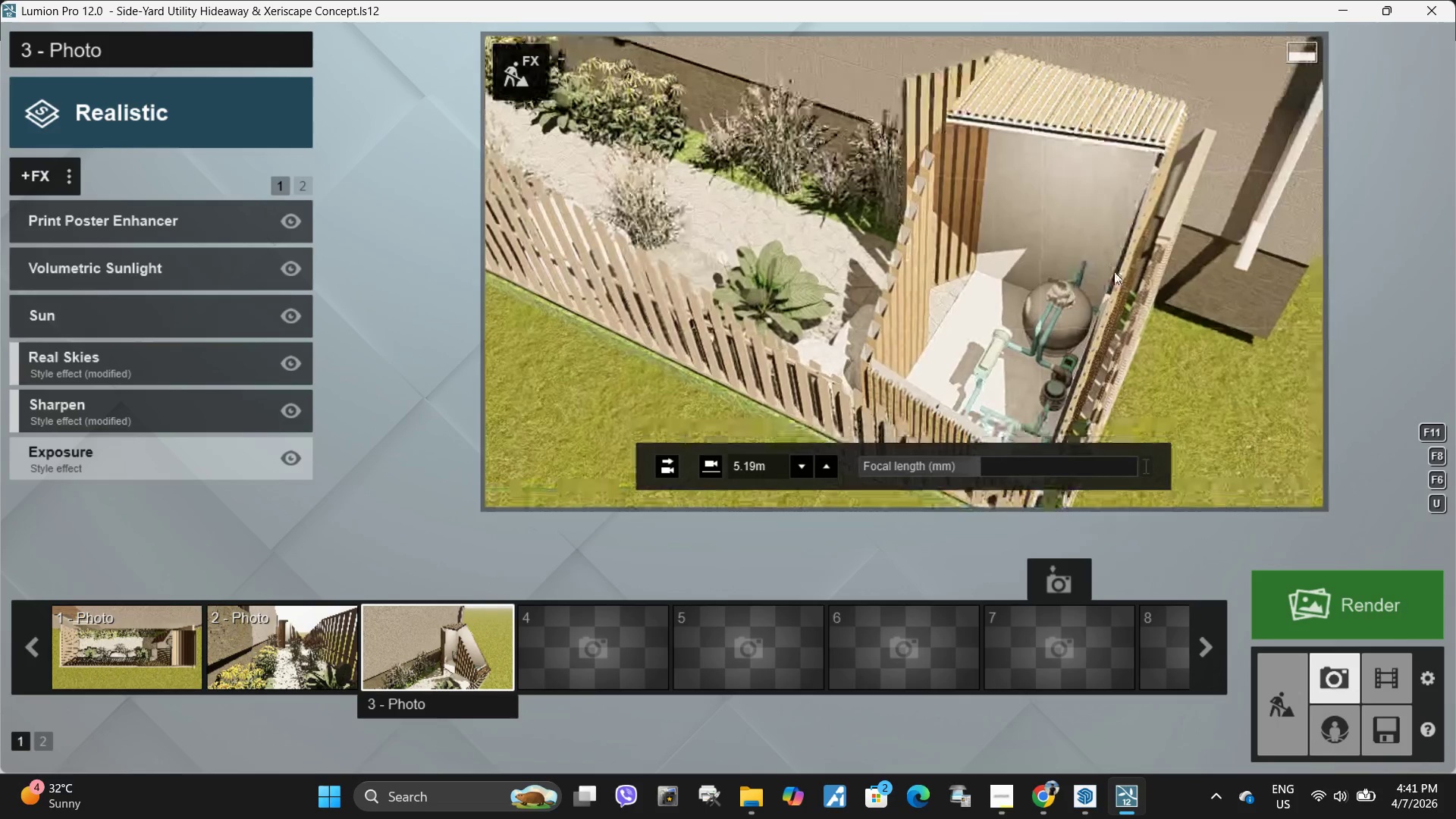 
type(edaaq)
 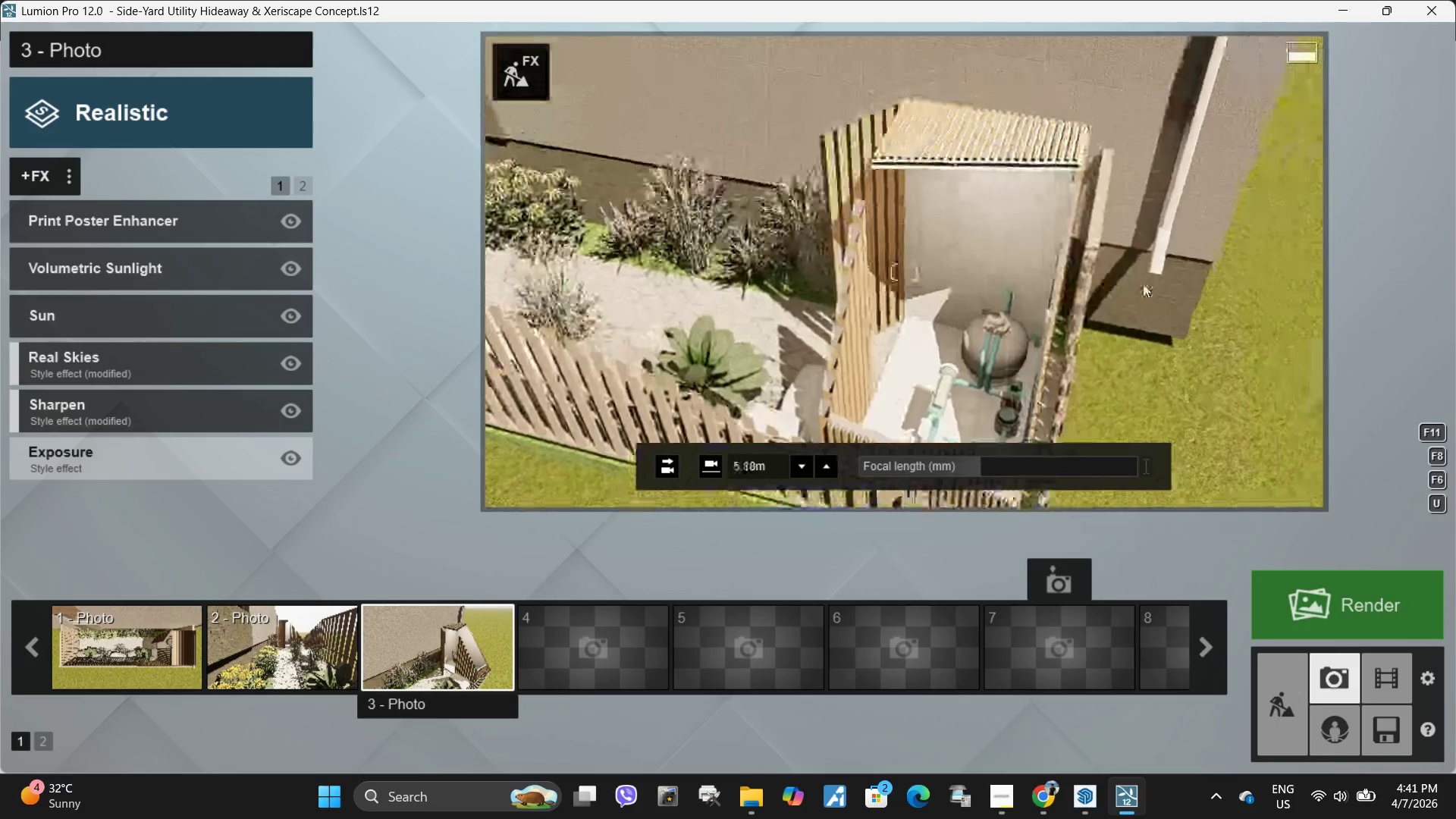 
hold_key(key=A, duration=0.5)
 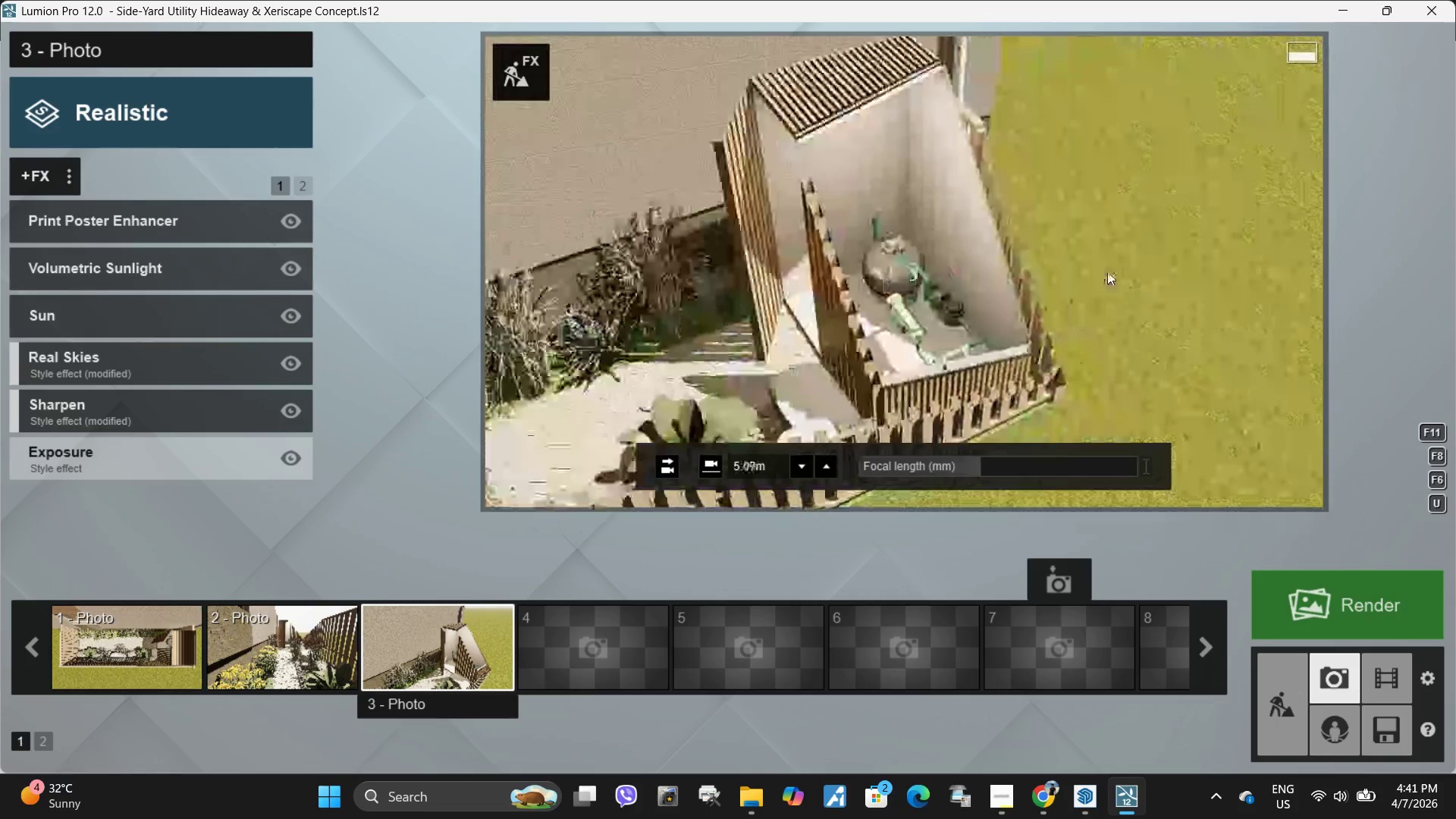 
type(waqaaee)
 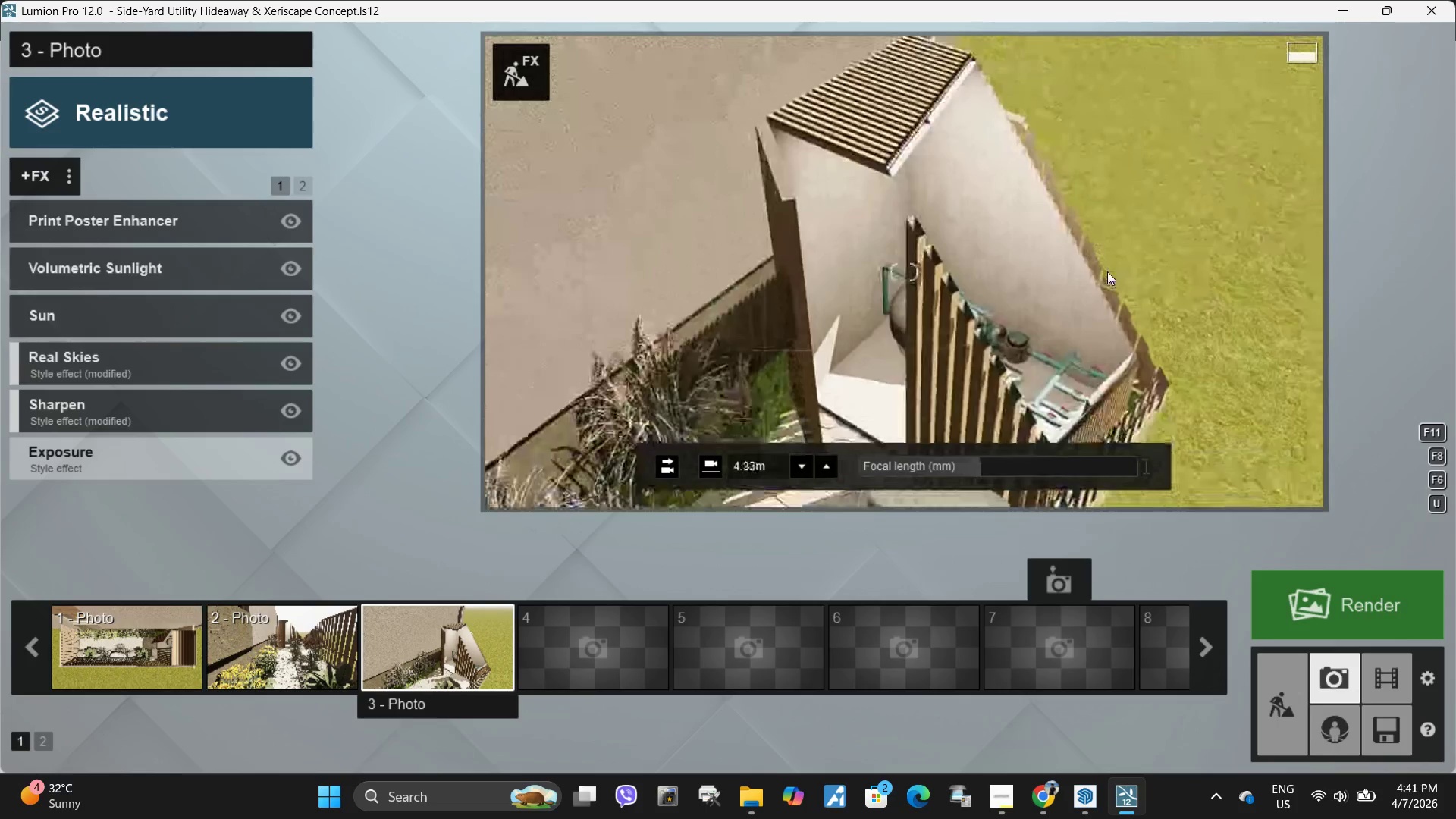 
hold_key(key=D, duration=1.22)
 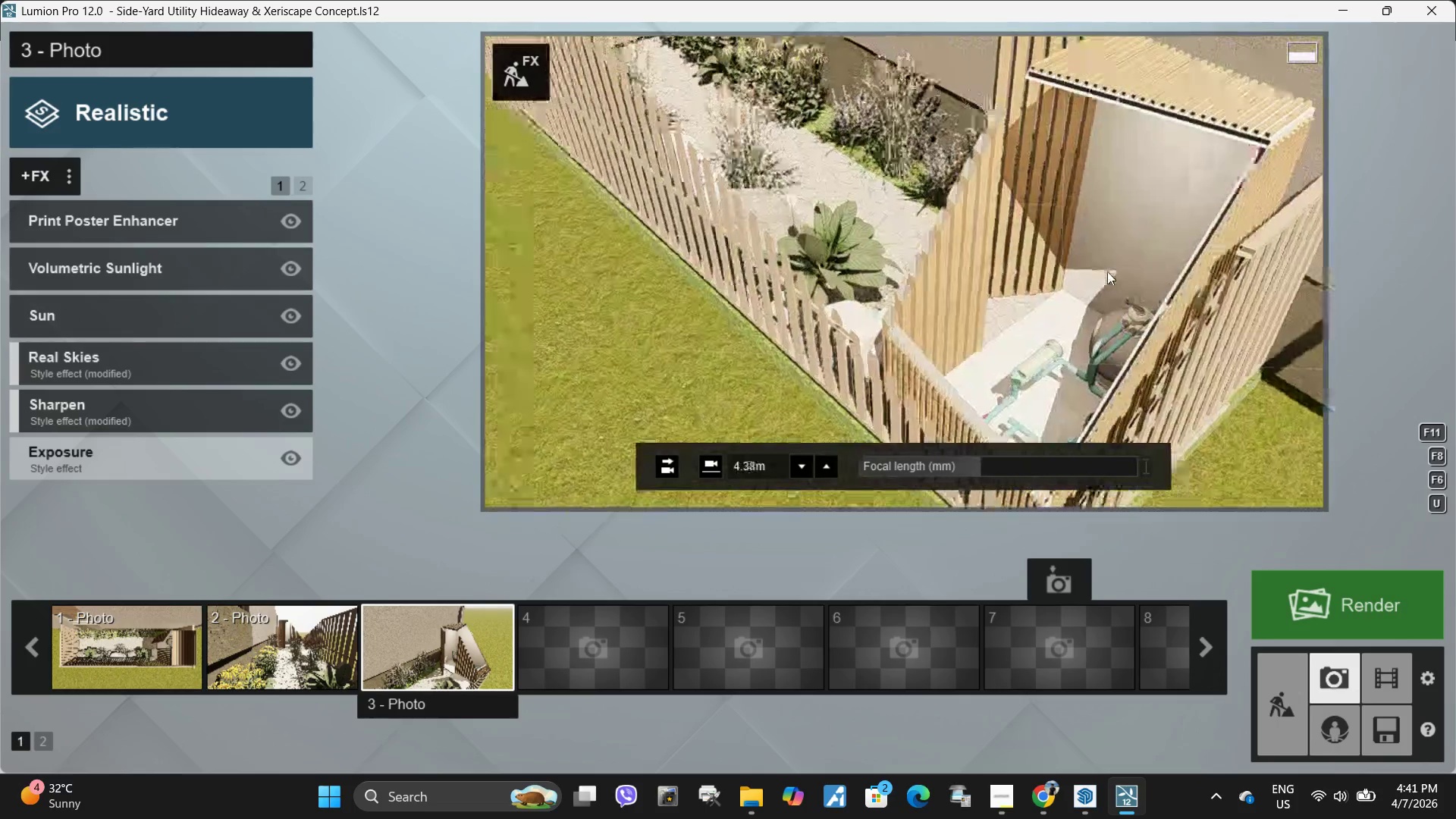 
type(qaaaesadq)
 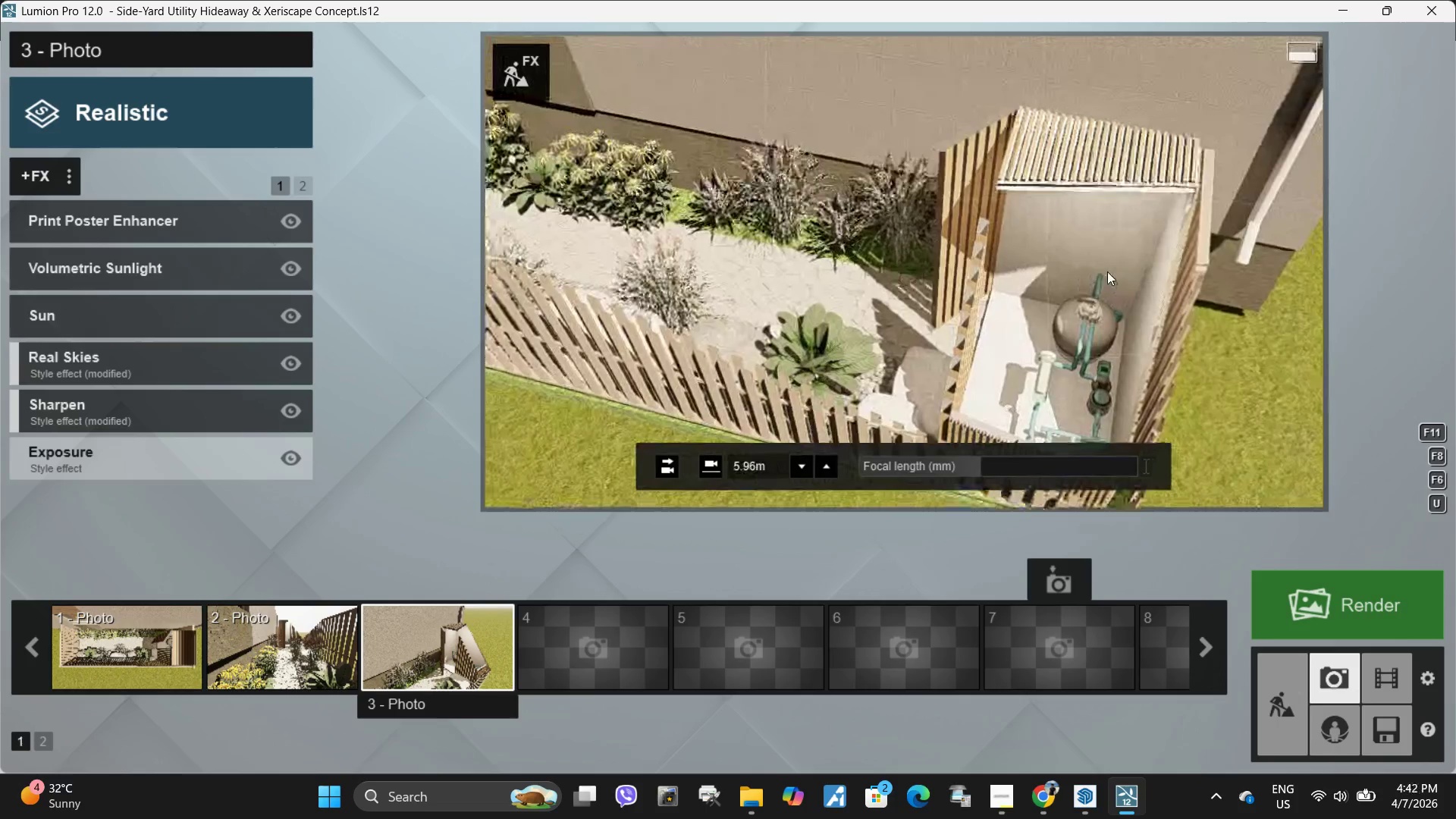 
left_click([1068, 253])
 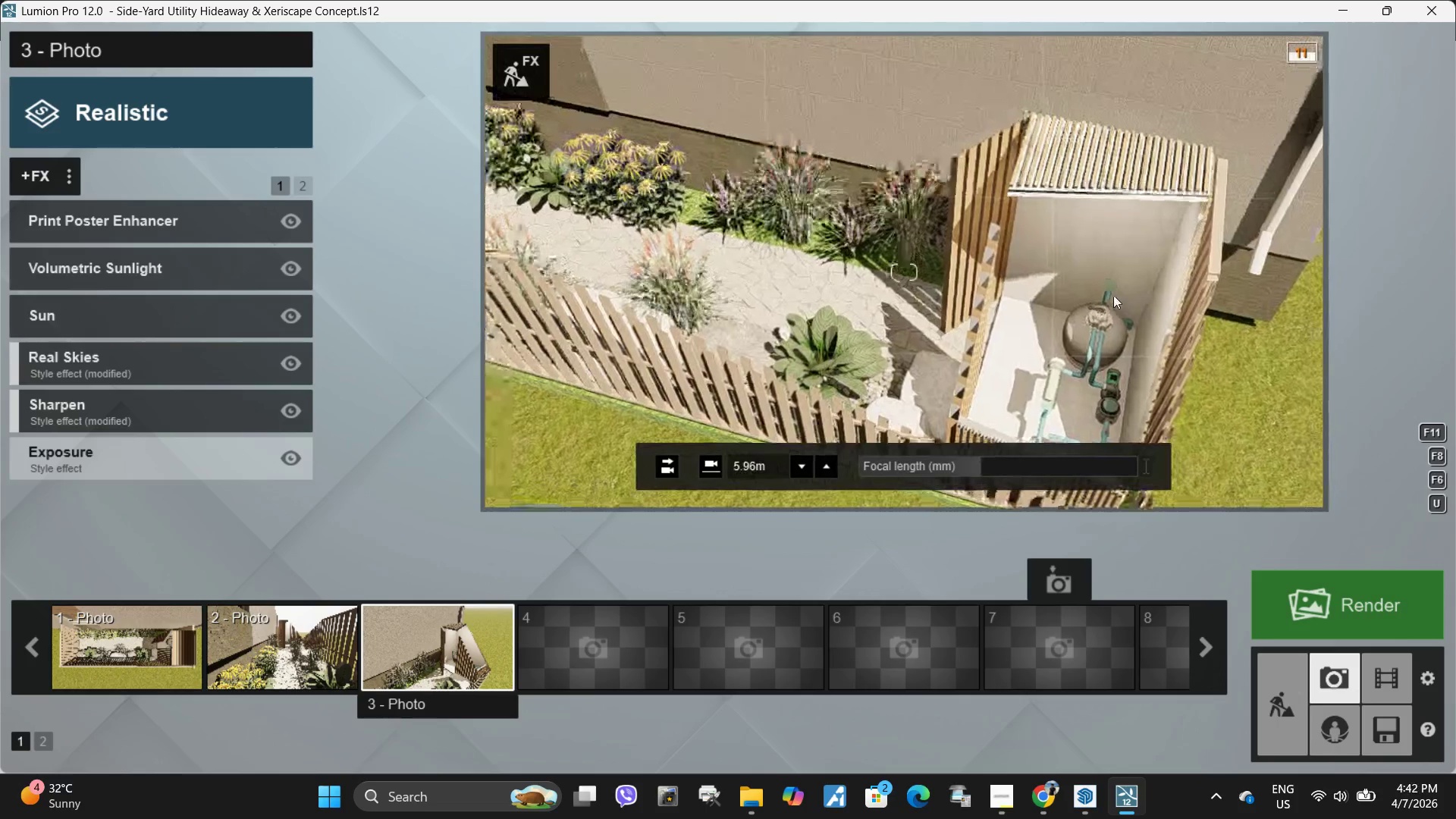 
key(E)
 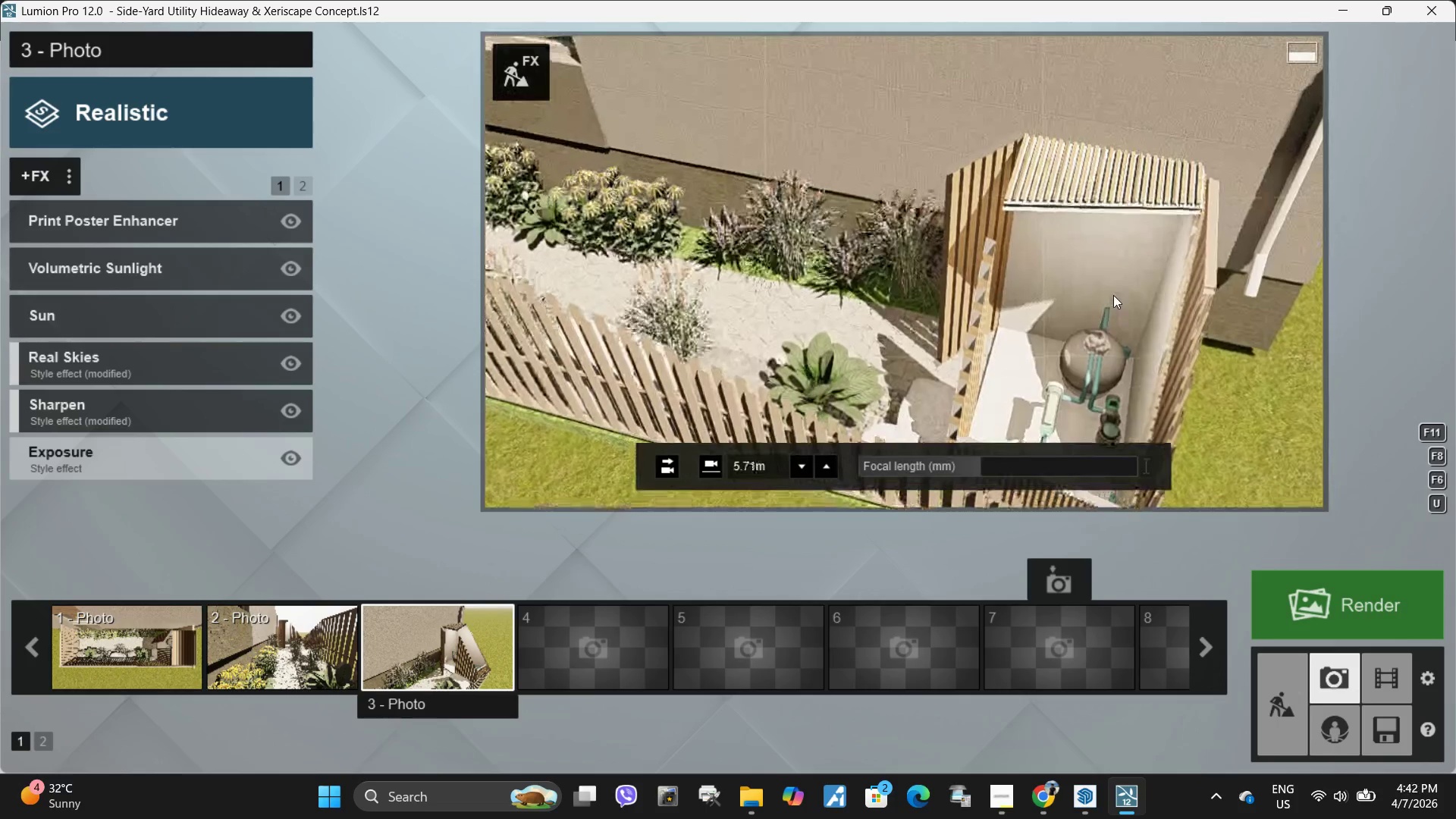 
double_click([1113, 295])
 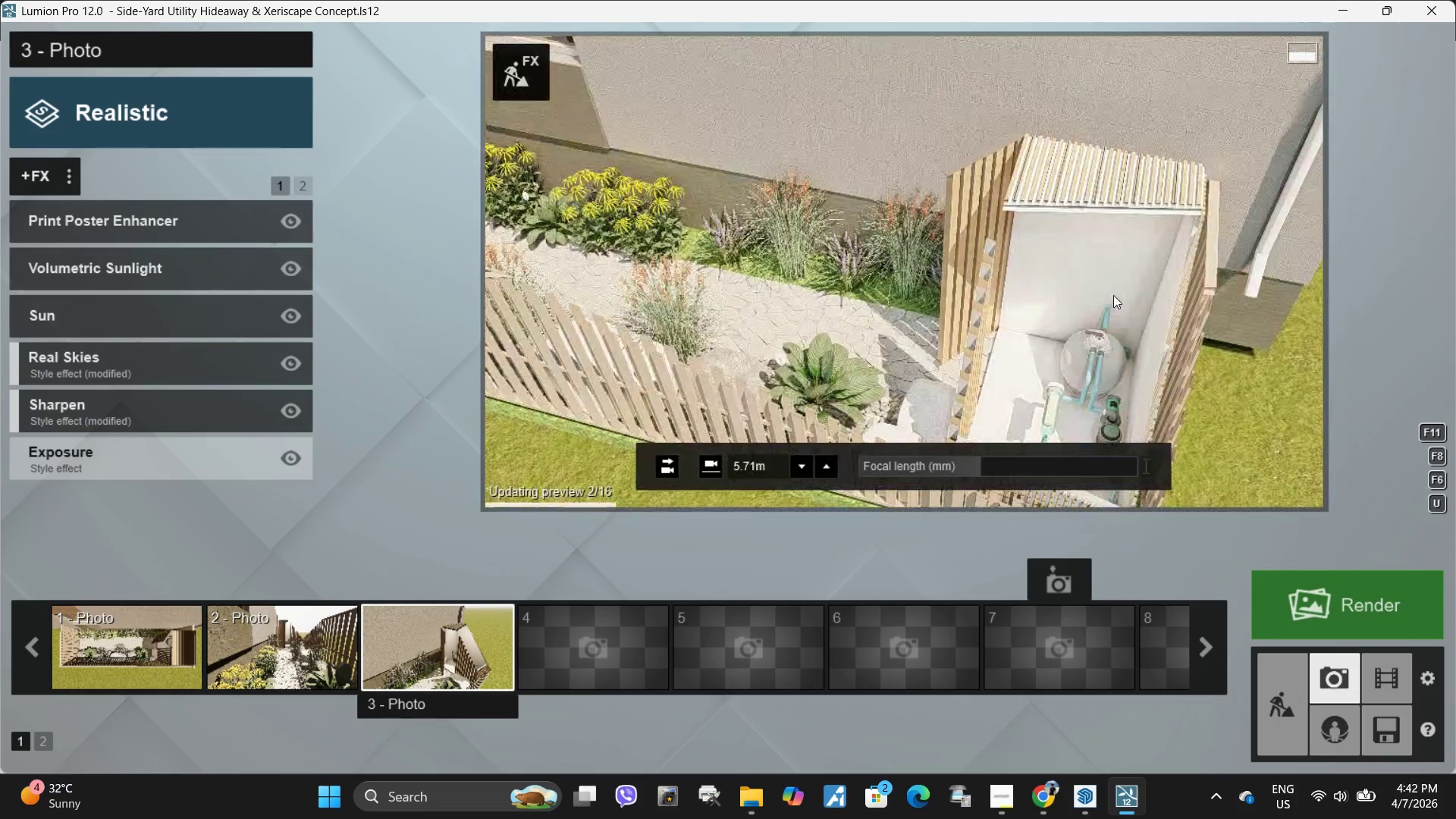 
triple_click([1113, 295])
 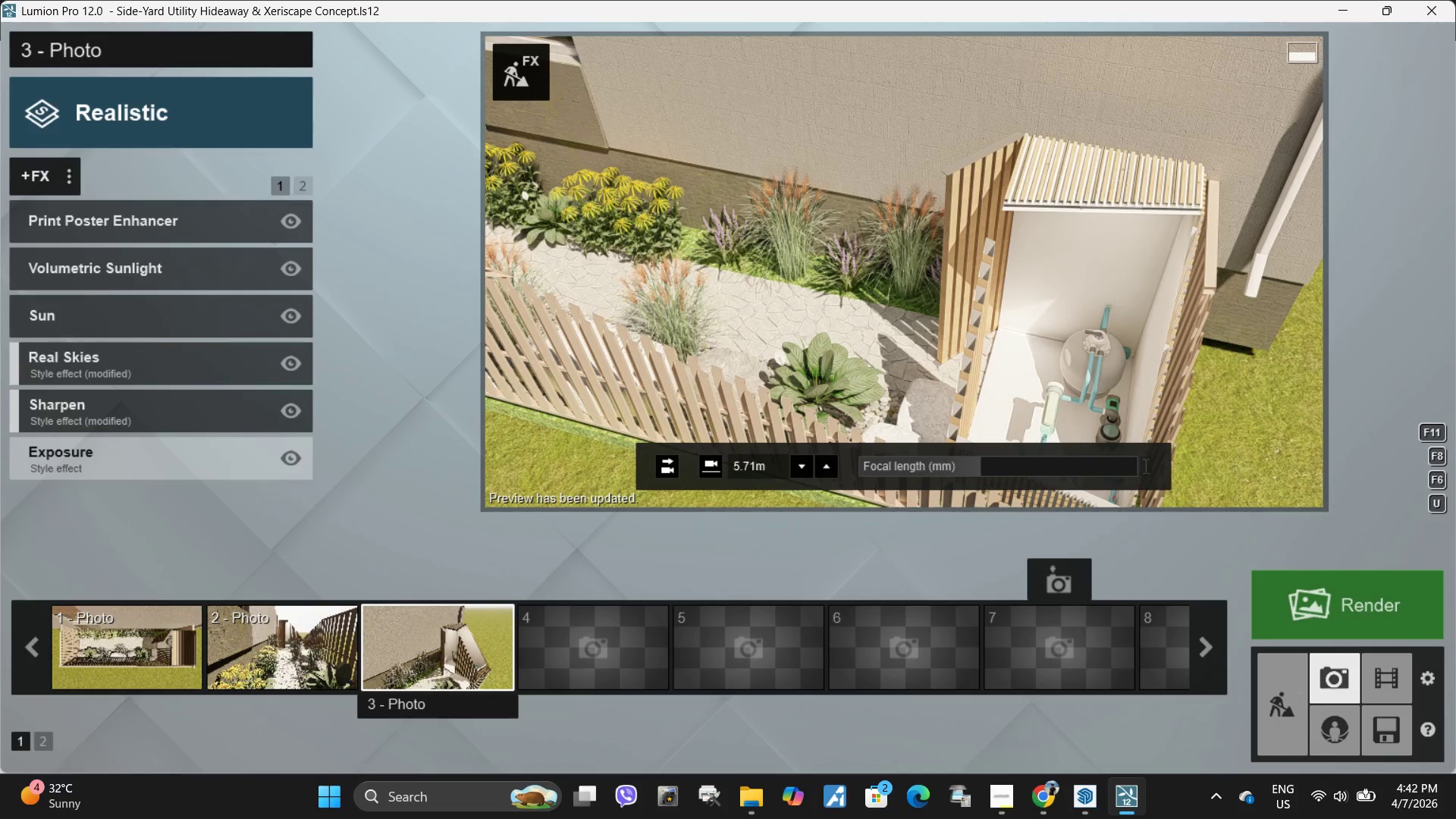 
type(ds)
 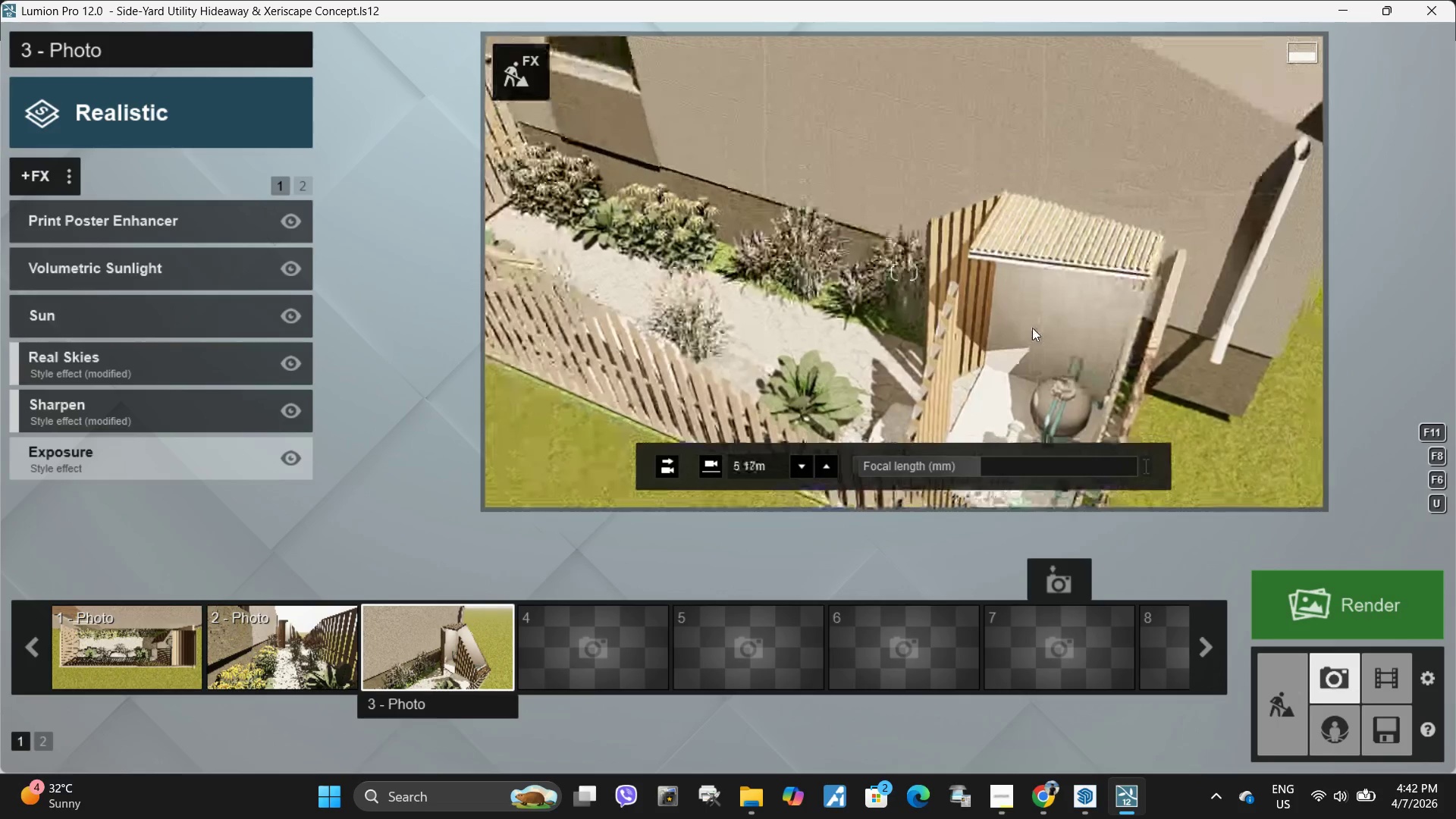 
type(ewwdaa)
 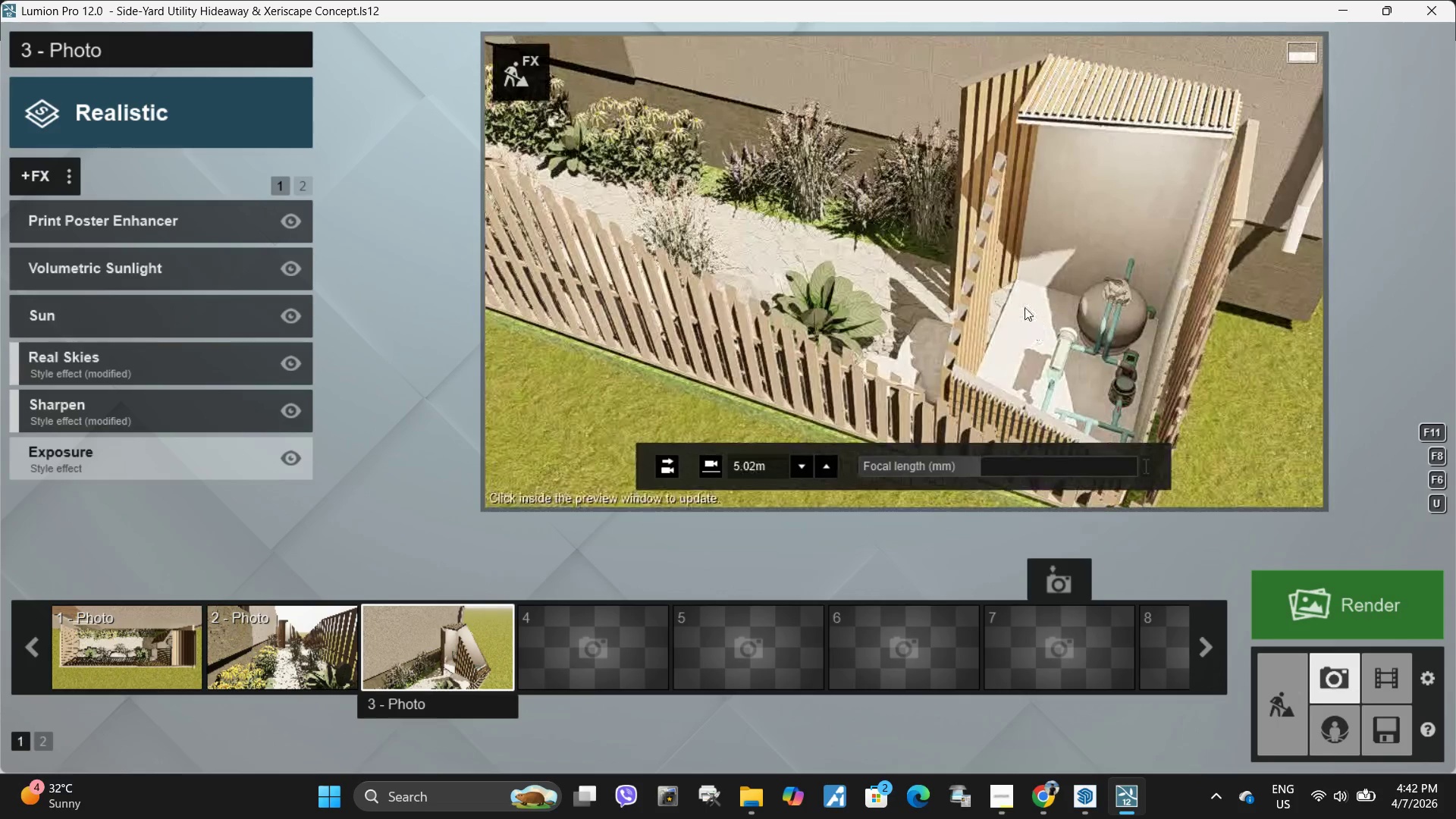 
left_click([1015, 309])
 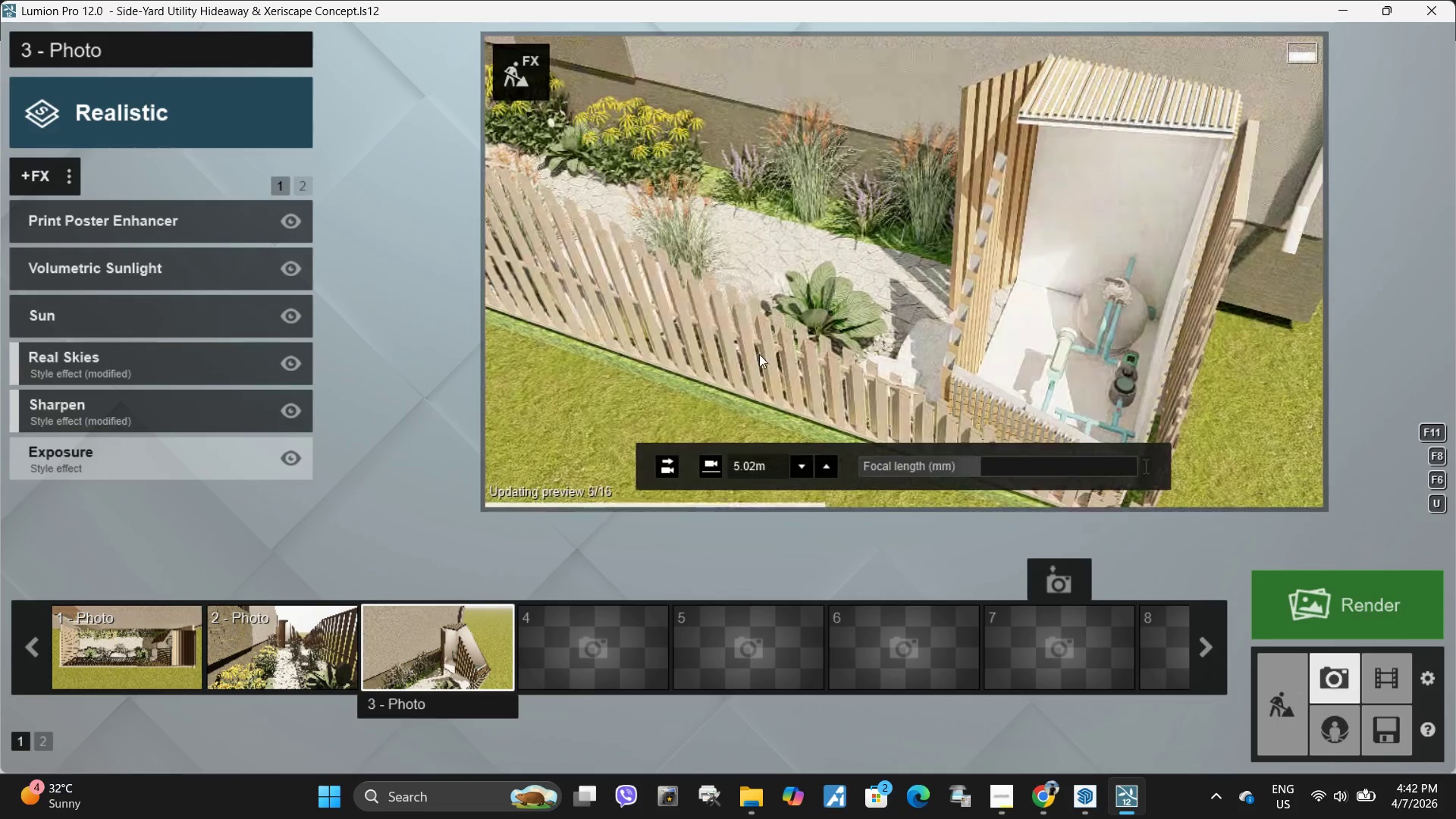 
hold_key(key=A, duration=0.7)
 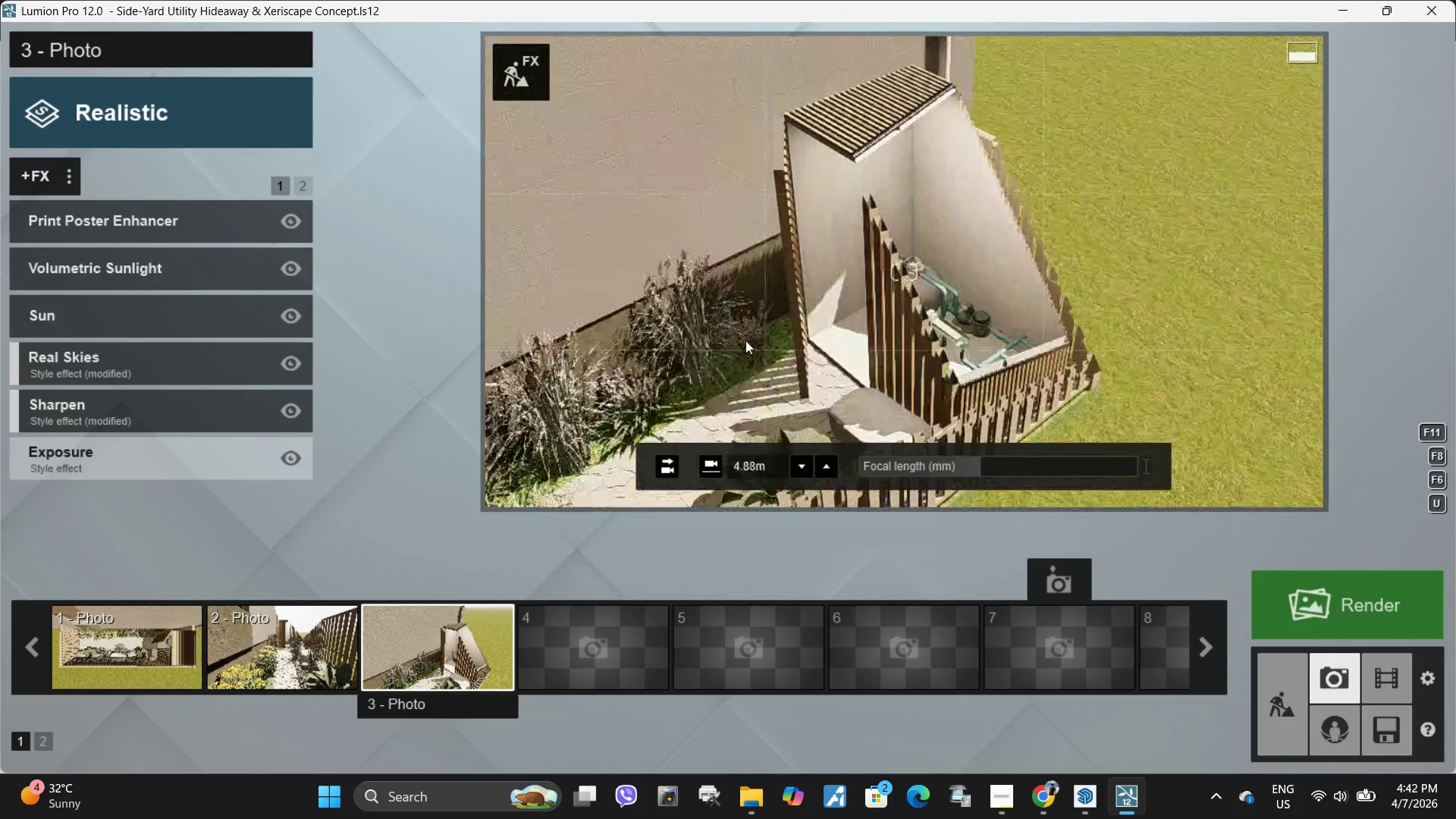 
type(wsdes)
 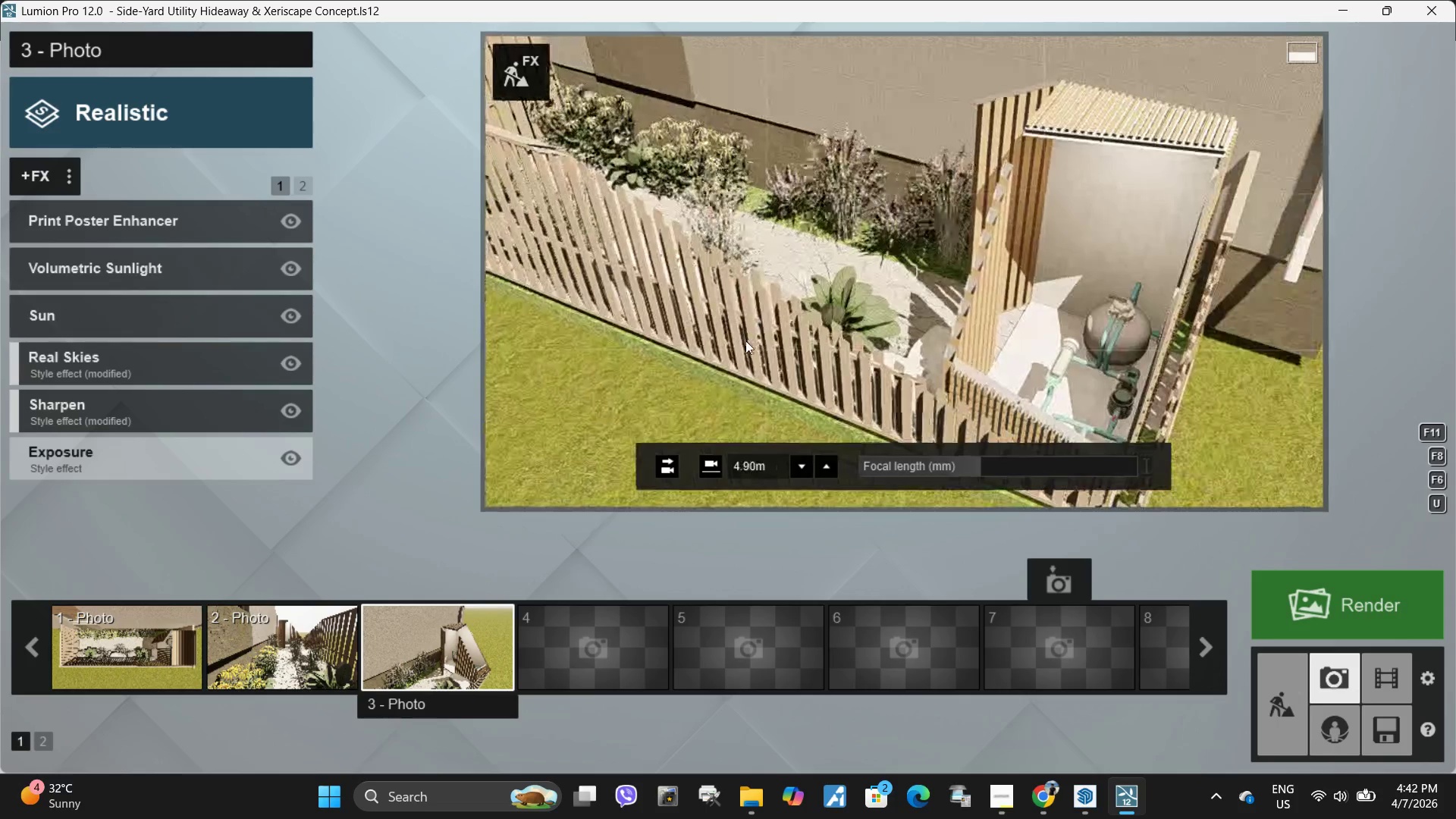 
double_click([745, 340])
 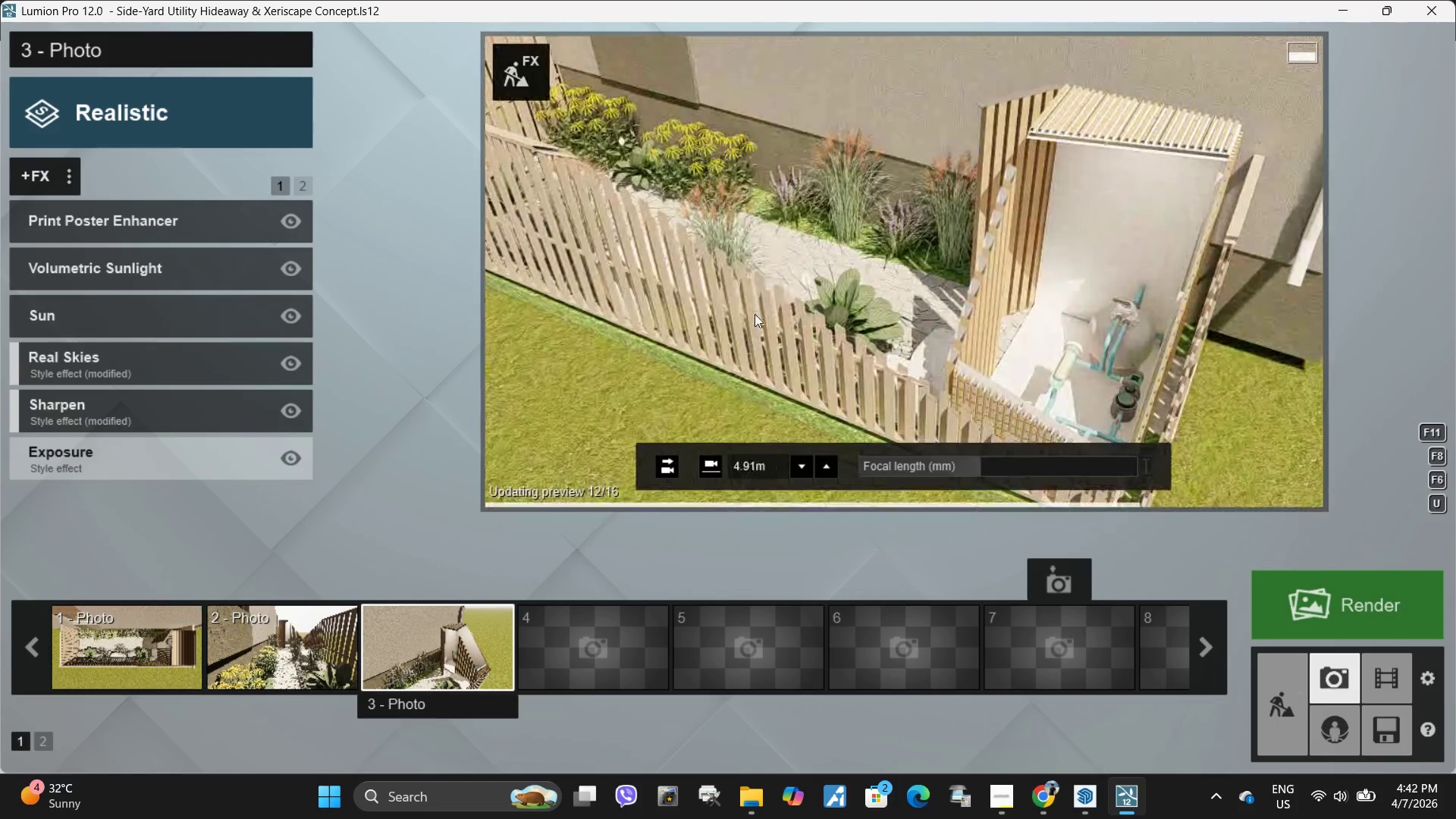 
key(D)
 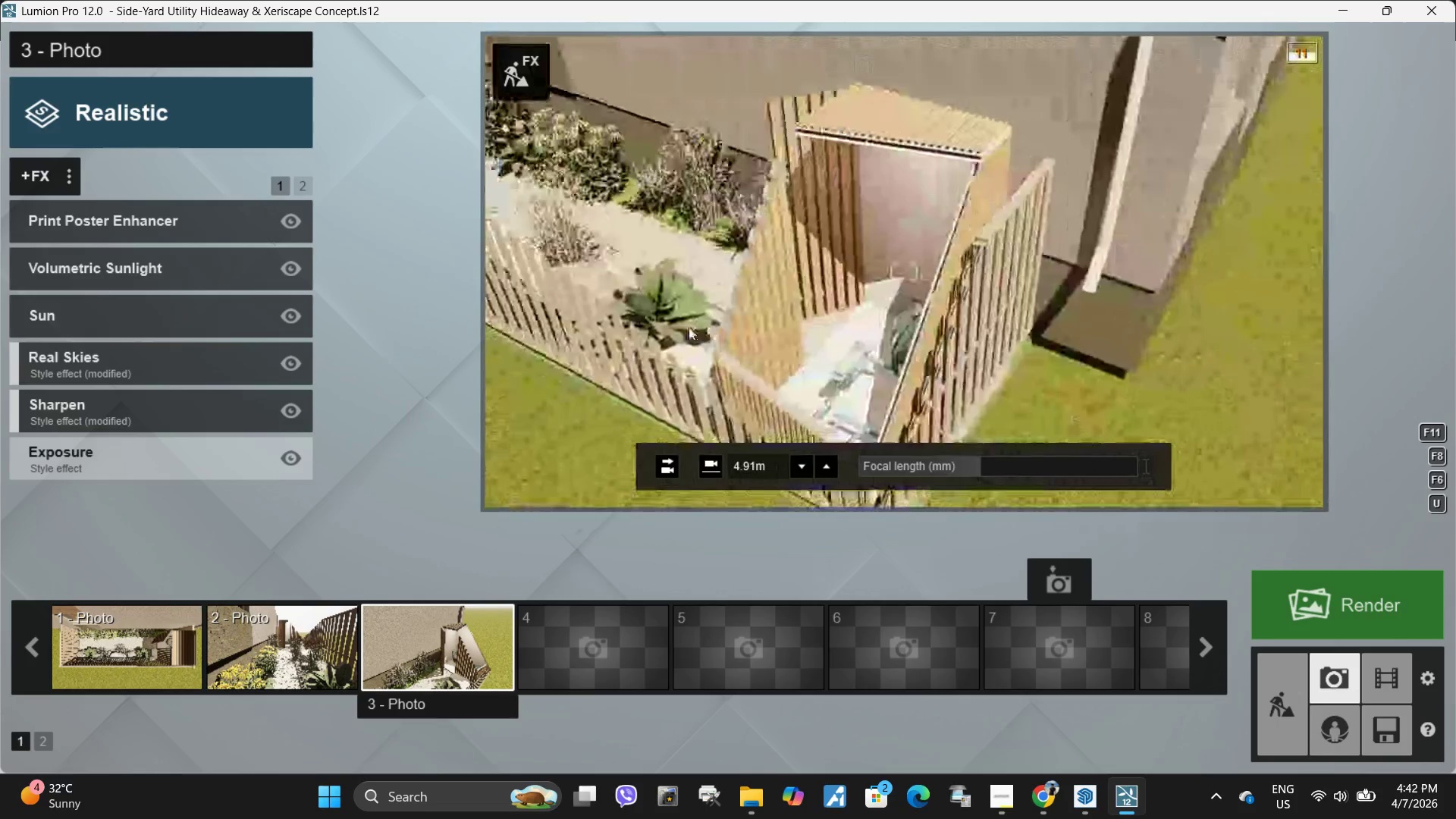 
hold_key(key=A, duration=0.48)
 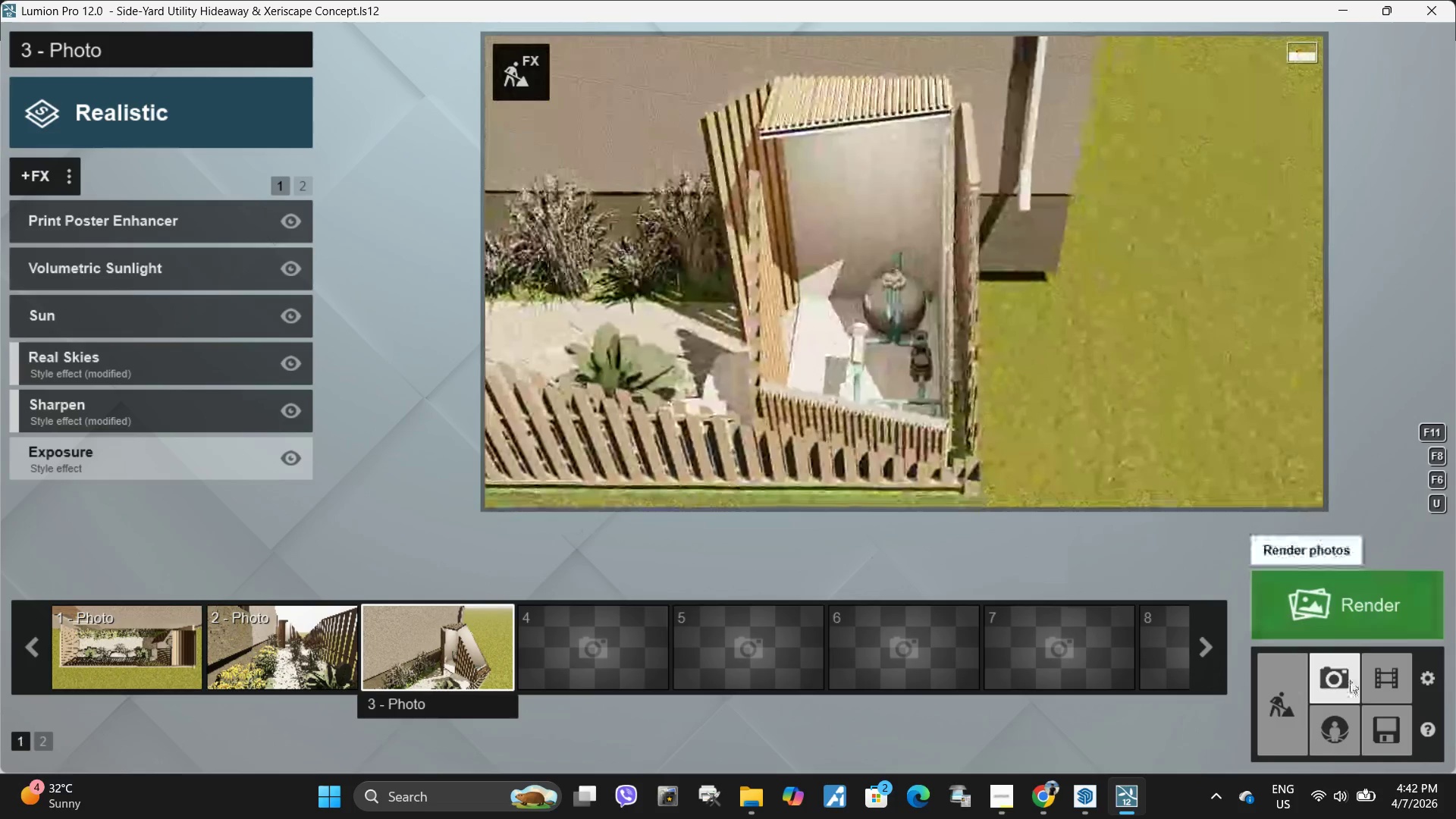 
type(ws)
 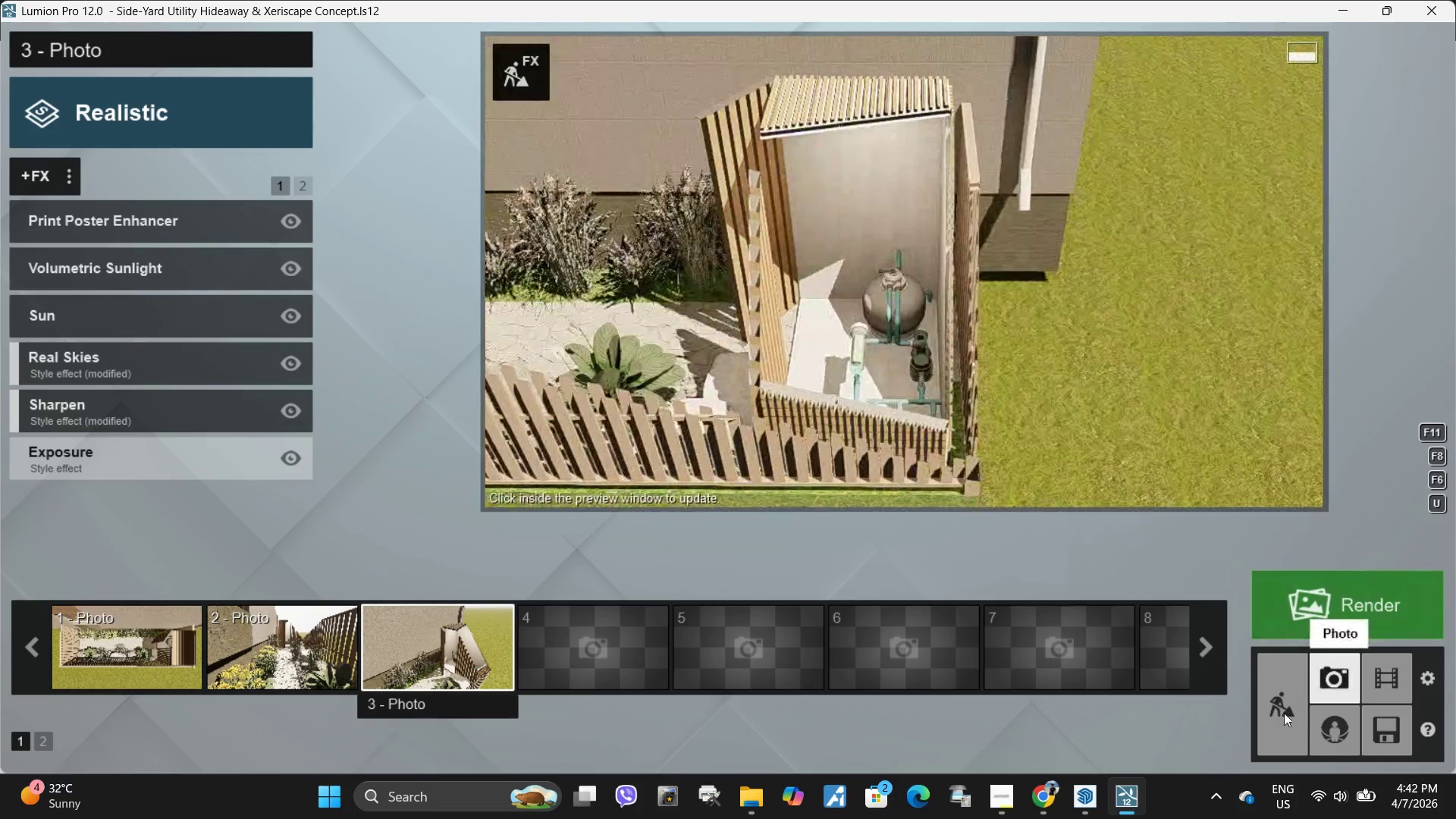 
left_click([1284, 713])
 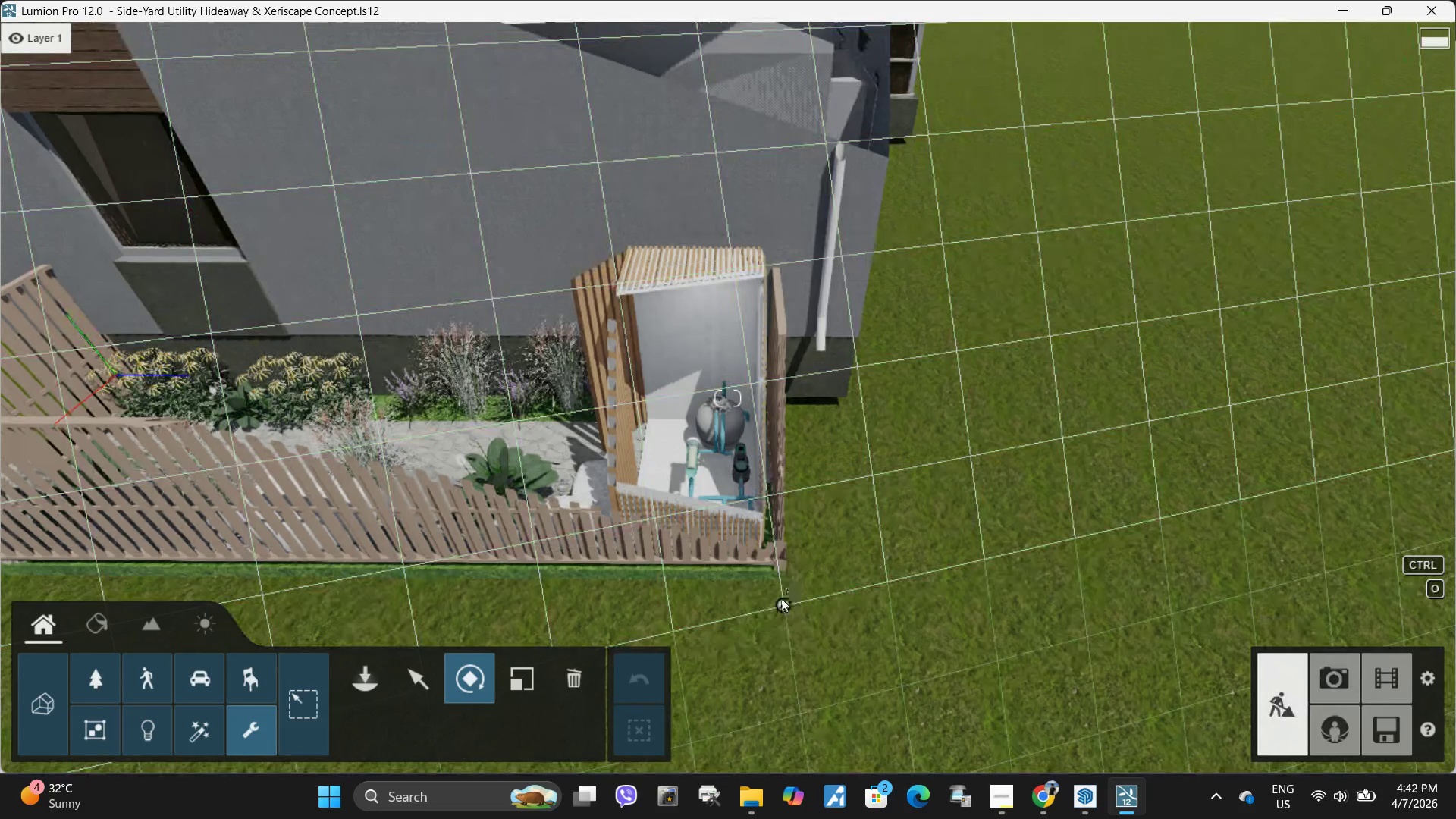 
left_click_drag(start_coordinate=[783, 600], to_coordinate=[794, 573])
 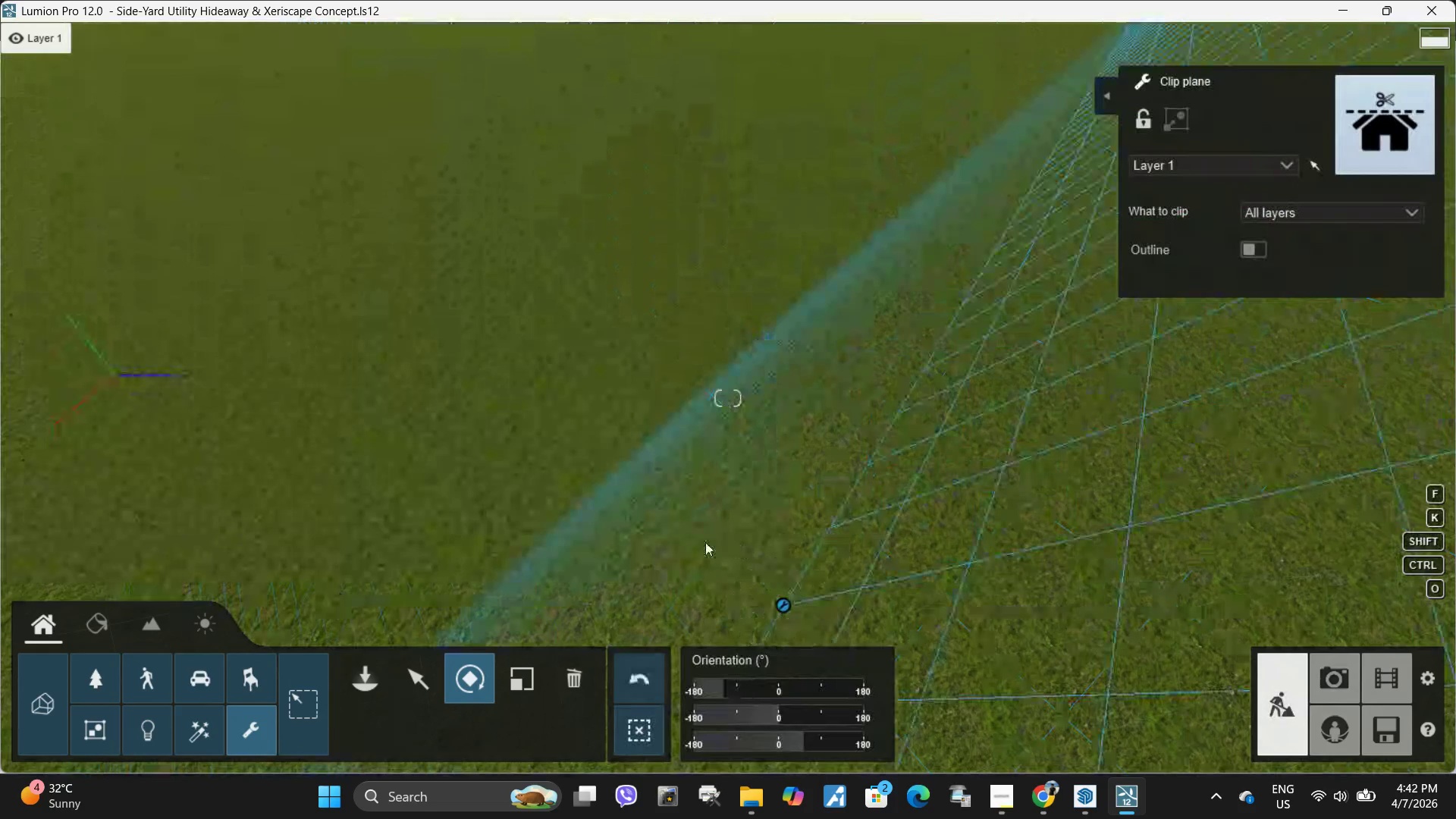 
left_click_drag(start_coordinate=[738, 542], to_coordinate=[781, 605])
 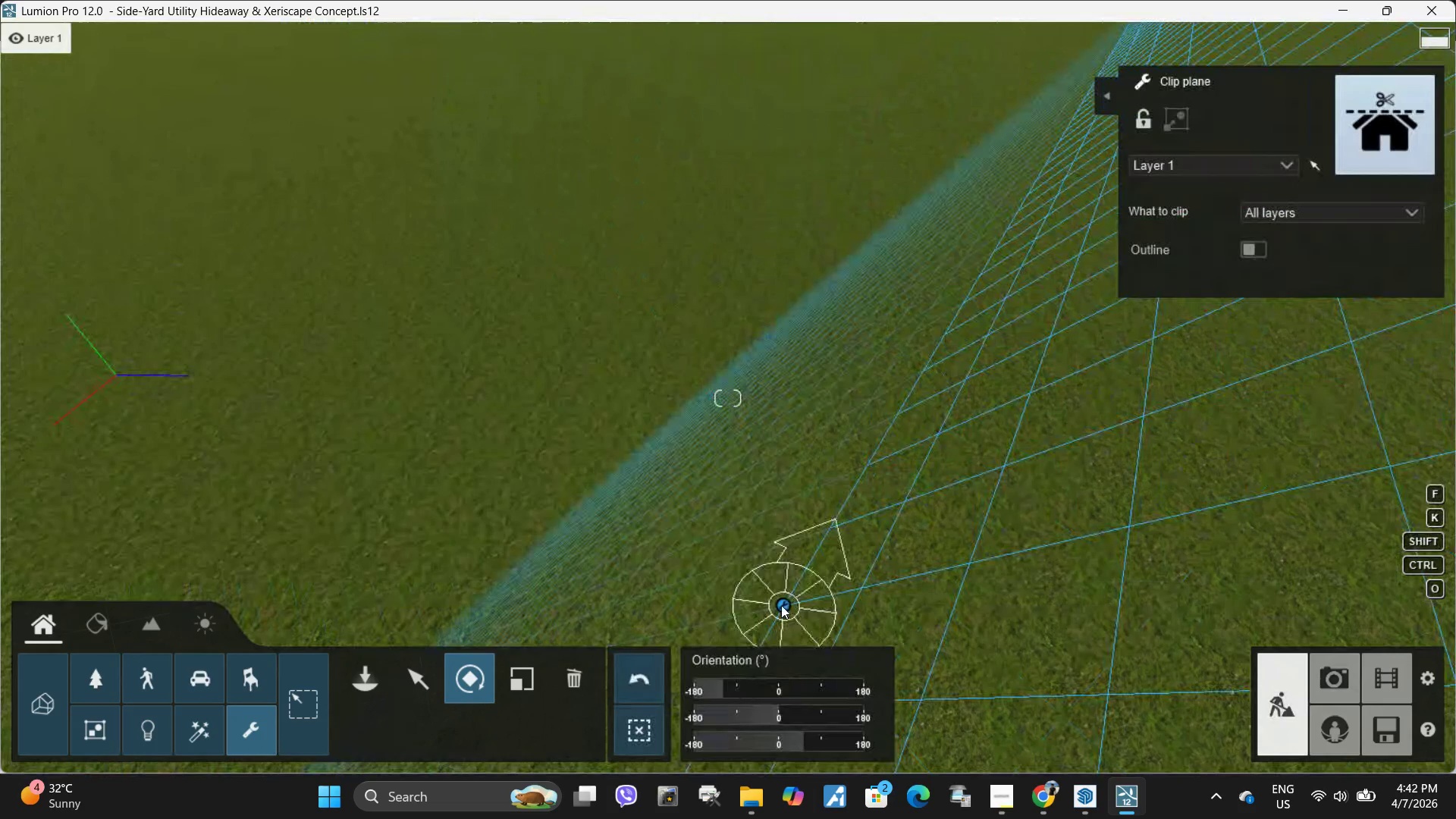 
left_click_drag(start_coordinate=[796, 610], to_coordinate=[789, 609])
 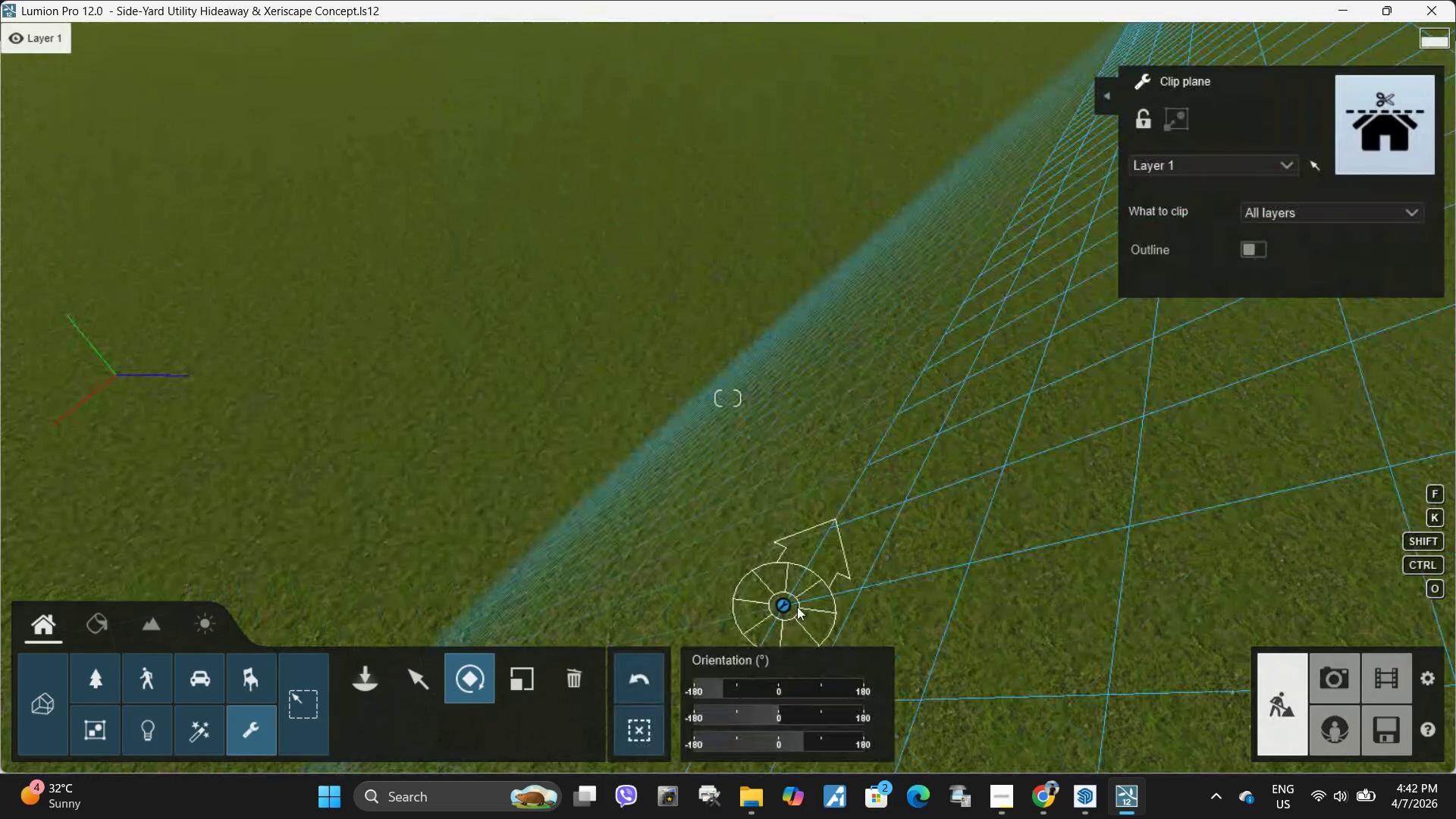 
left_click_drag(start_coordinate=[781, 605], to_coordinate=[703, 554])
 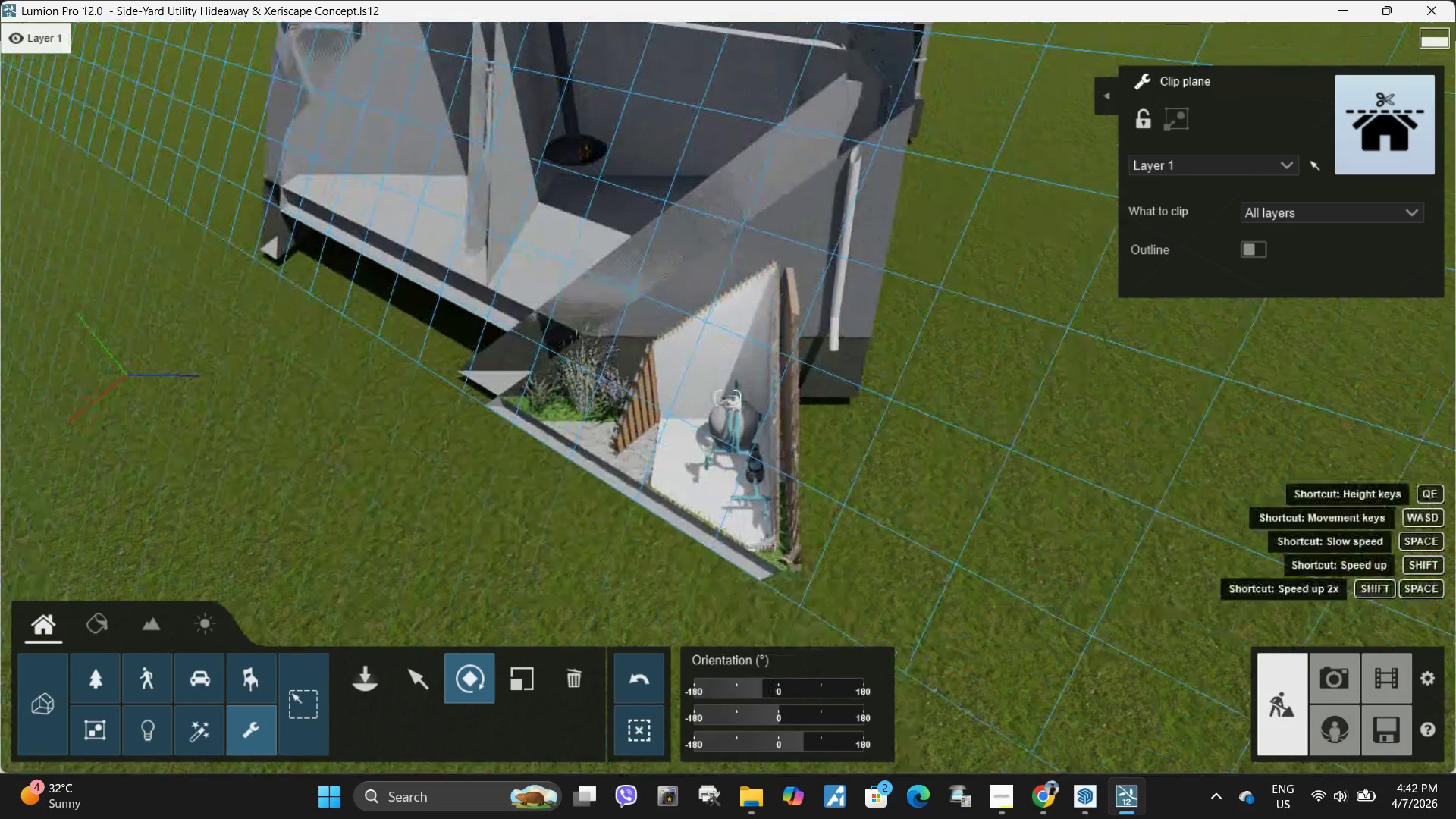 
hold_key(key=A, duration=1.08)
 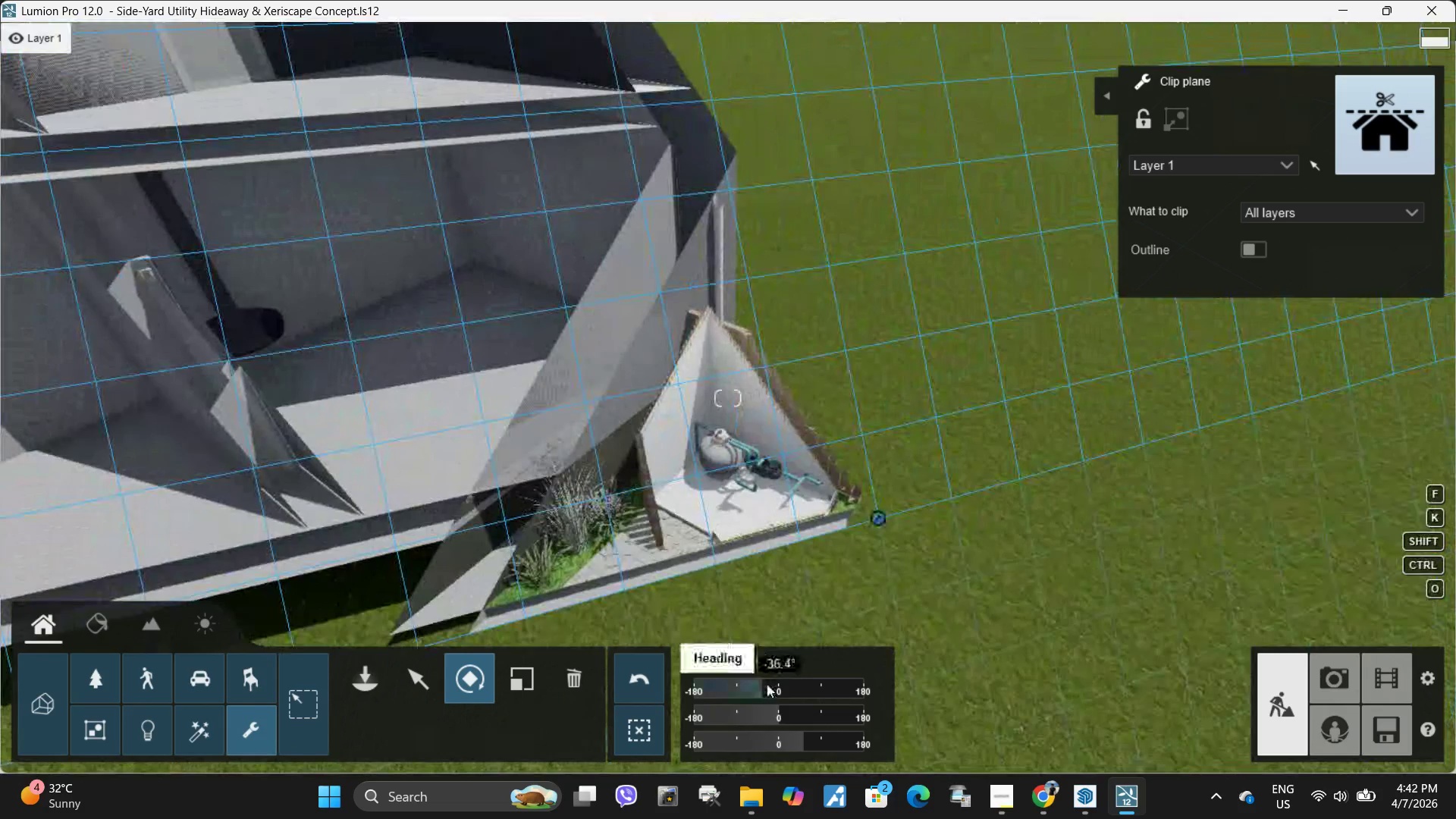 
key(S)
 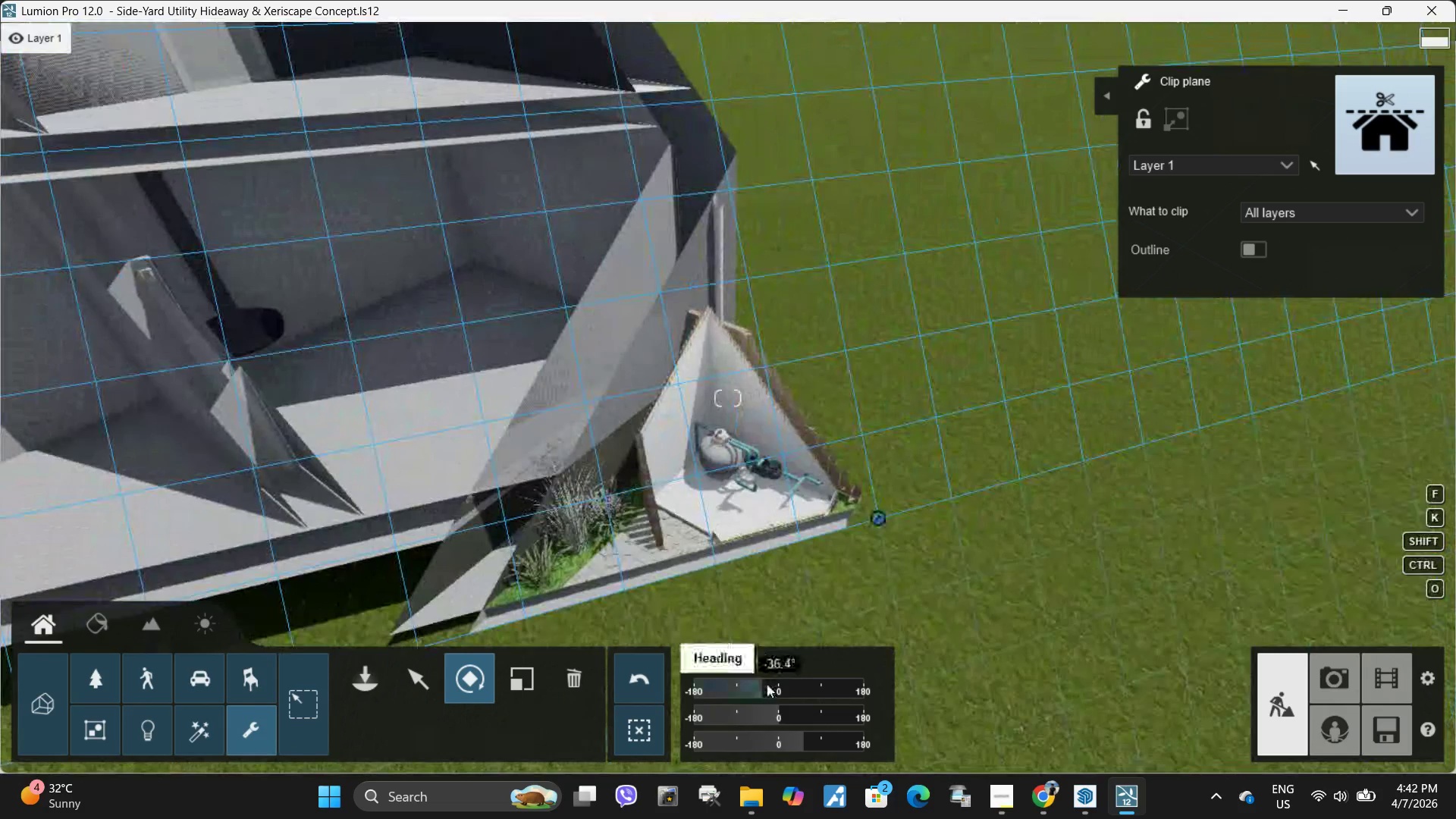 
left_click_drag(start_coordinate=[774, 686], to_coordinate=[777, 689])
 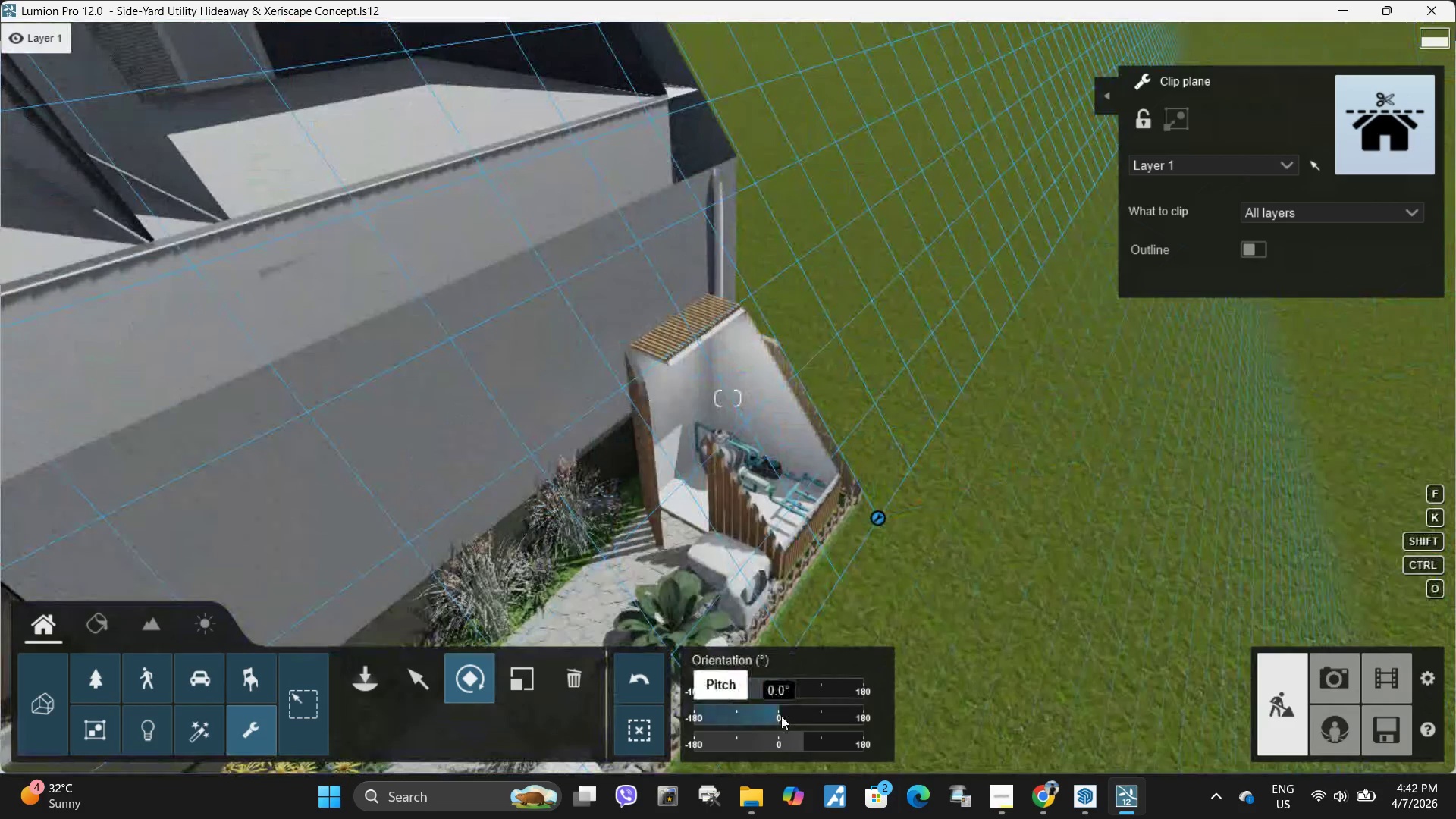 
left_click_drag(start_coordinate=[784, 716], to_coordinate=[814, 720])
 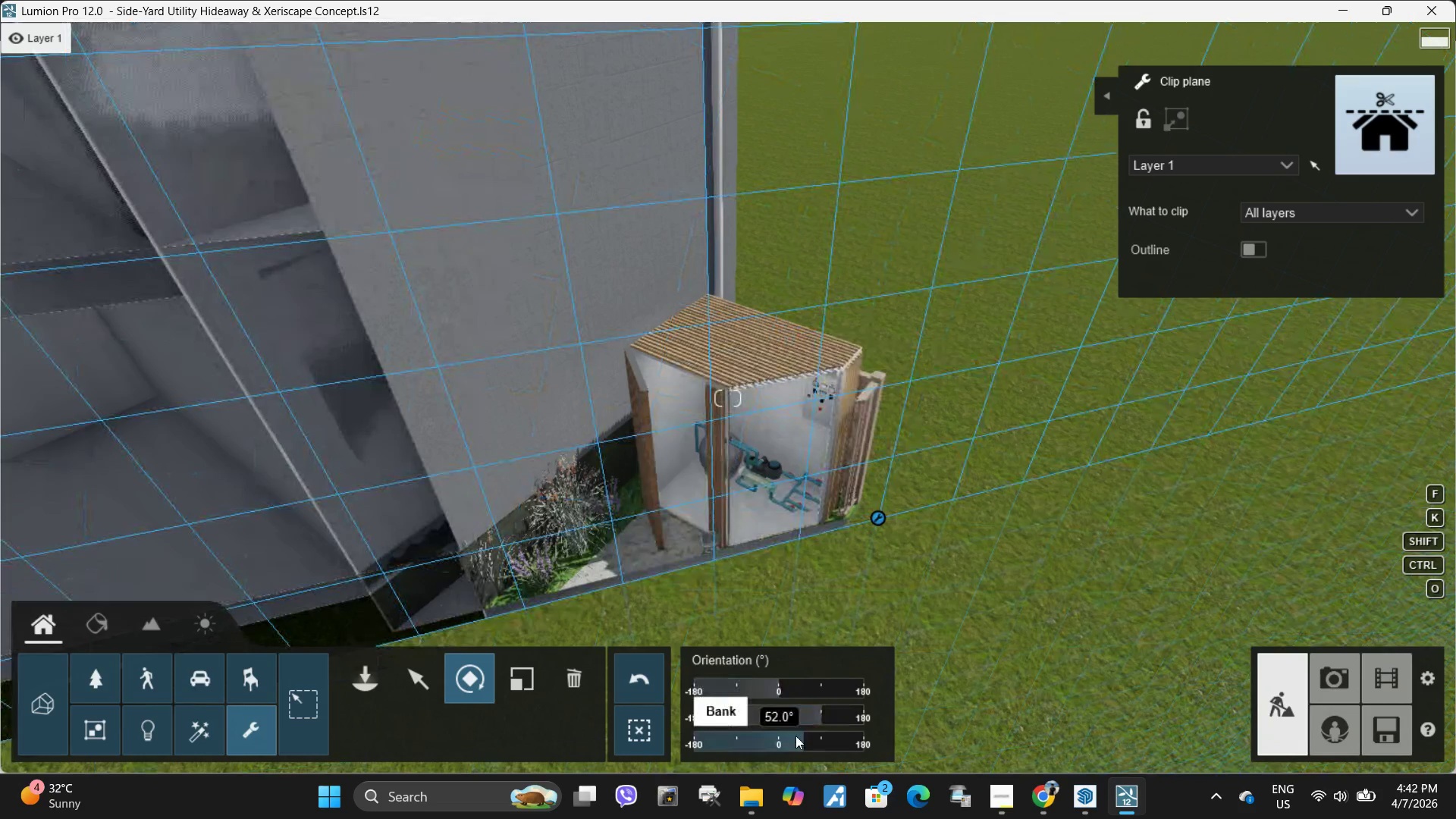 
left_click_drag(start_coordinate=[799, 743], to_coordinate=[802, 749])
 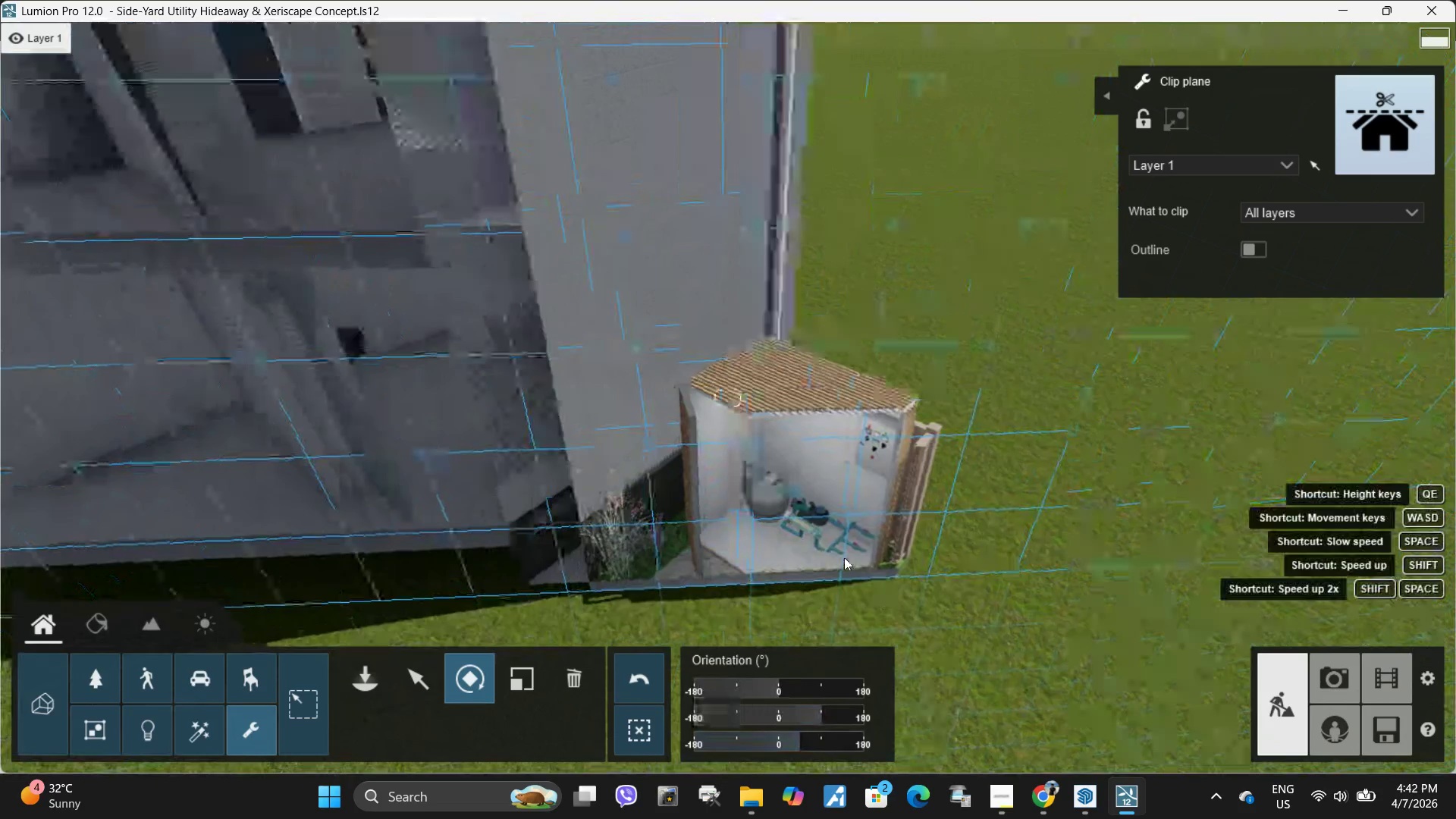 
type(ees)
 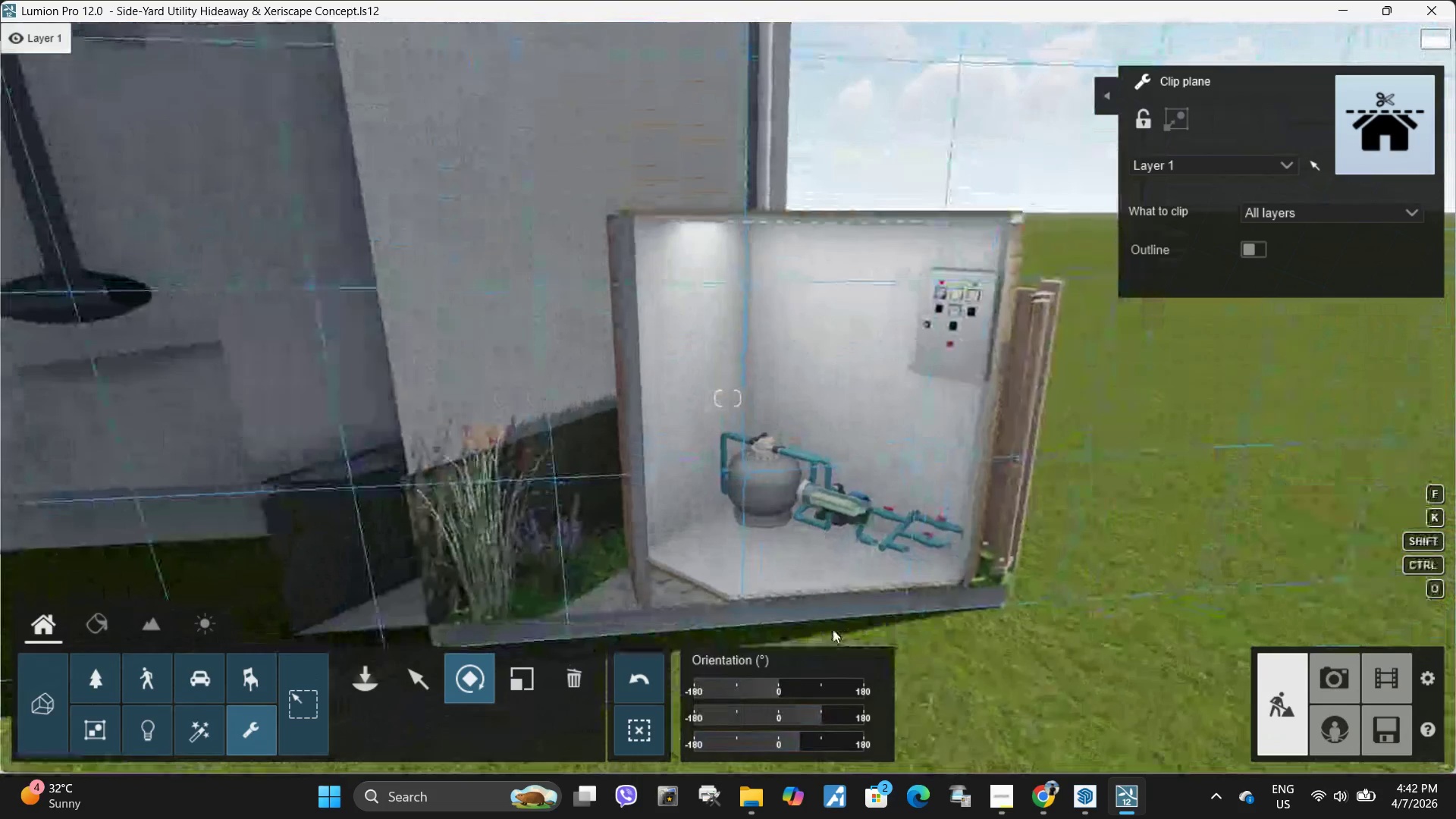 
hold_key(key=W, duration=0.77)
 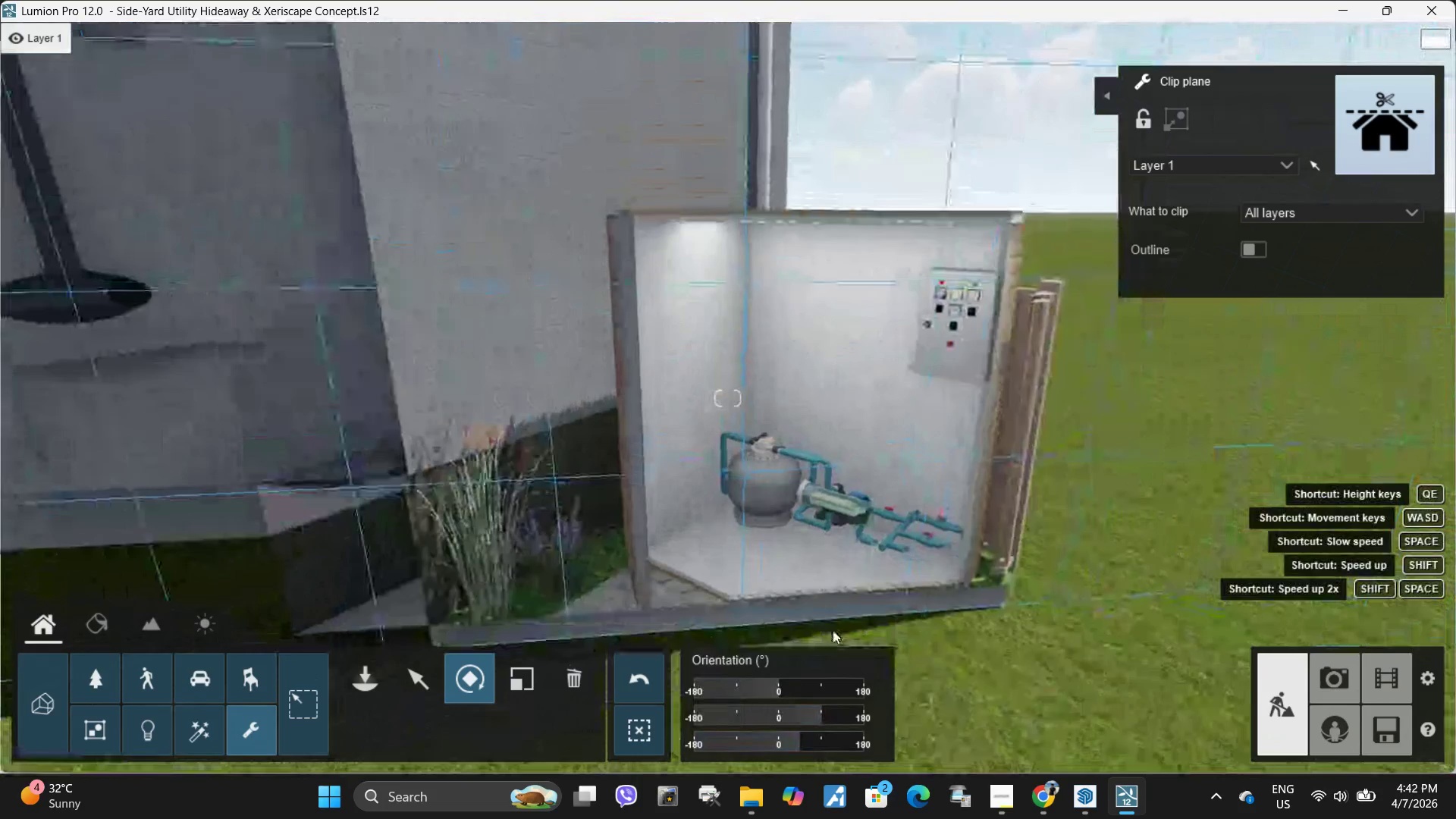 
type(ew)
 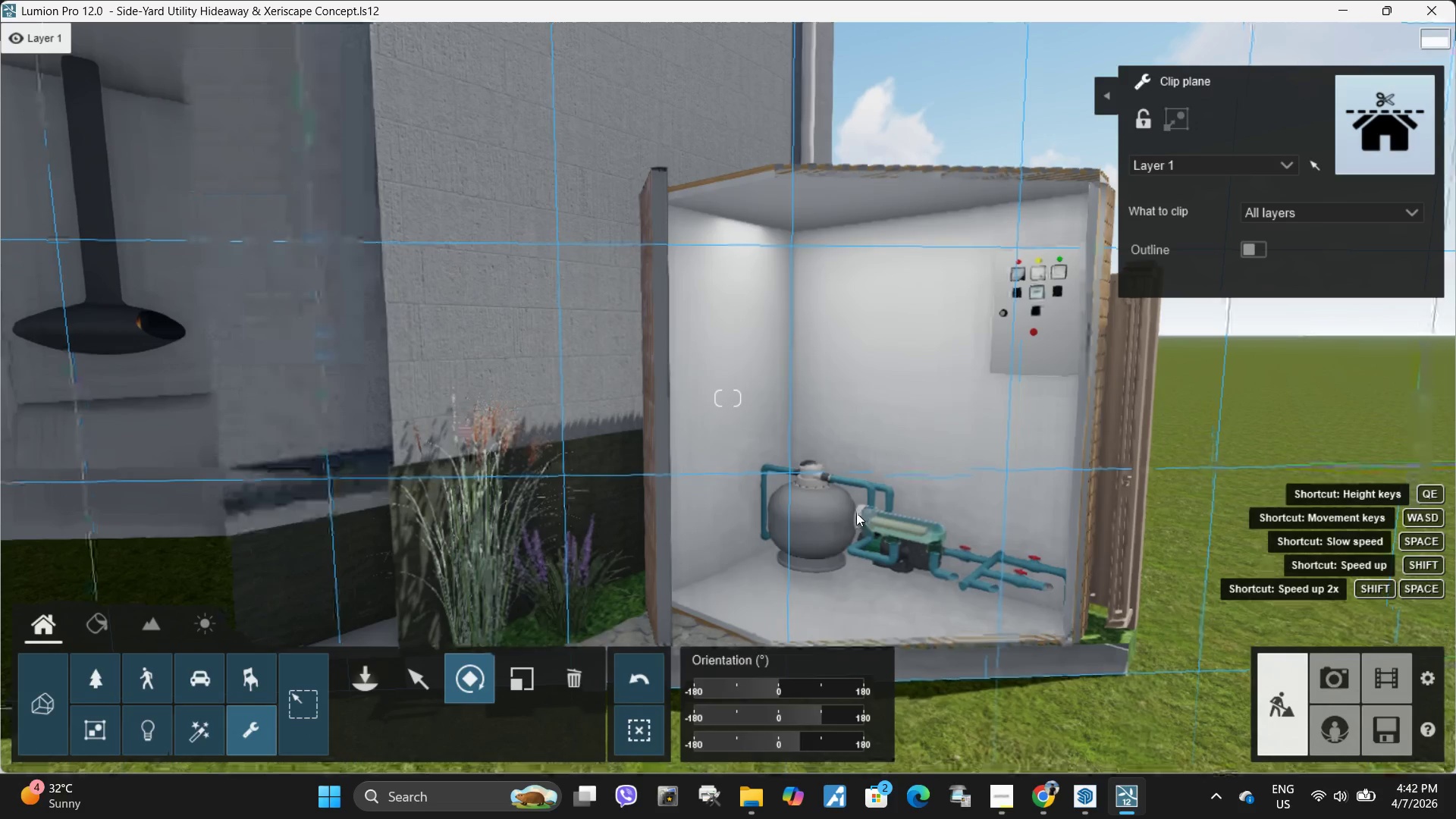 
right_click([856, 513])
 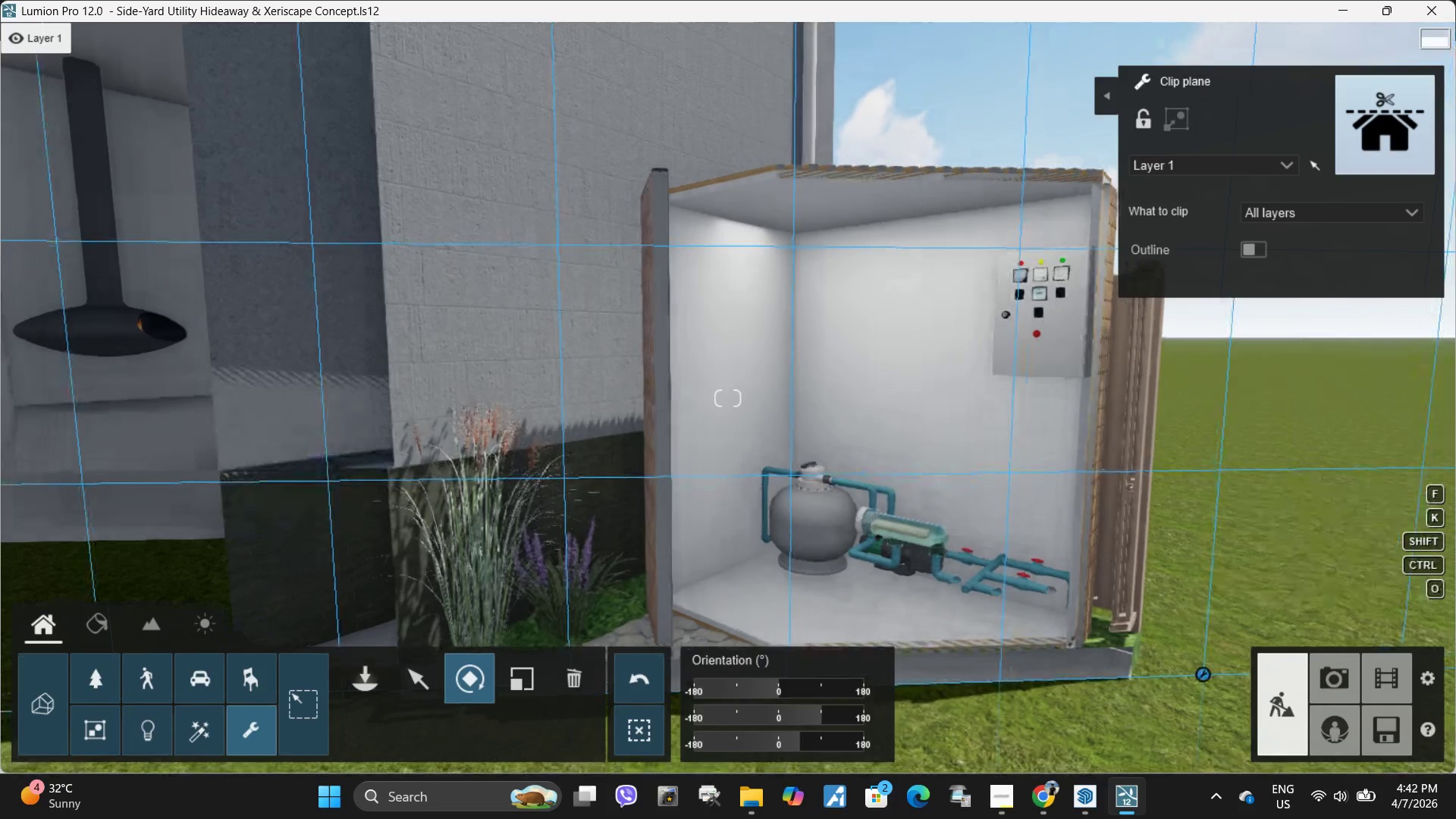 
right_click([905, 527])
 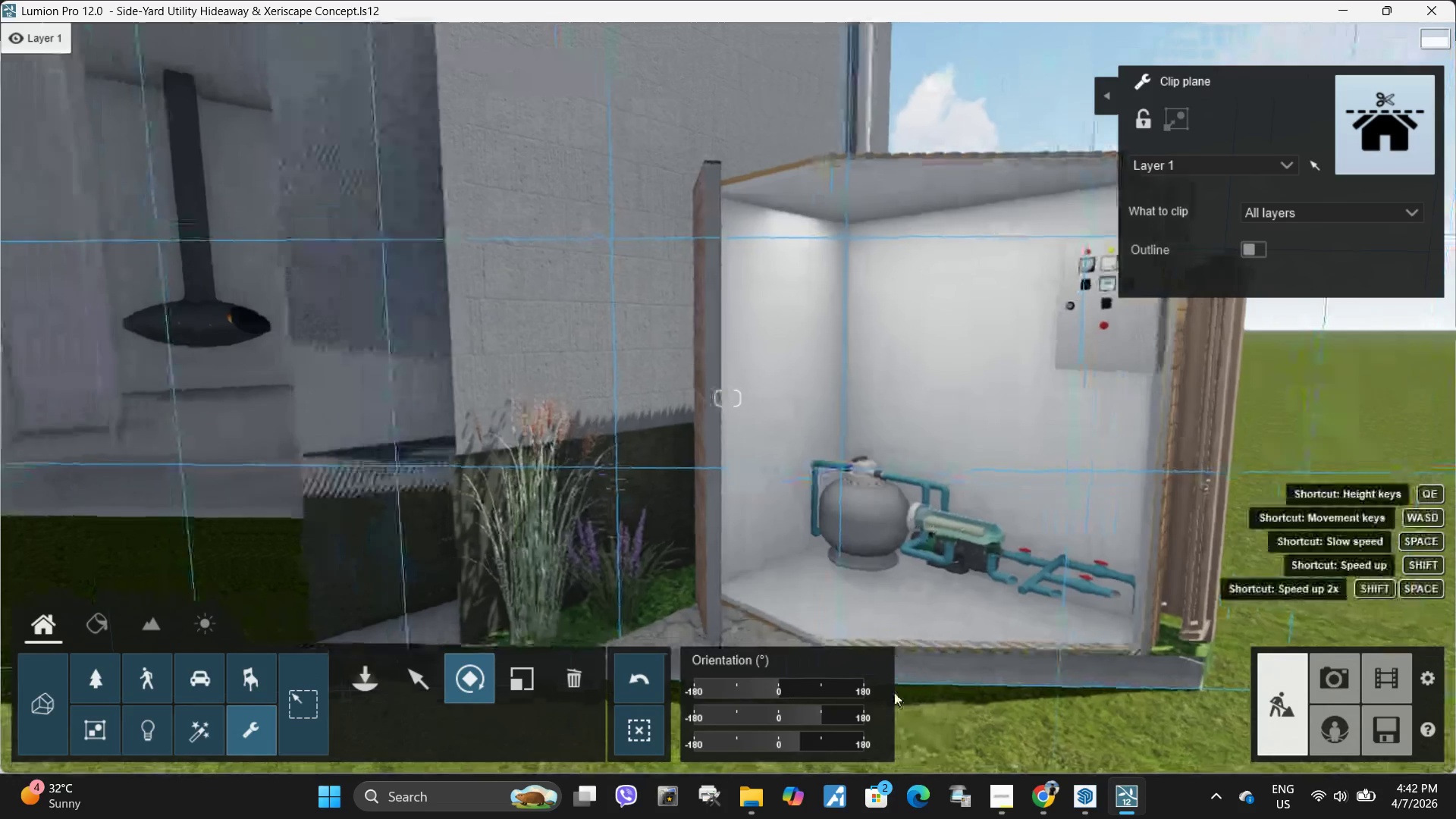 
key(S)
 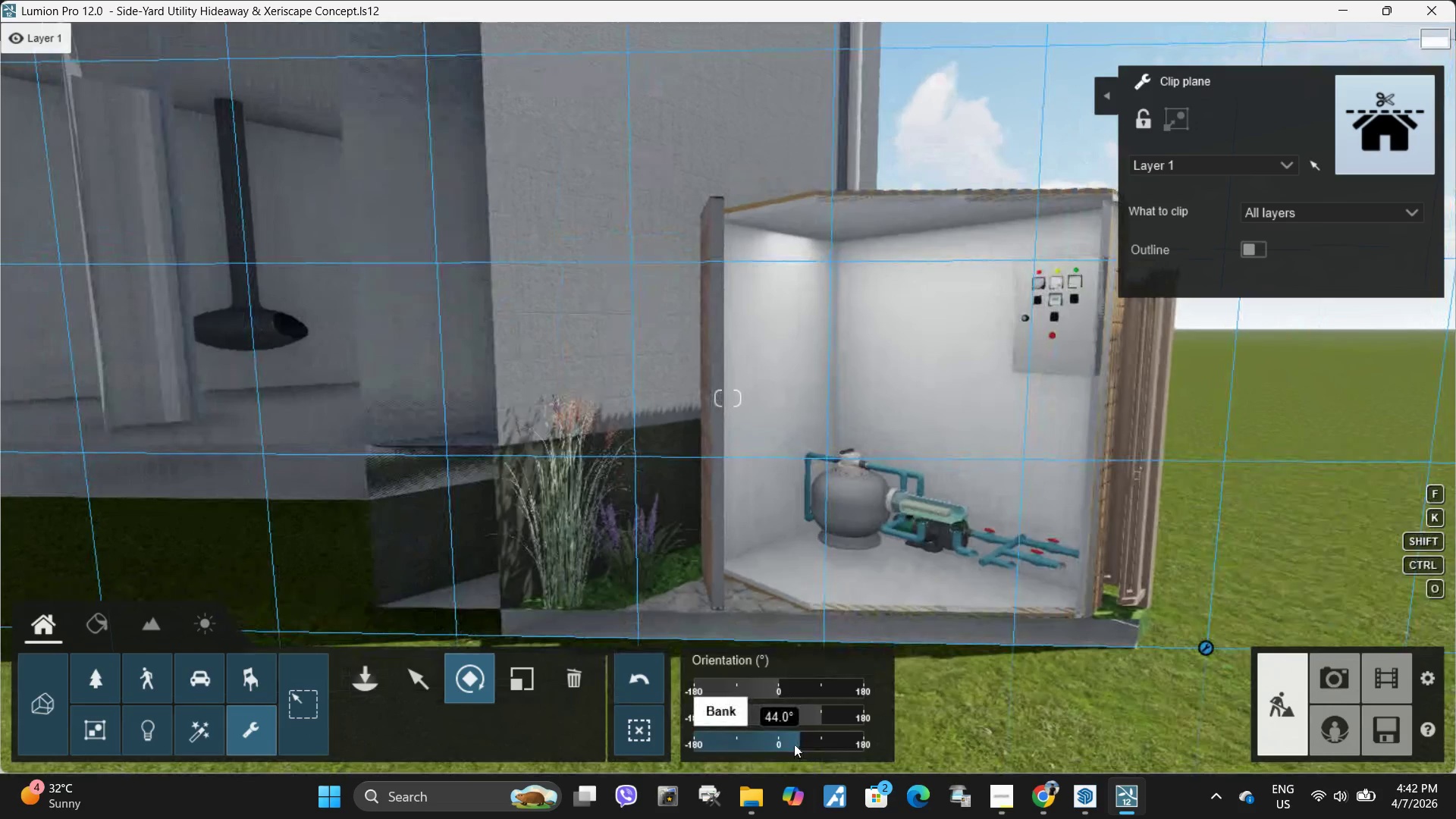 
left_click_drag(start_coordinate=[794, 744], to_coordinate=[804, 747])
 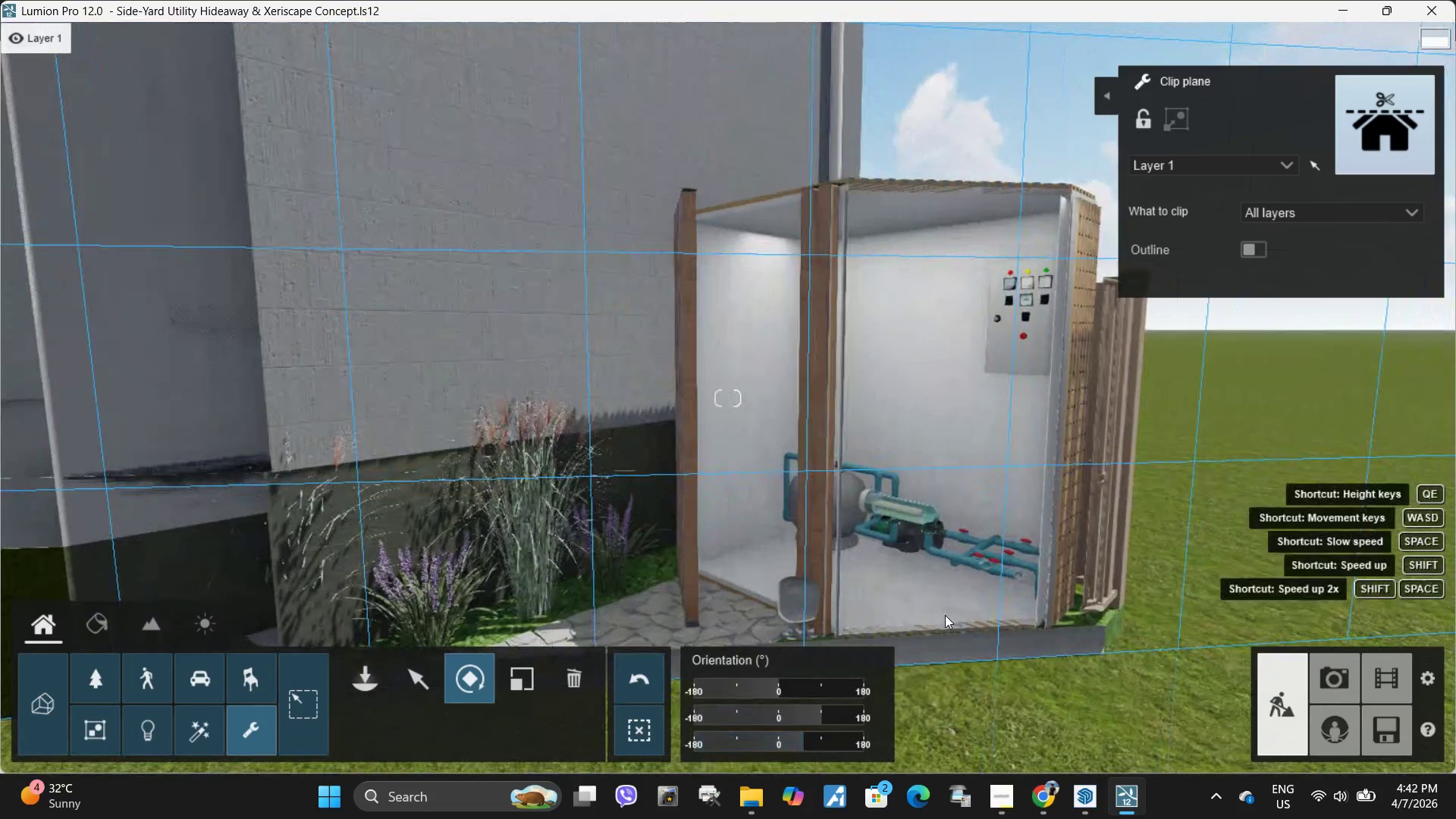 
type(dd)
 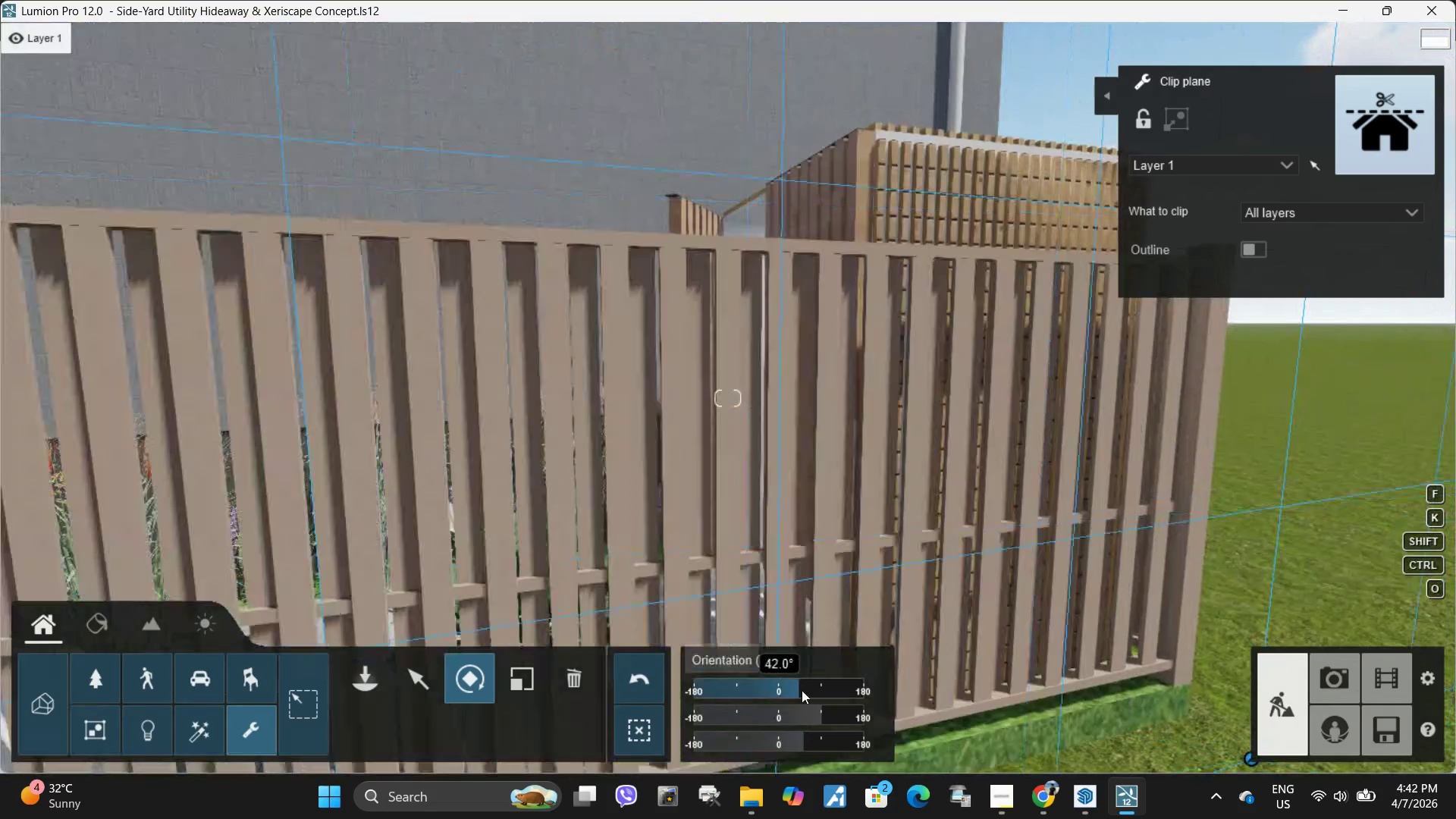 
left_click_drag(start_coordinate=[788, 692], to_coordinate=[792, 693])
 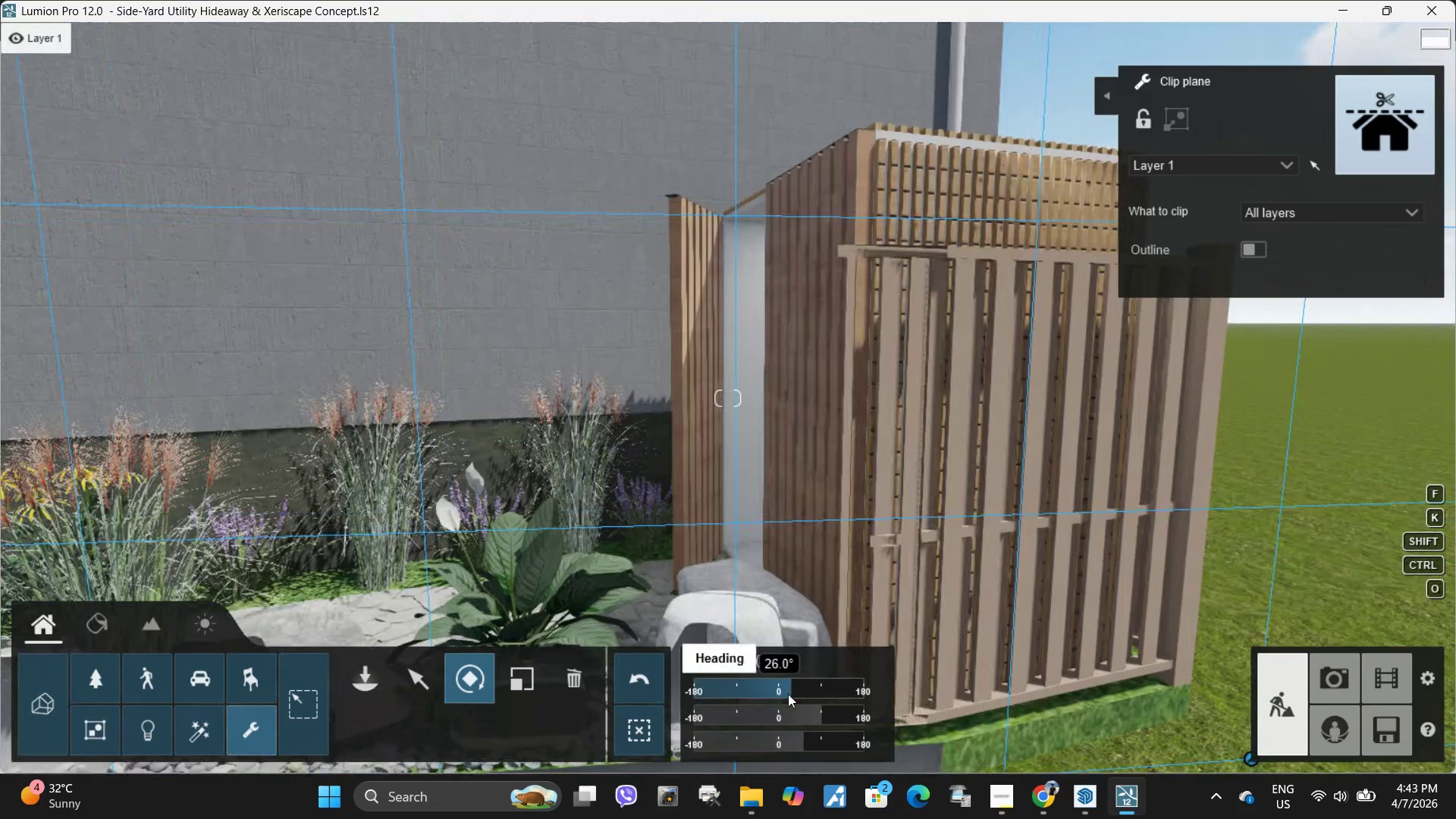 
left_click([788, 694])
 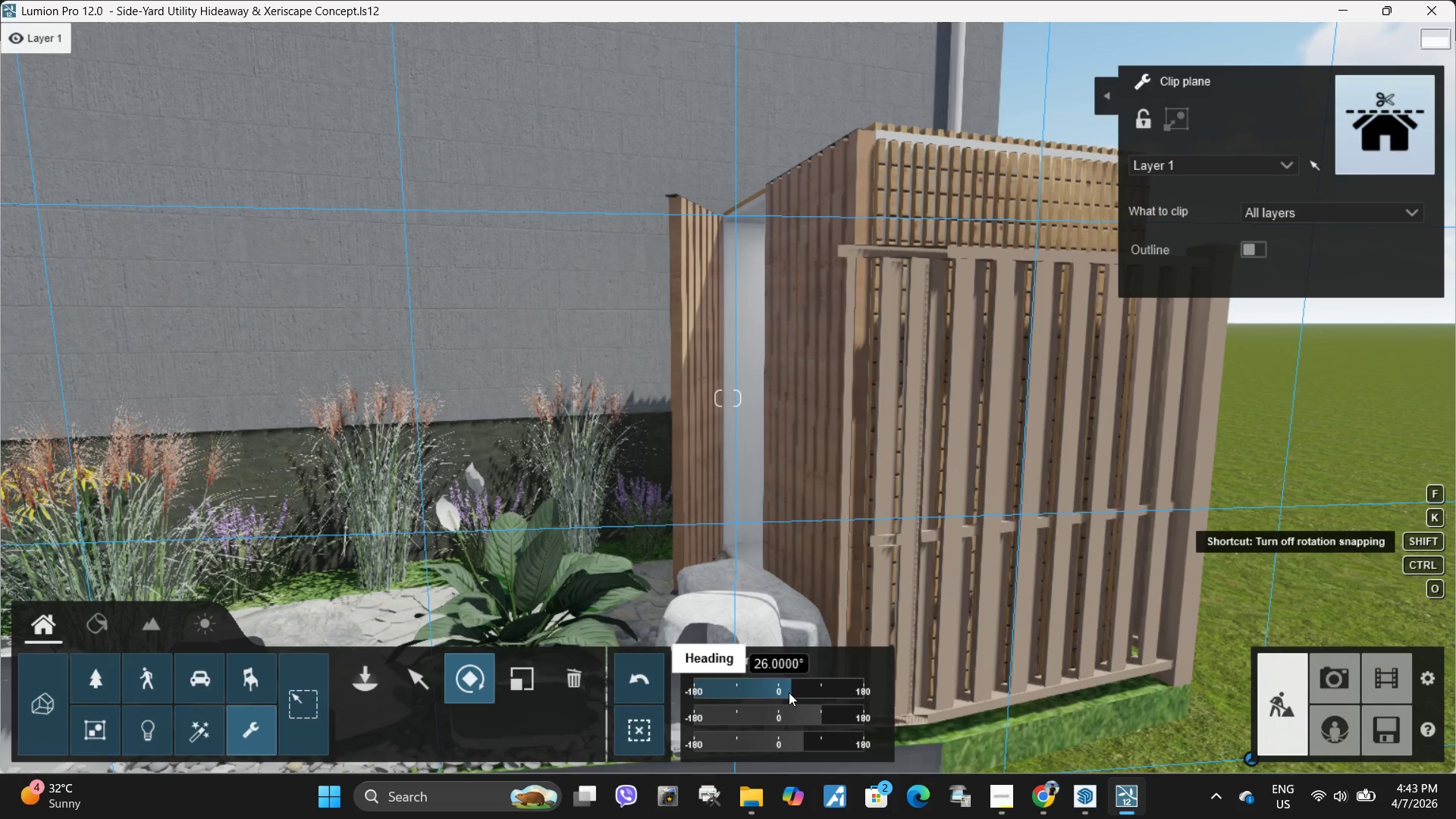 
hold_key(key=ShiftLeft, duration=1.5)
left_click_drag(start_coordinate=[792, 692], to_coordinate=[9, 673])
 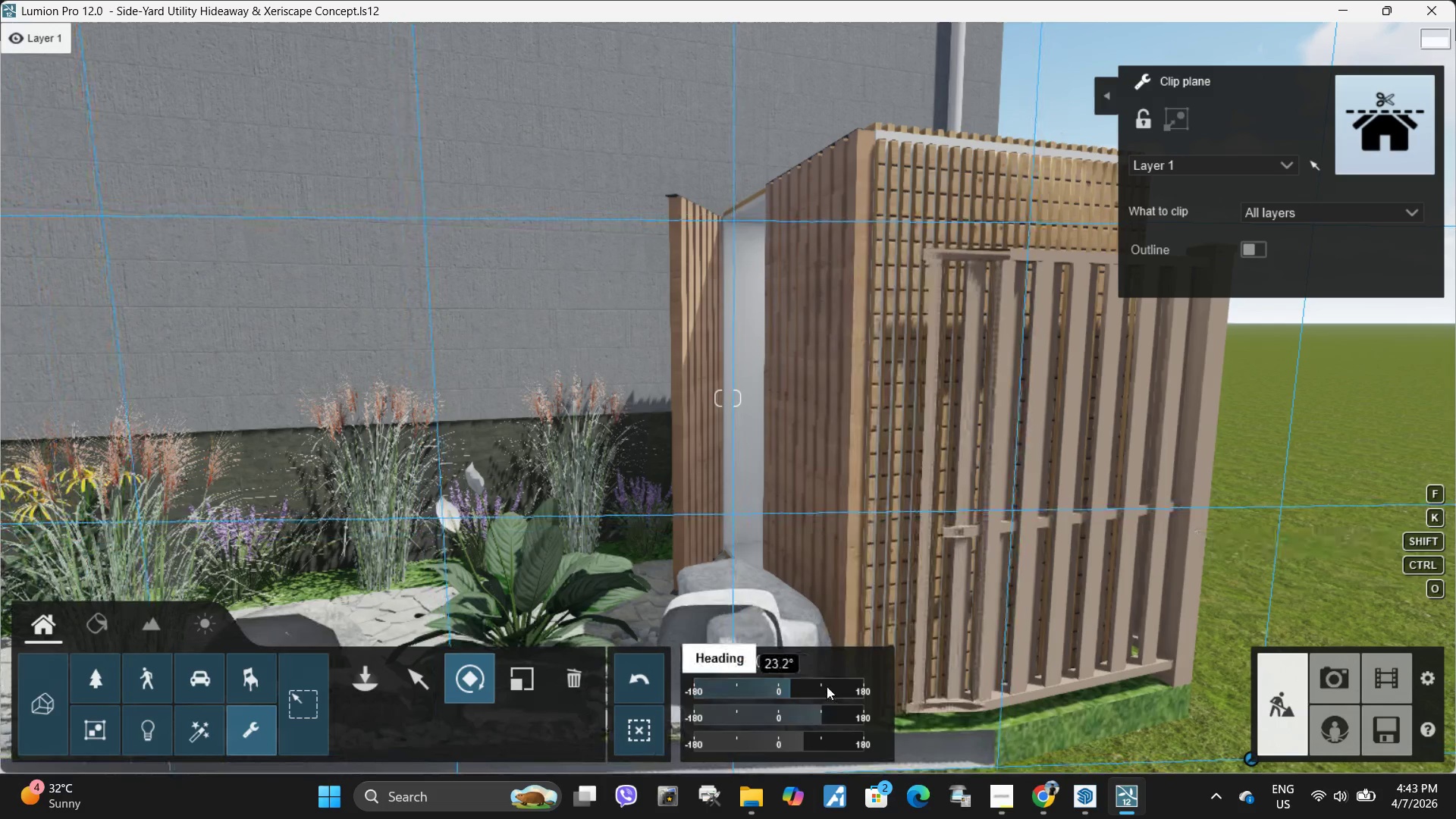 
hold_key(key=ShiftLeft, duration=0.56)
 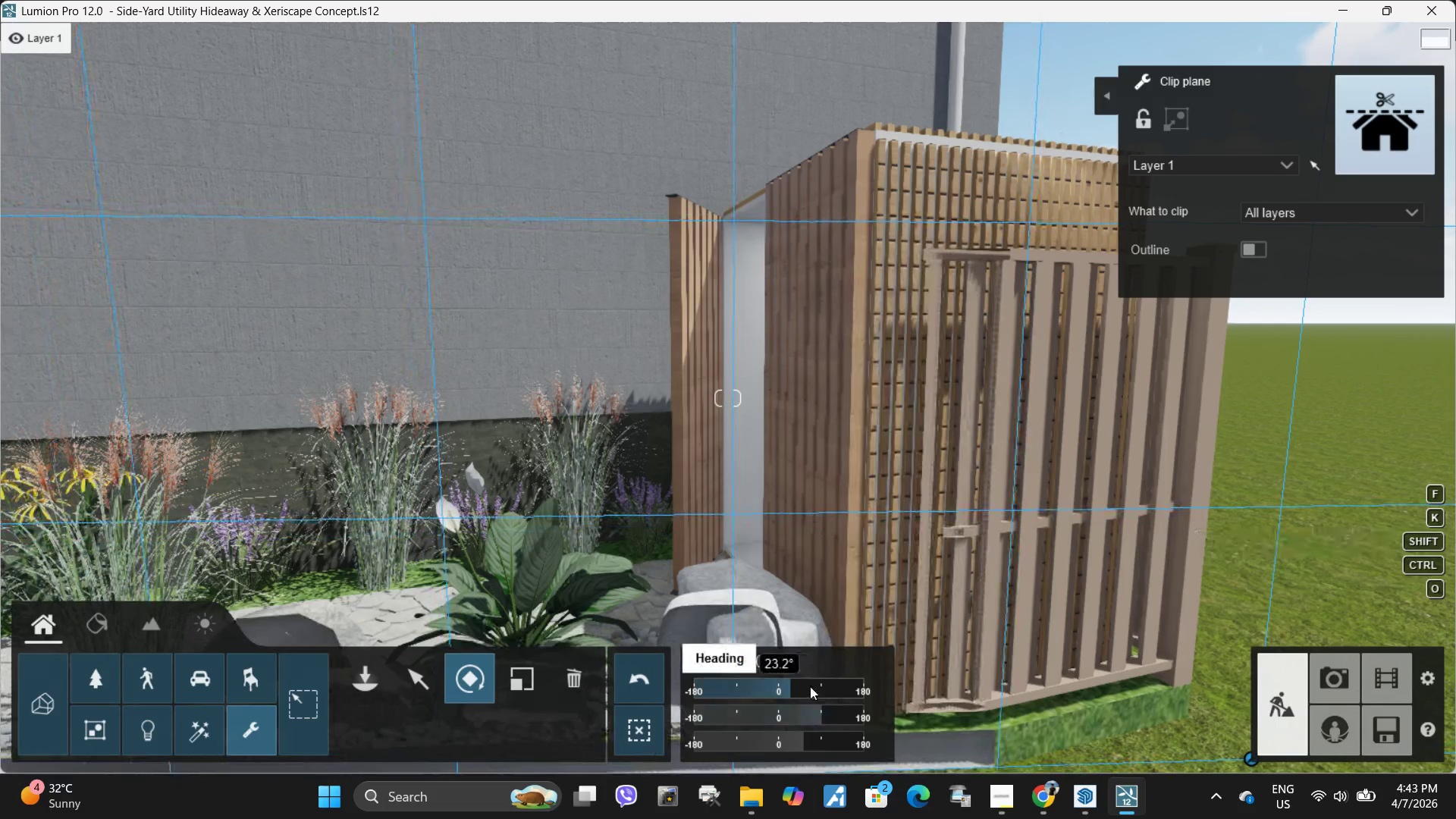 
hold_key(key=ShiftLeft, duration=1.5)
left_click_drag(start_coordinate=[795, 687], to_coordinate=[0, 635])
 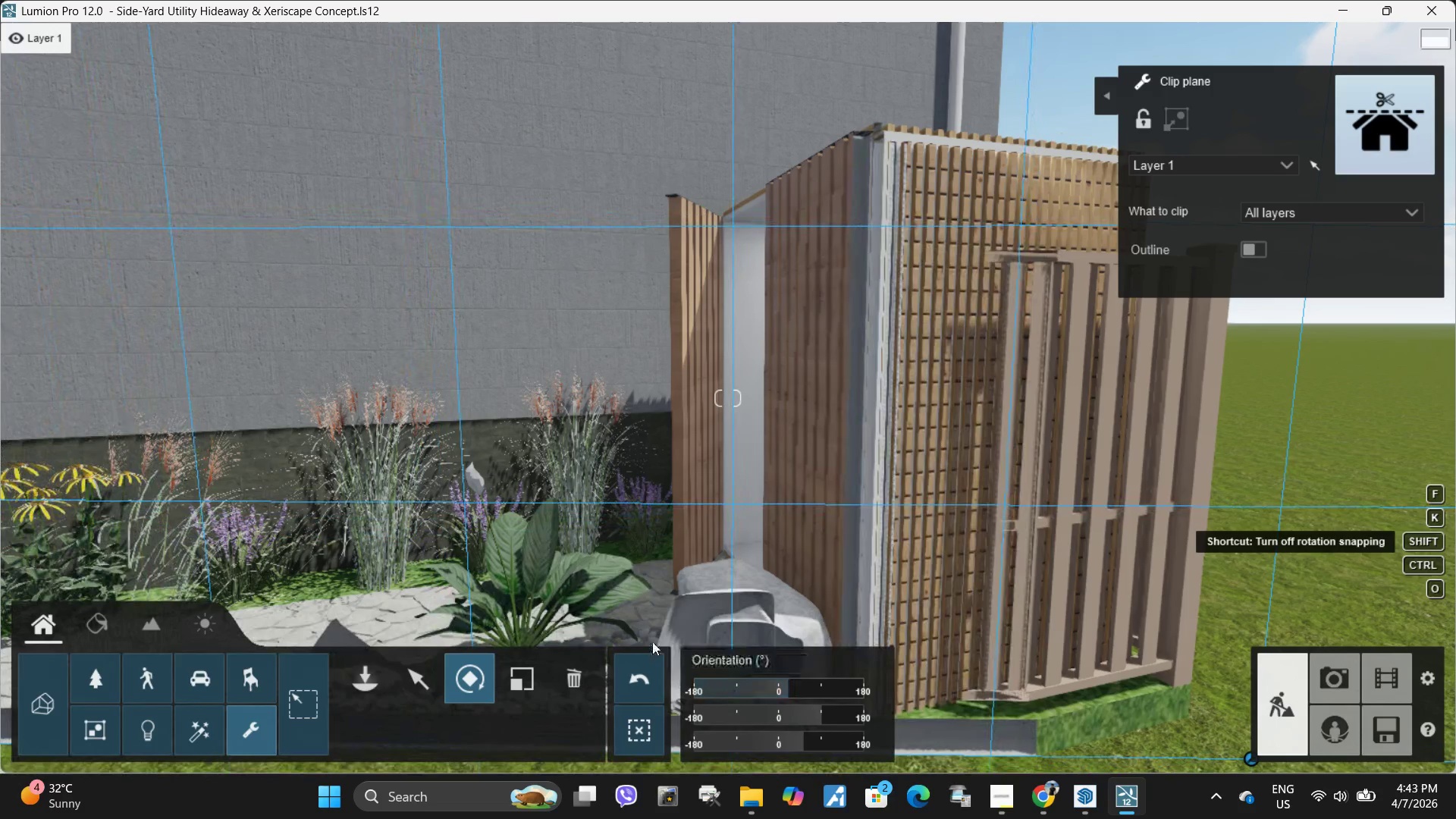 
hold_key(key=ShiftLeft, duration=1.52)
left_click_drag(start_coordinate=[791, 686], to_coordinate=[2, 695])
 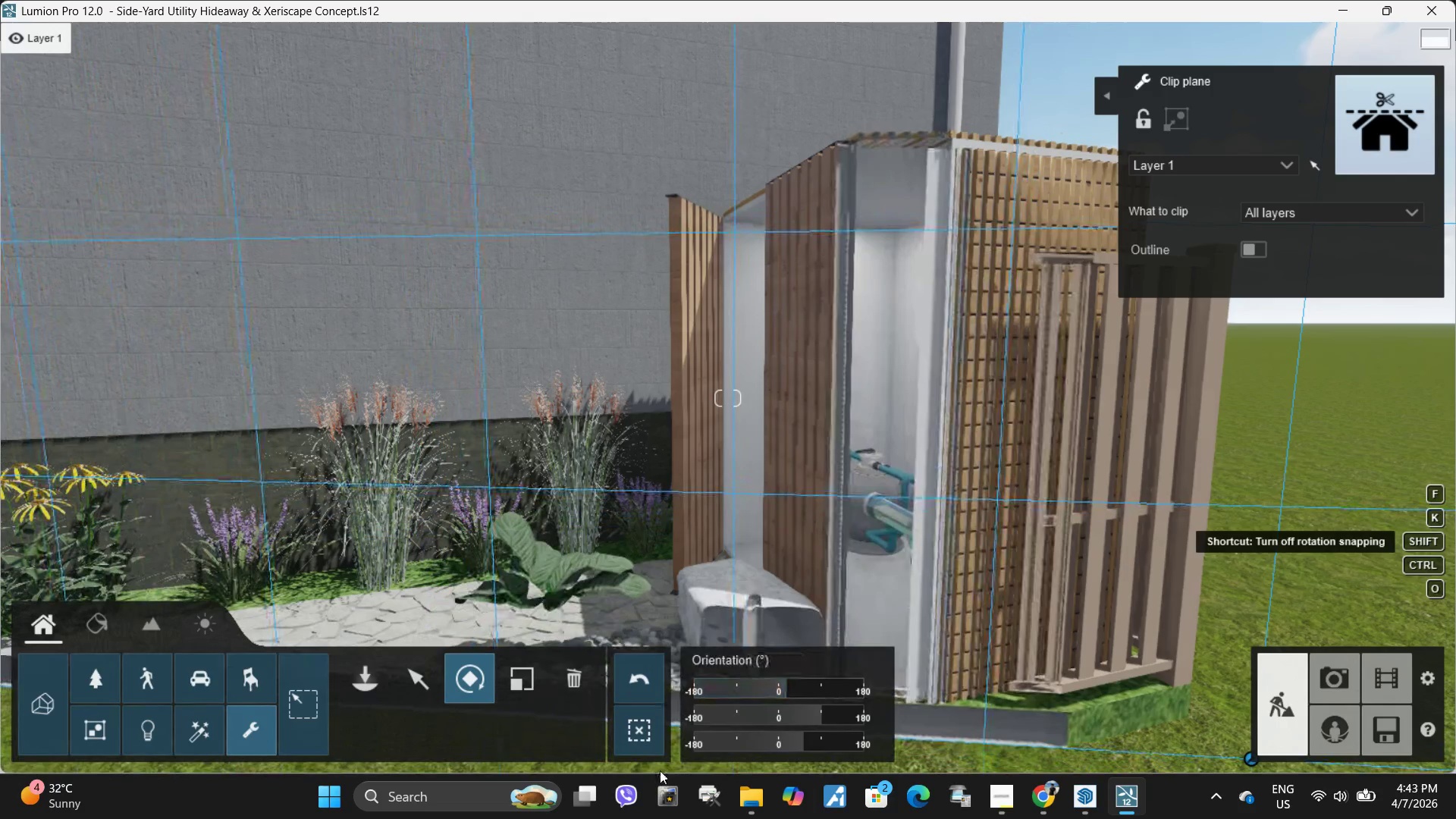 
hold_key(key=ShiftLeft, duration=1.52)
 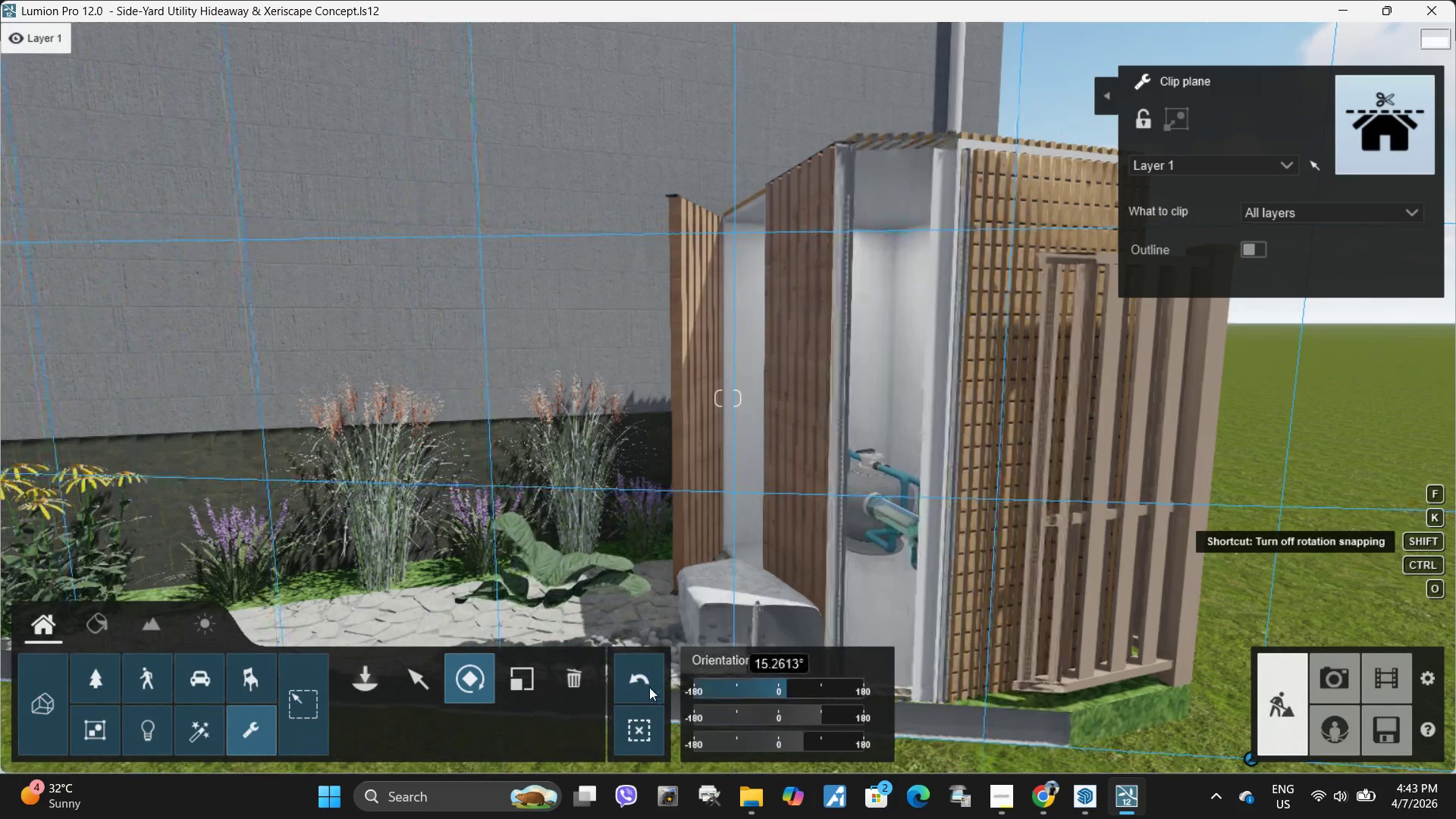 
hold_key(key=ShiftLeft, duration=1.51)
left_click_drag(start_coordinate=[795, 687], to_coordinate=[0, 672])
 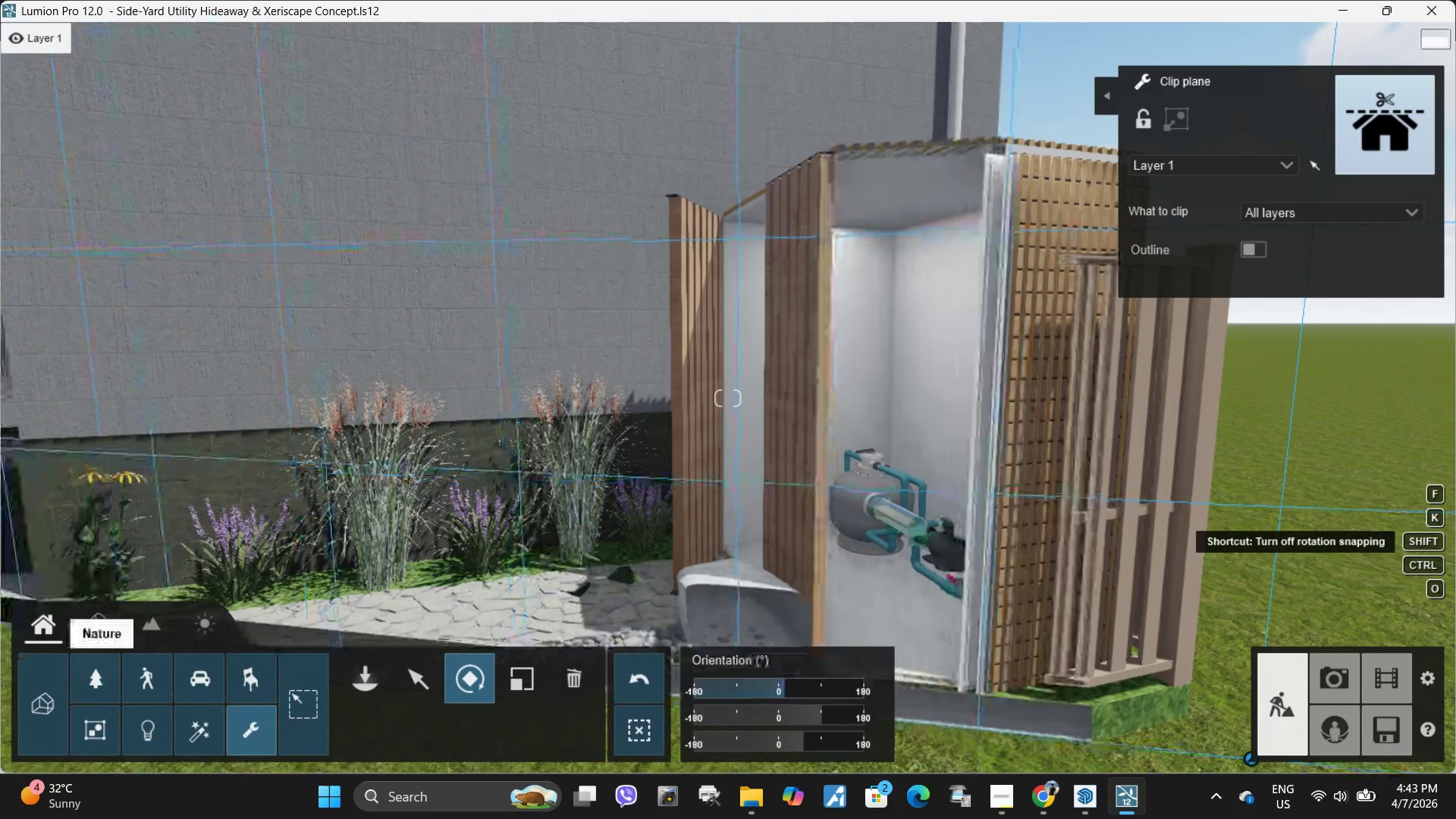 
hold_key(key=ShiftLeft, duration=1.53)
left_click_drag(start_coordinate=[792, 686], to_coordinate=[0, 686])
 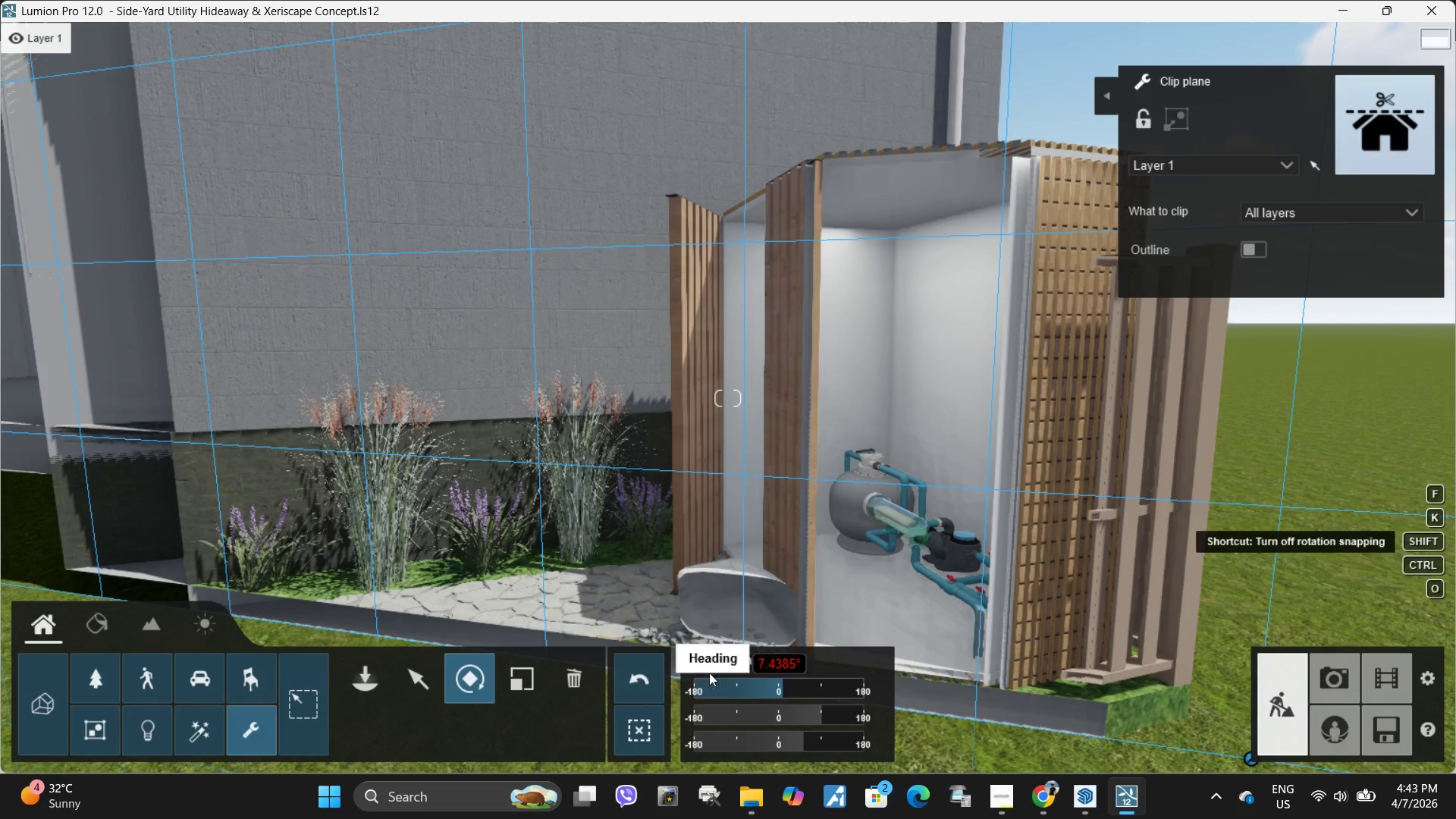 
hold_key(key=ShiftLeft, duration=1.51)
left_click([0, 686])
 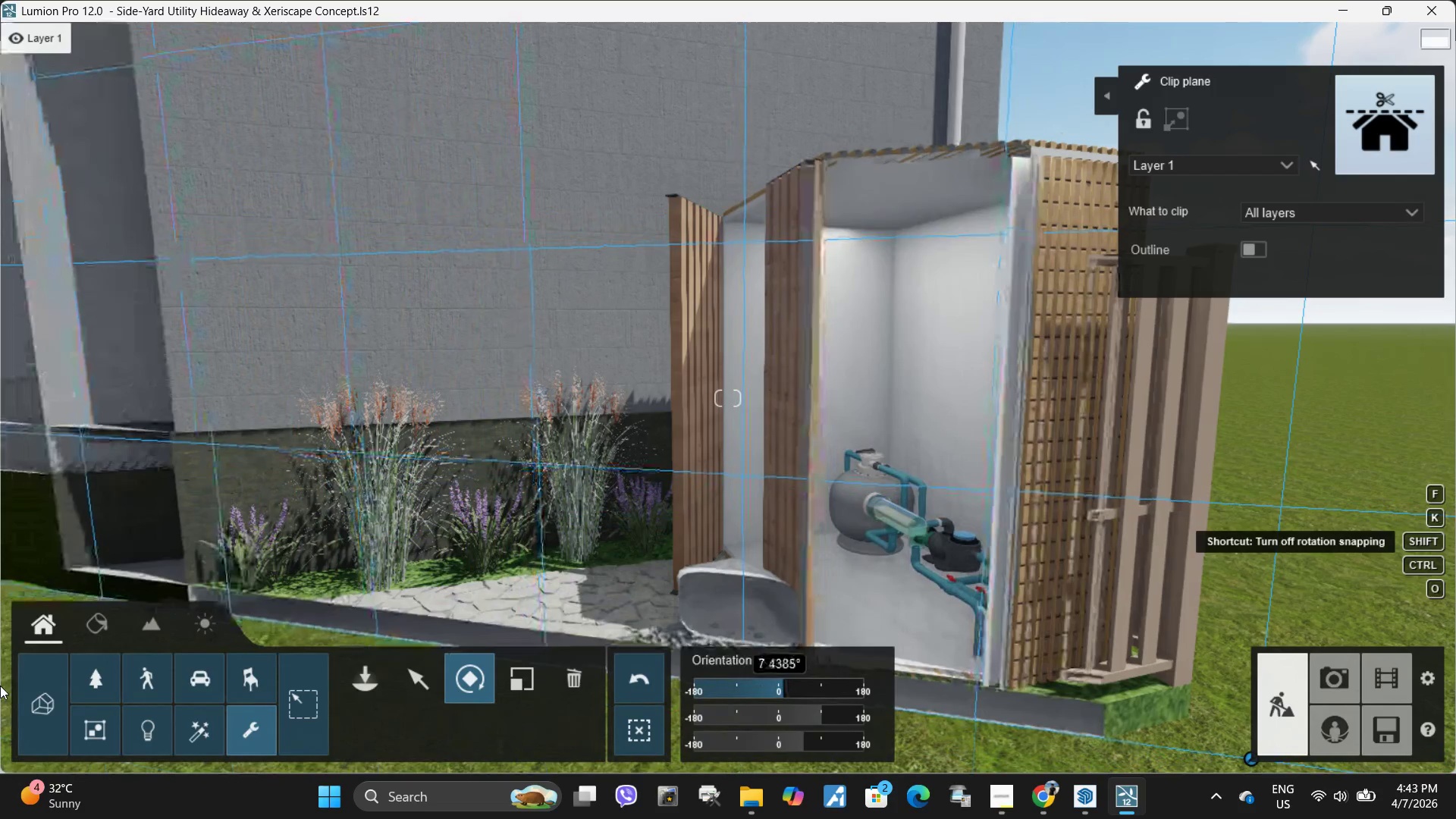 
double_click([0, 686])
 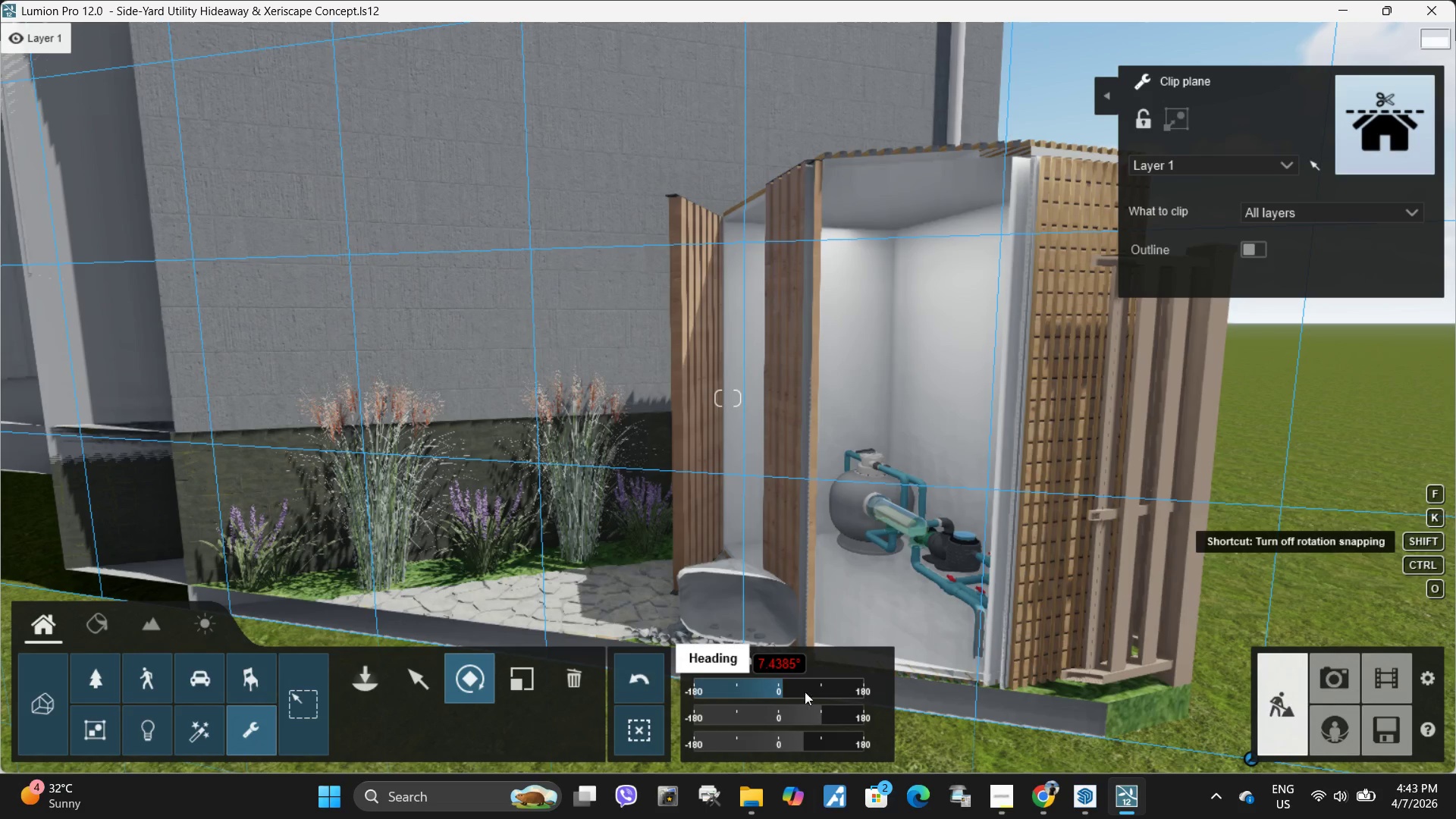 
hold_key(key=ShiftLeft, duration=1.52)
left_click_drag(start_coordinate=[769, 683], to_coordinate=[727, 683])
 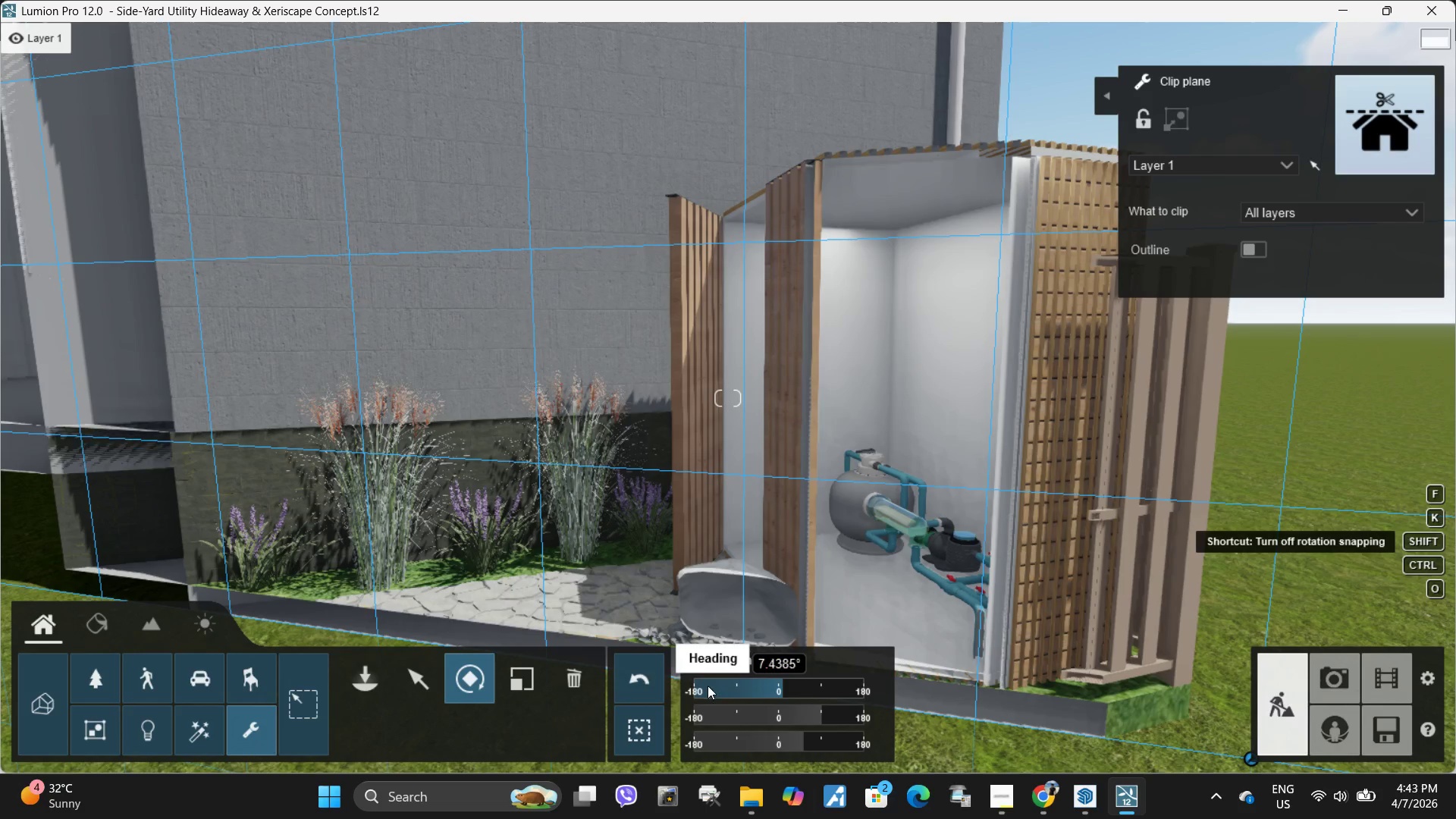 
double_click([708, 686])
 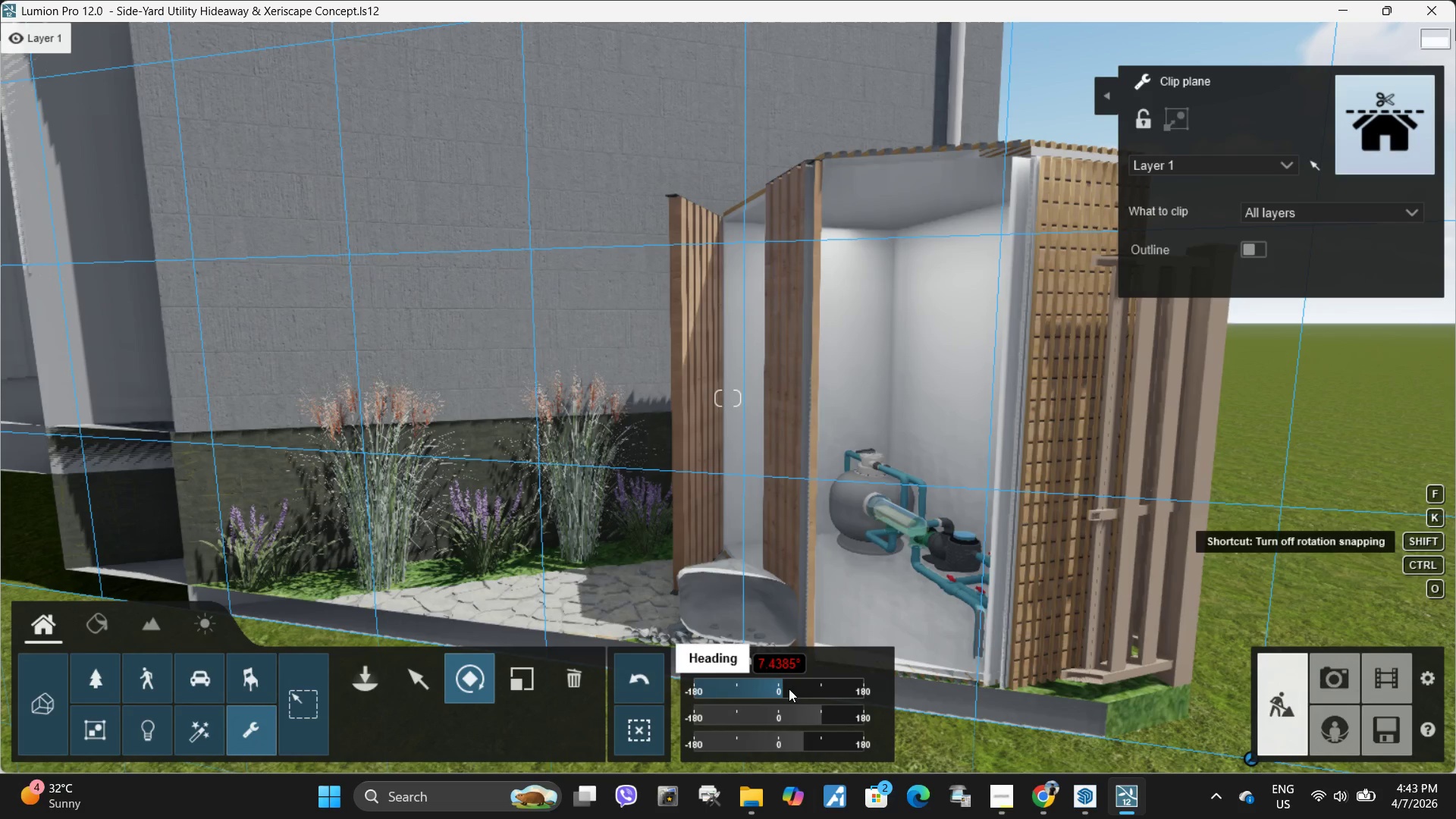 
left_click_drag(start_coordinate=[789, 689], to_coordinate=[554, 684])
 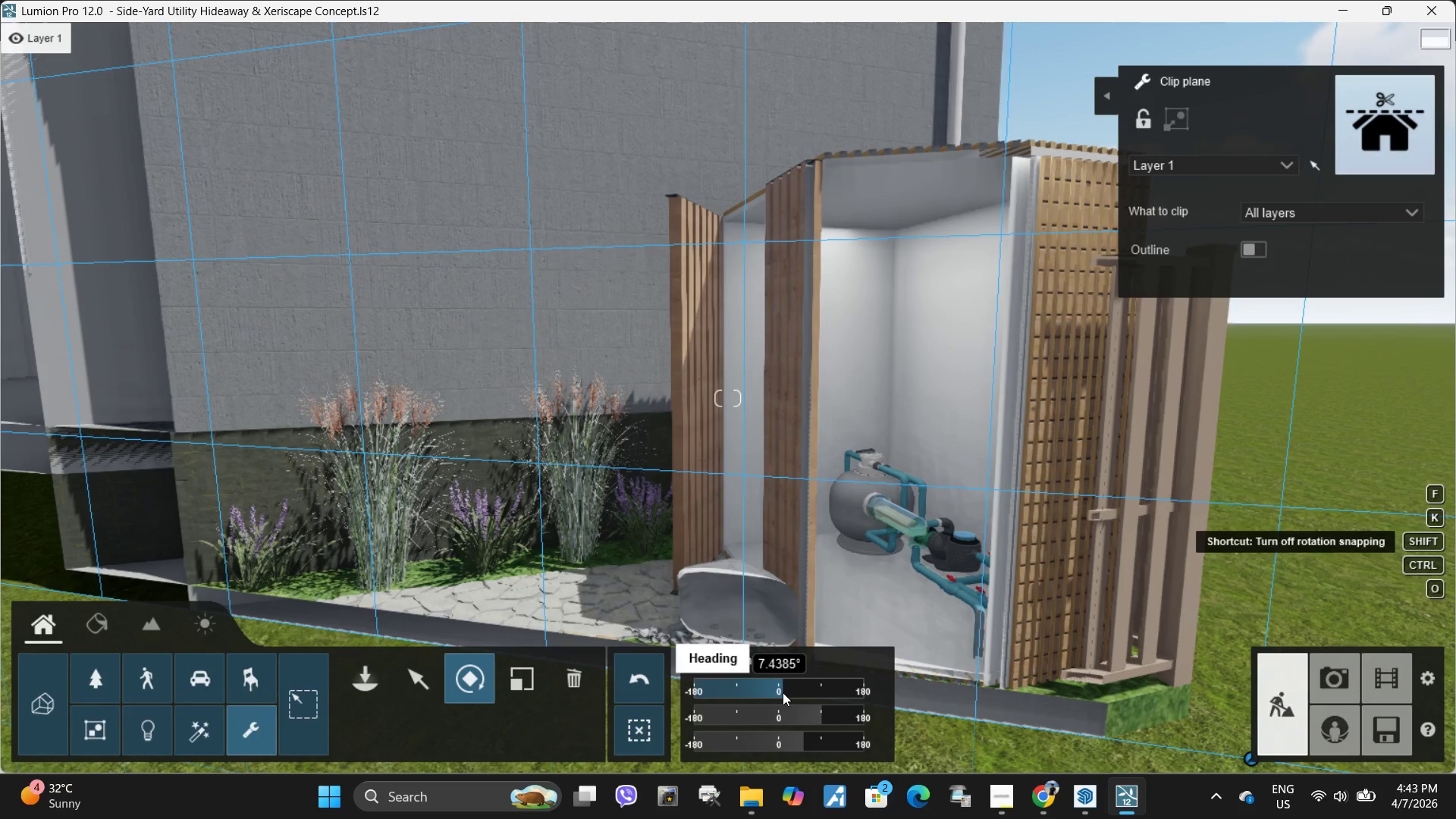 
hold_key(key=ShiftLeft, duration=0.33)
 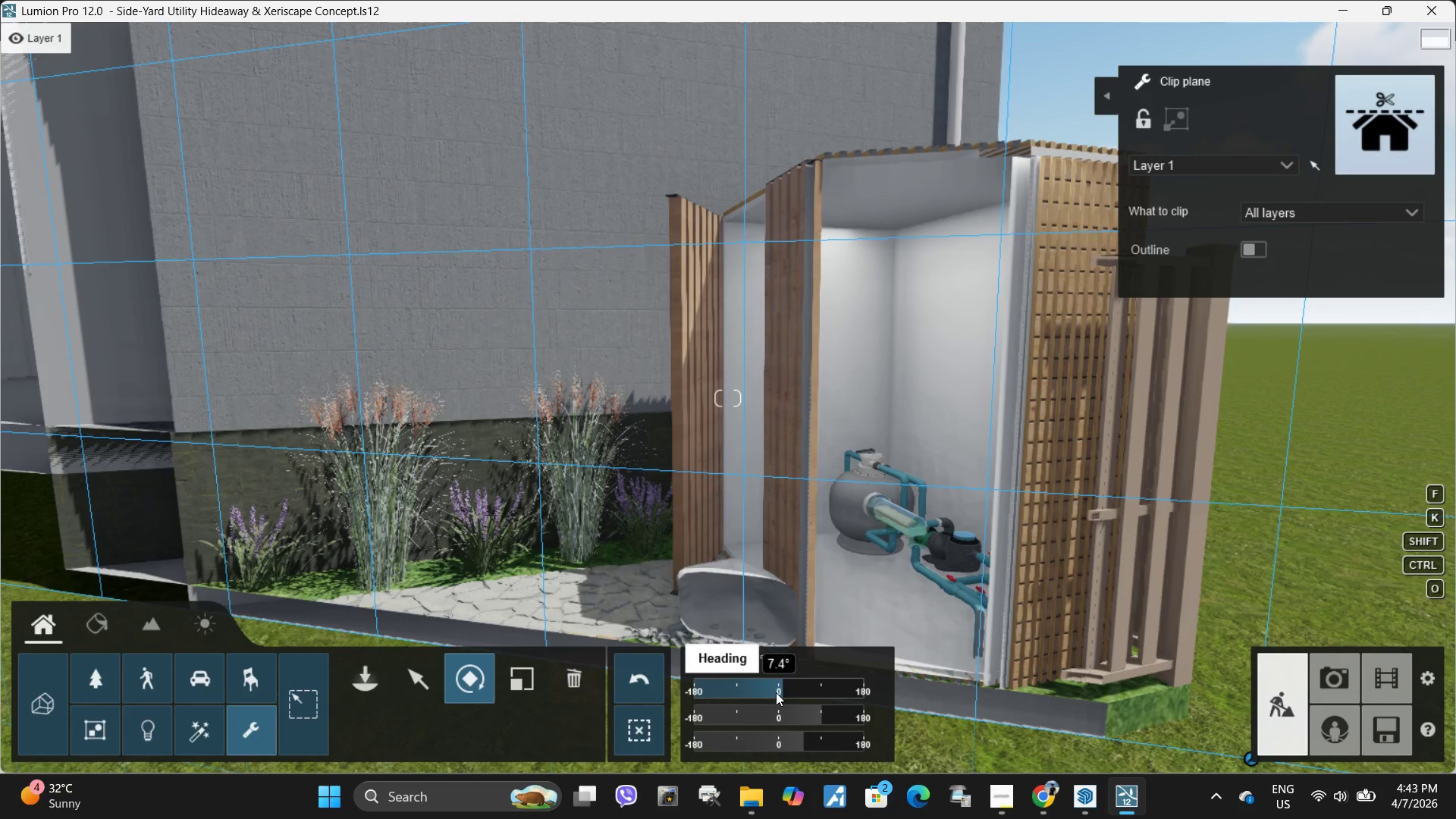 
hold_key(key=ShiftLeft, duration=1.25)
left_click_drag(start_coordinate=[786, 692], to_coordinate=[375, 692])
 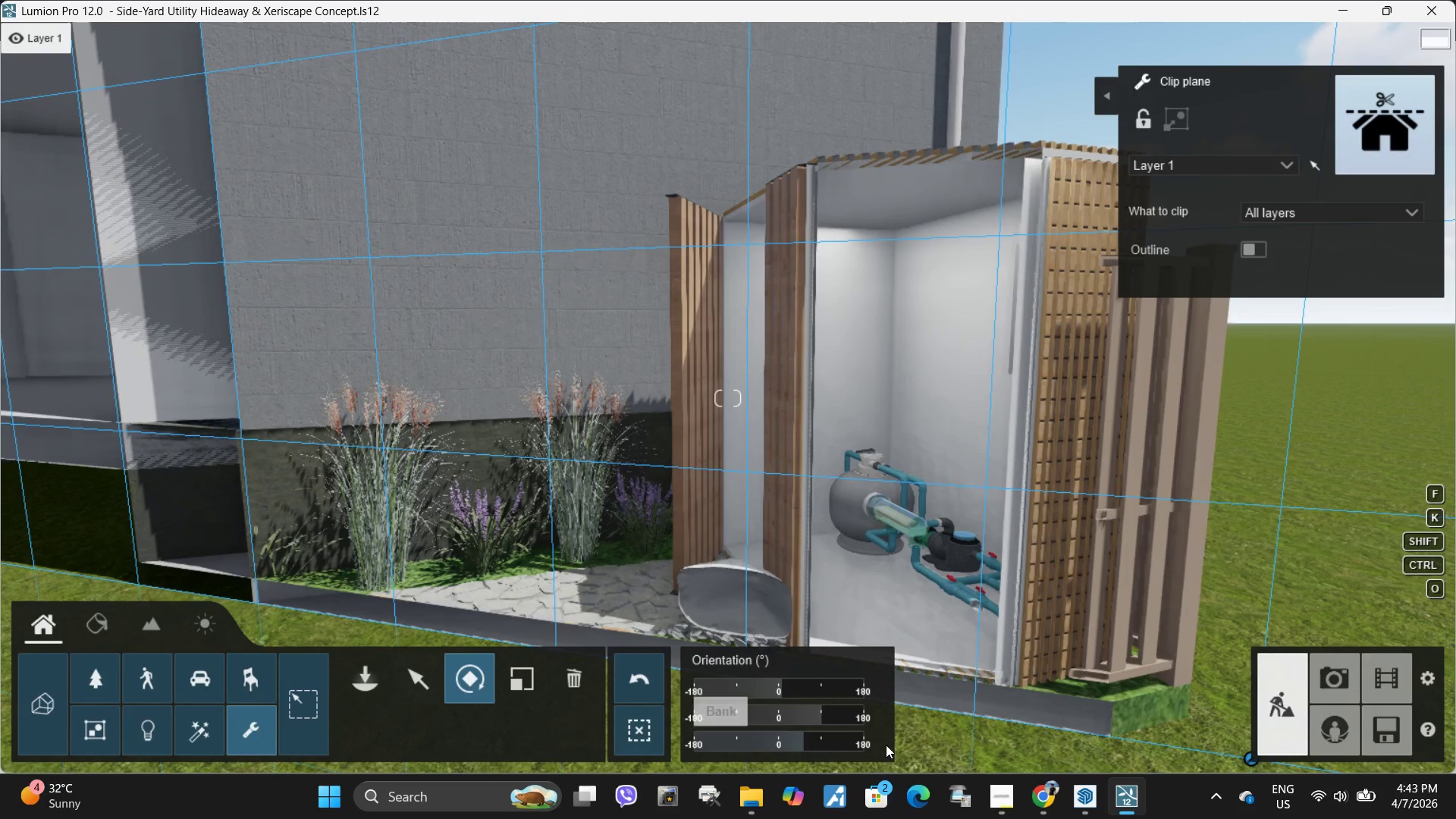 
hold_key(key=ShiftLeft, duration=1.5)
left_click_drag(start_coordinate=[827, 714], to_coordinate=[0, 730])
 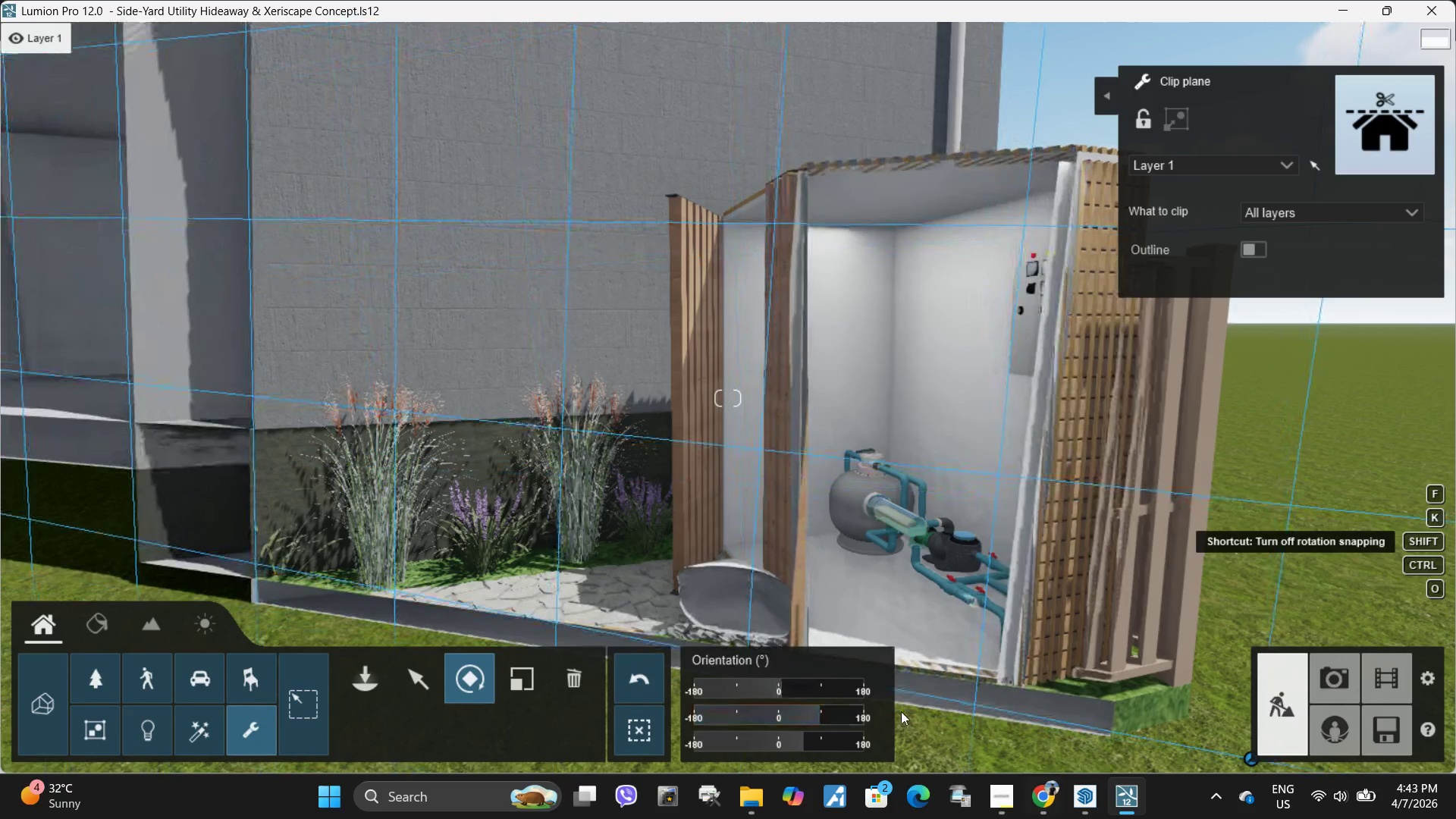 
hold_key(key=ShiftLeft, duration=1.51)
 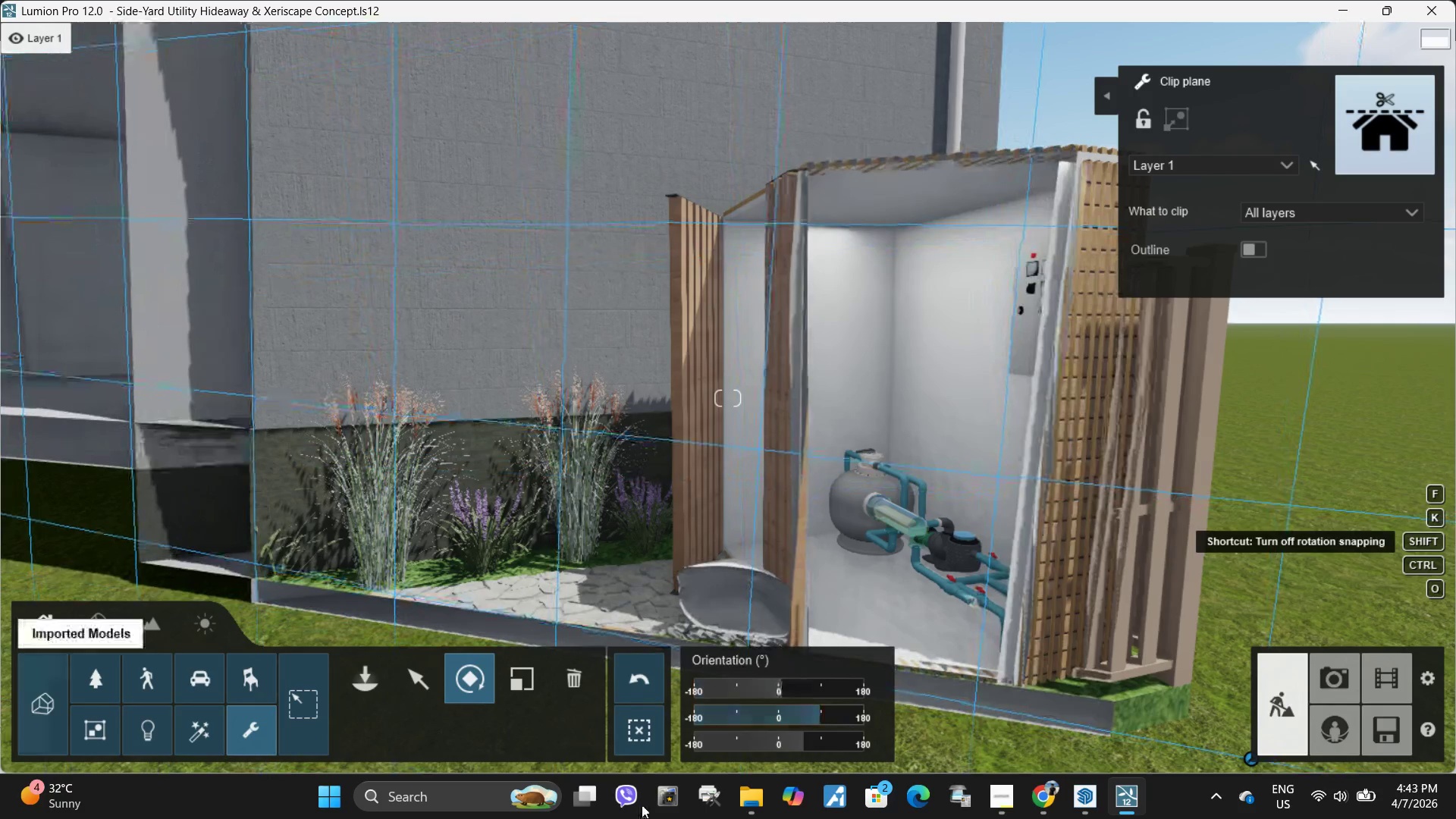 
hold_key(key=ShiftLeft, duration=1.52)
 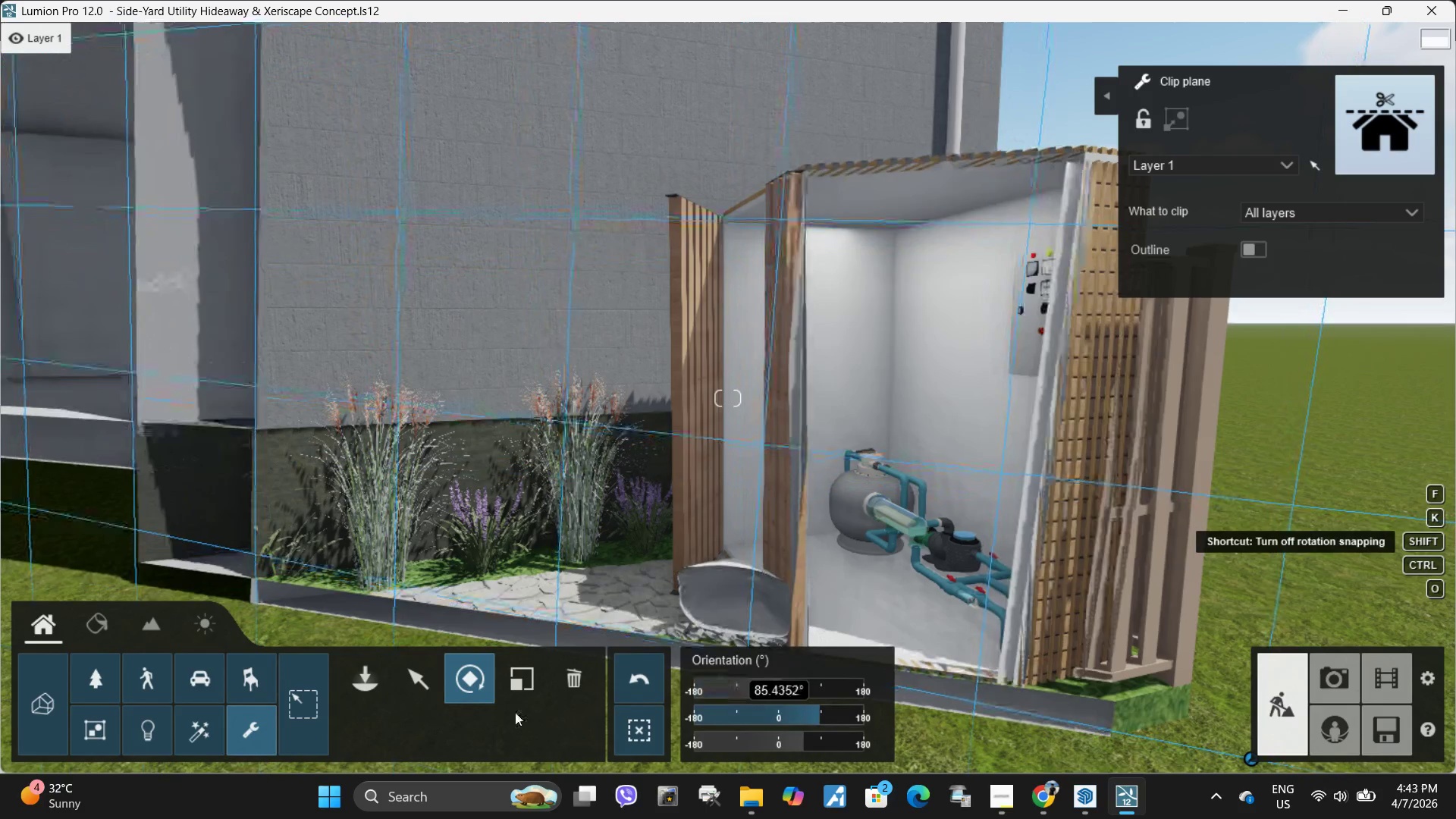 
hold_key(key=ShiftLeft, duration=1.52)
left_click_drag(start_coordinate=[822, 712], to_coordinate=[141, 758])
 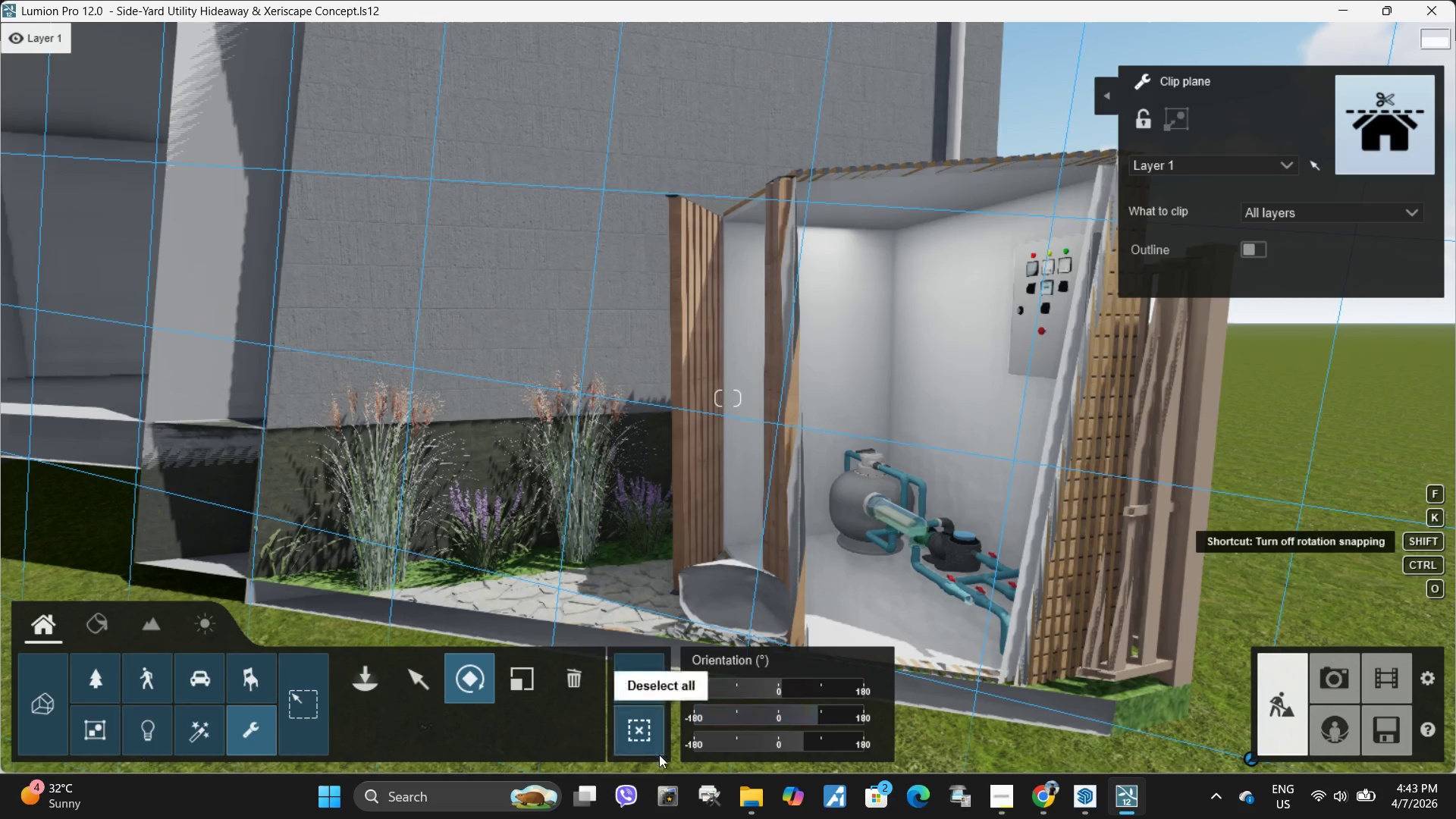 
hold_key(key=ShiftLeft, duration=1.51)
 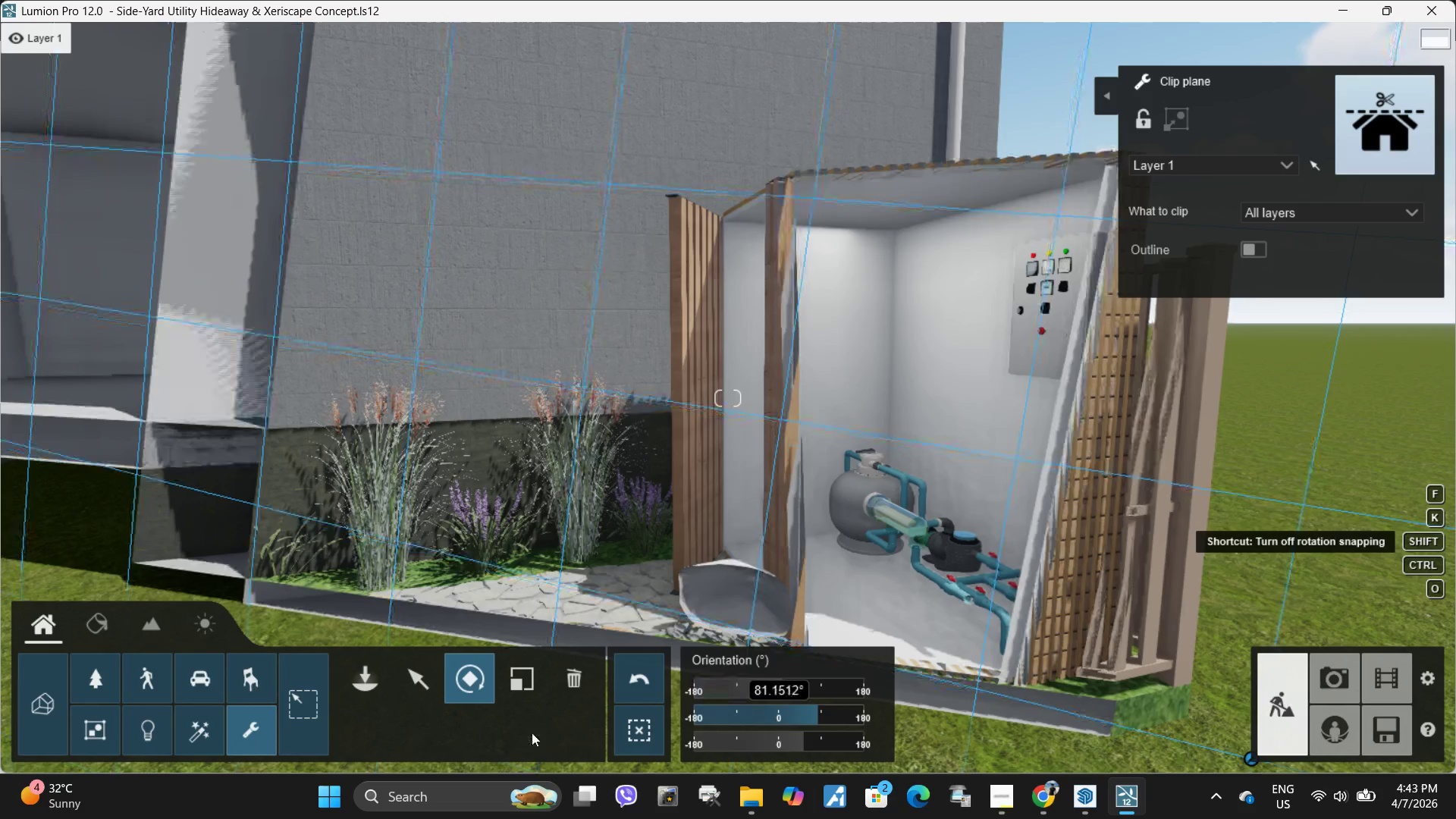 
hold_key(key=ShiftLeft, duration=1.52)
left_click_drag(start_coordinate=[836, 713], to_coordinate=[0, 702])
 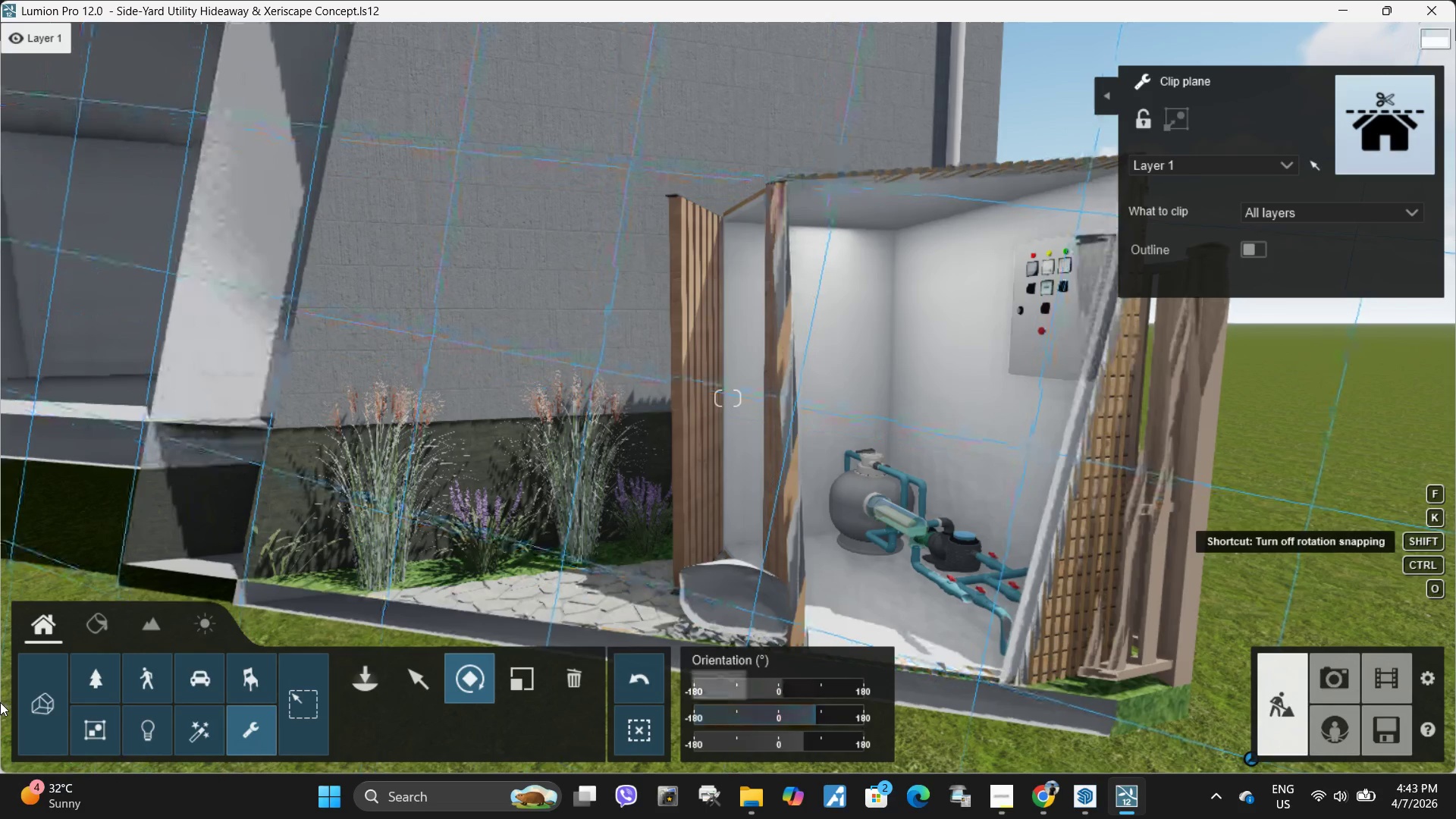 
left_click([0, 702])
 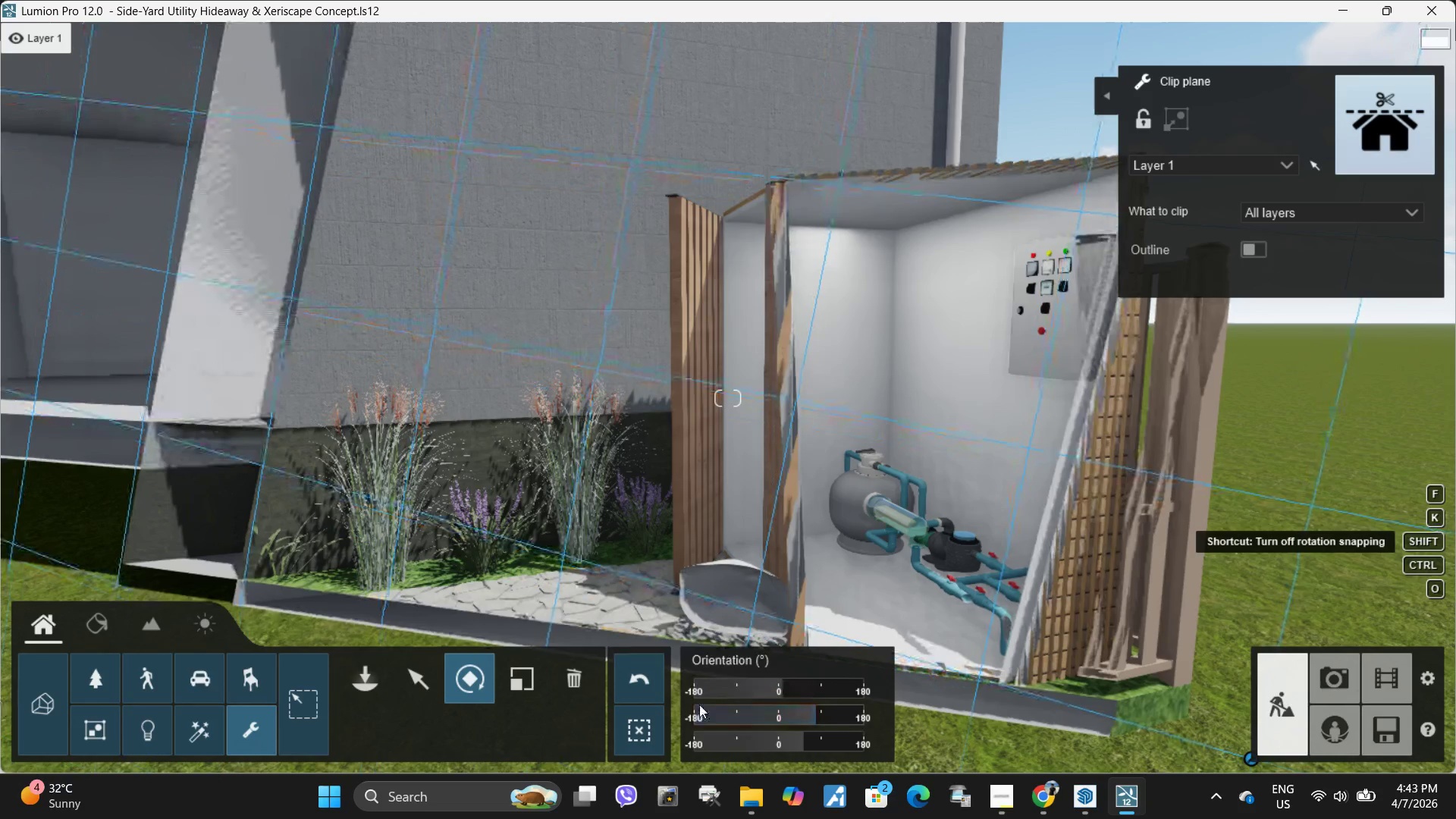 
hold_key(key=ShiftLeft, duration=1.5)
left_click_drag(start_coordinate=[817, 711], to_coordinate=[0, 710])
 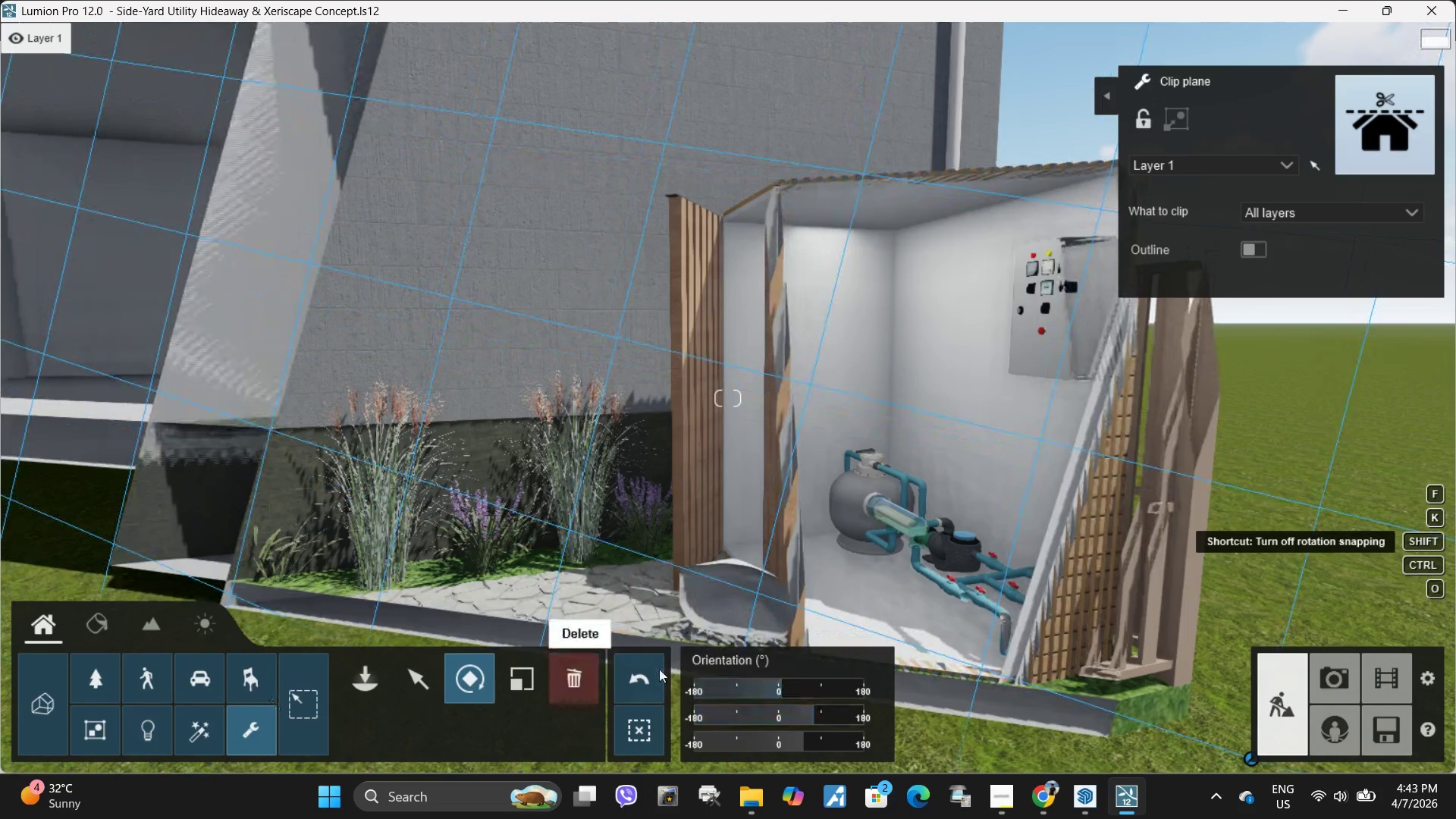 
hold_key(key=ShiftLeft, duration=1.52)
 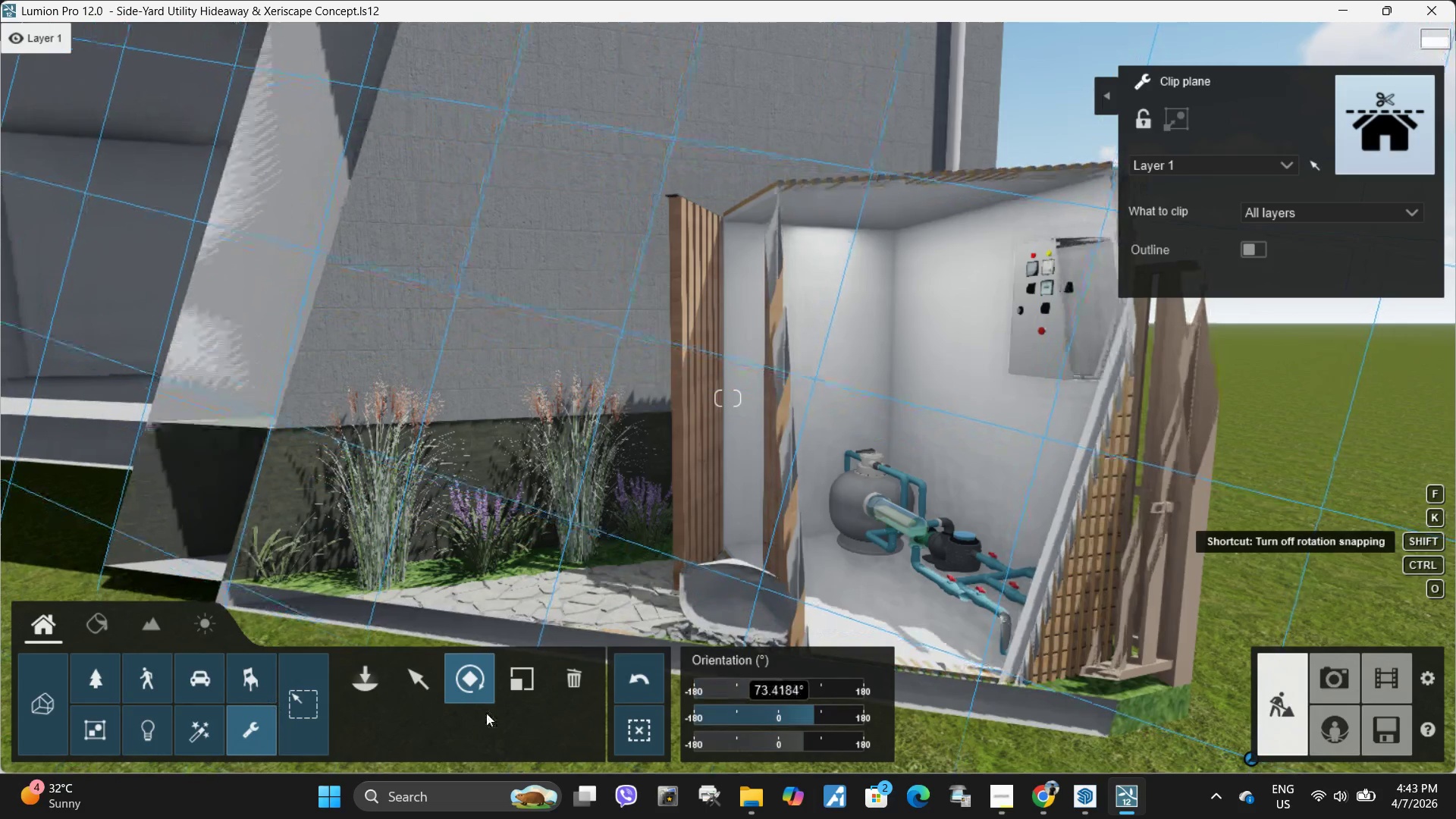 
hold_key(key=ShiftLeft, duration=1.51)
left_click_drag(start_coordinate=[820, 713], to_coordinate=[1455, 714])
 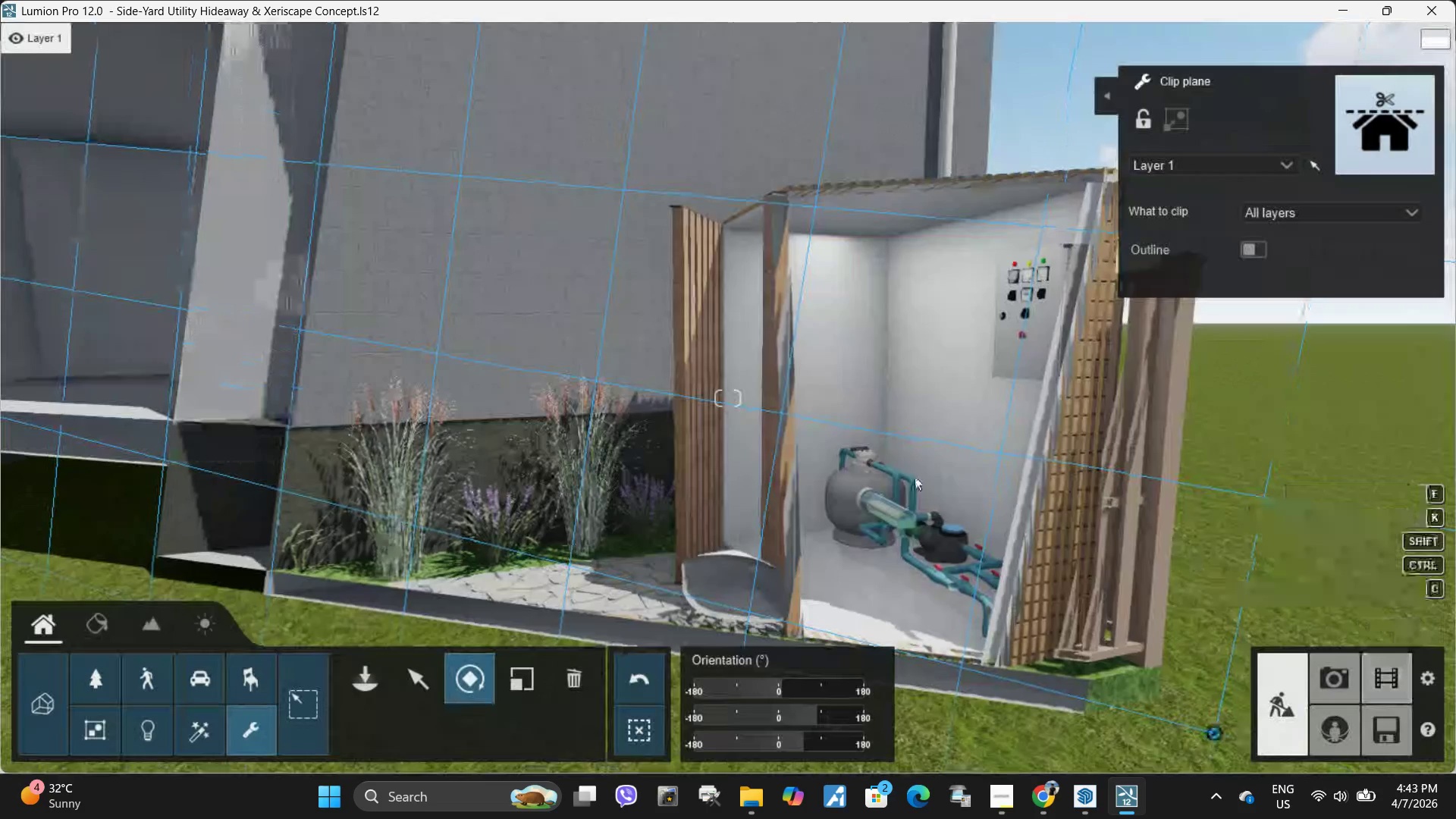 
hold_key(key=ShiftLeft, duration=1.17)
 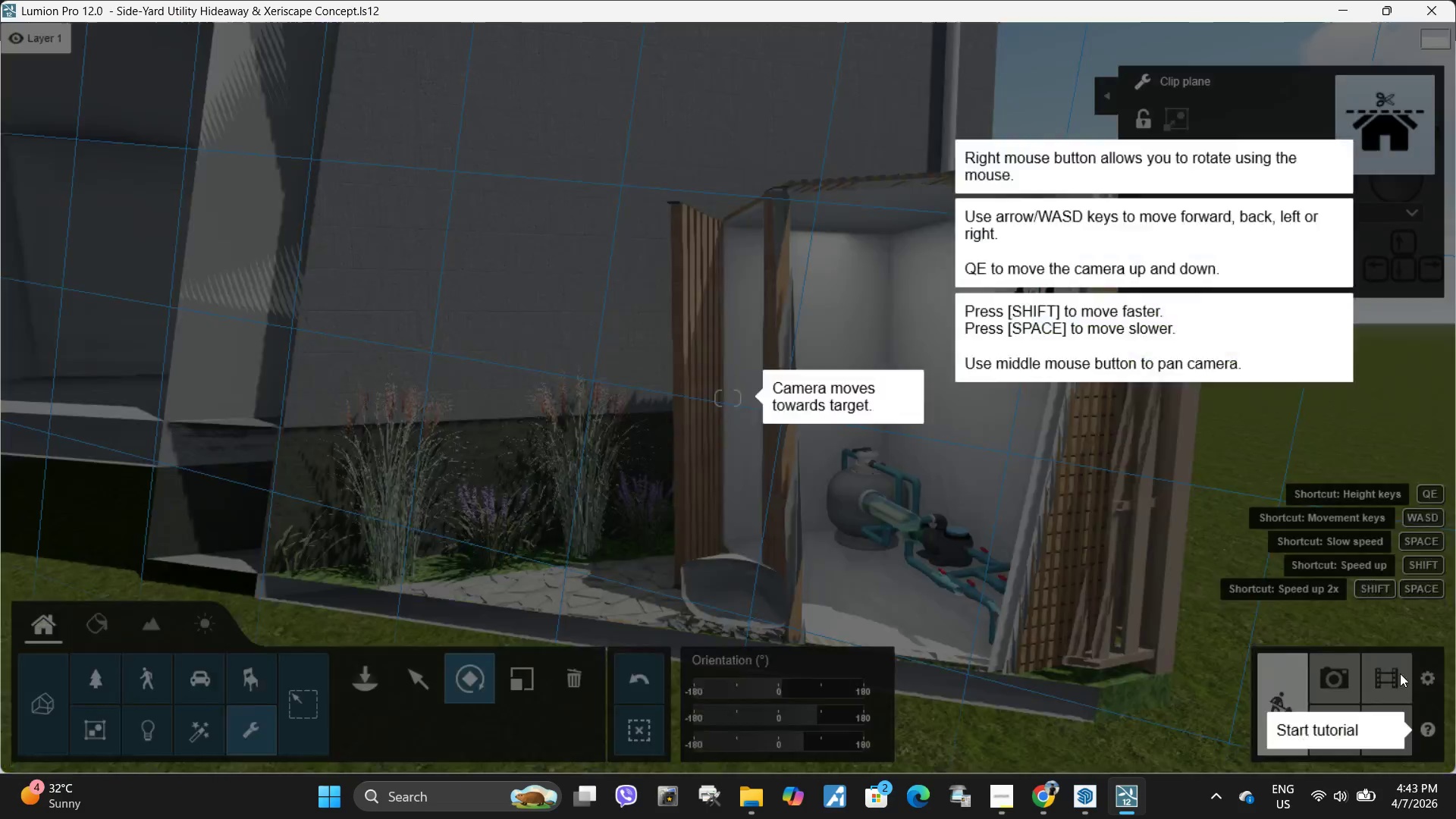 
type(sawaadqqsdwad)
 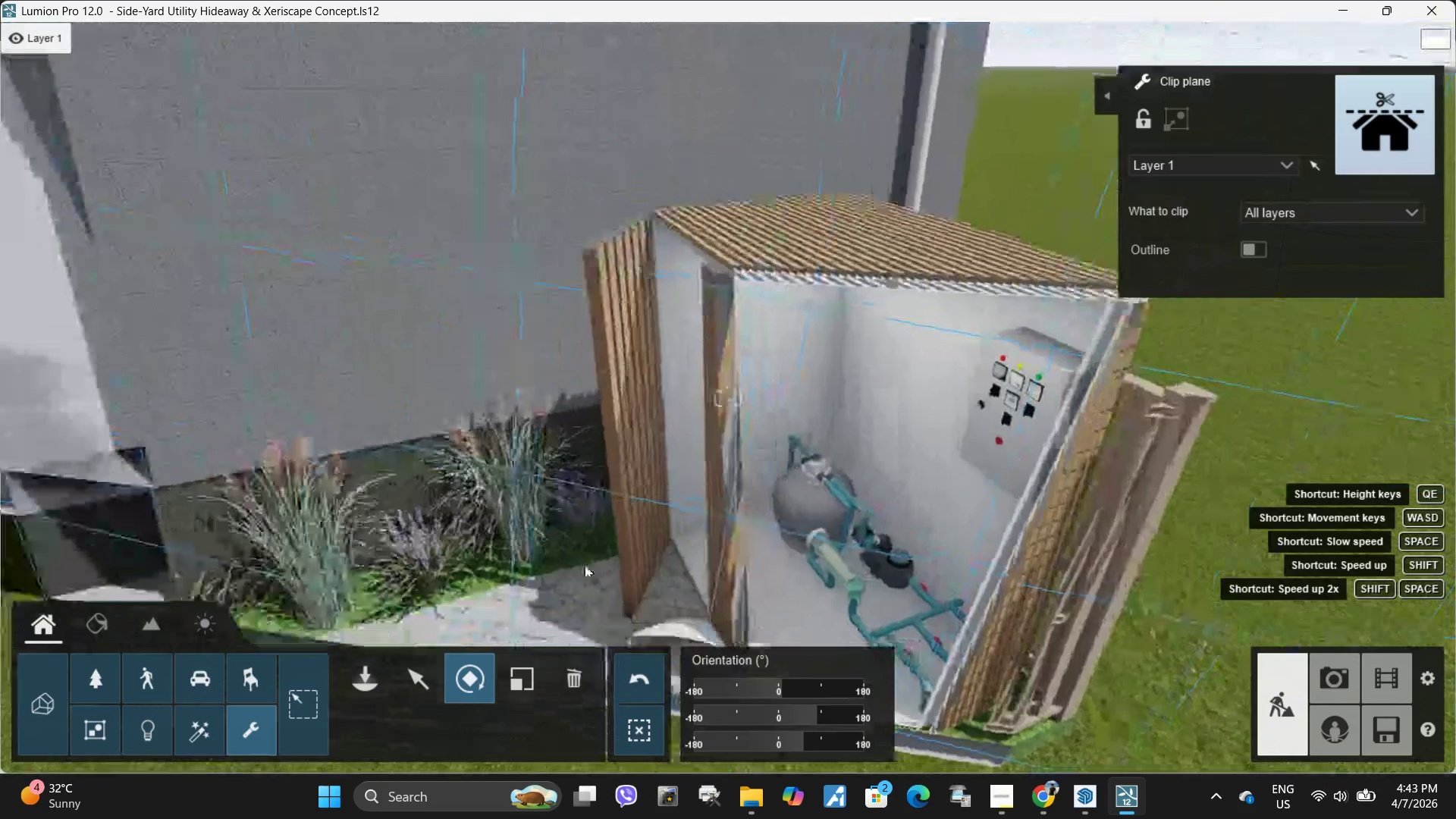 
key(S)
 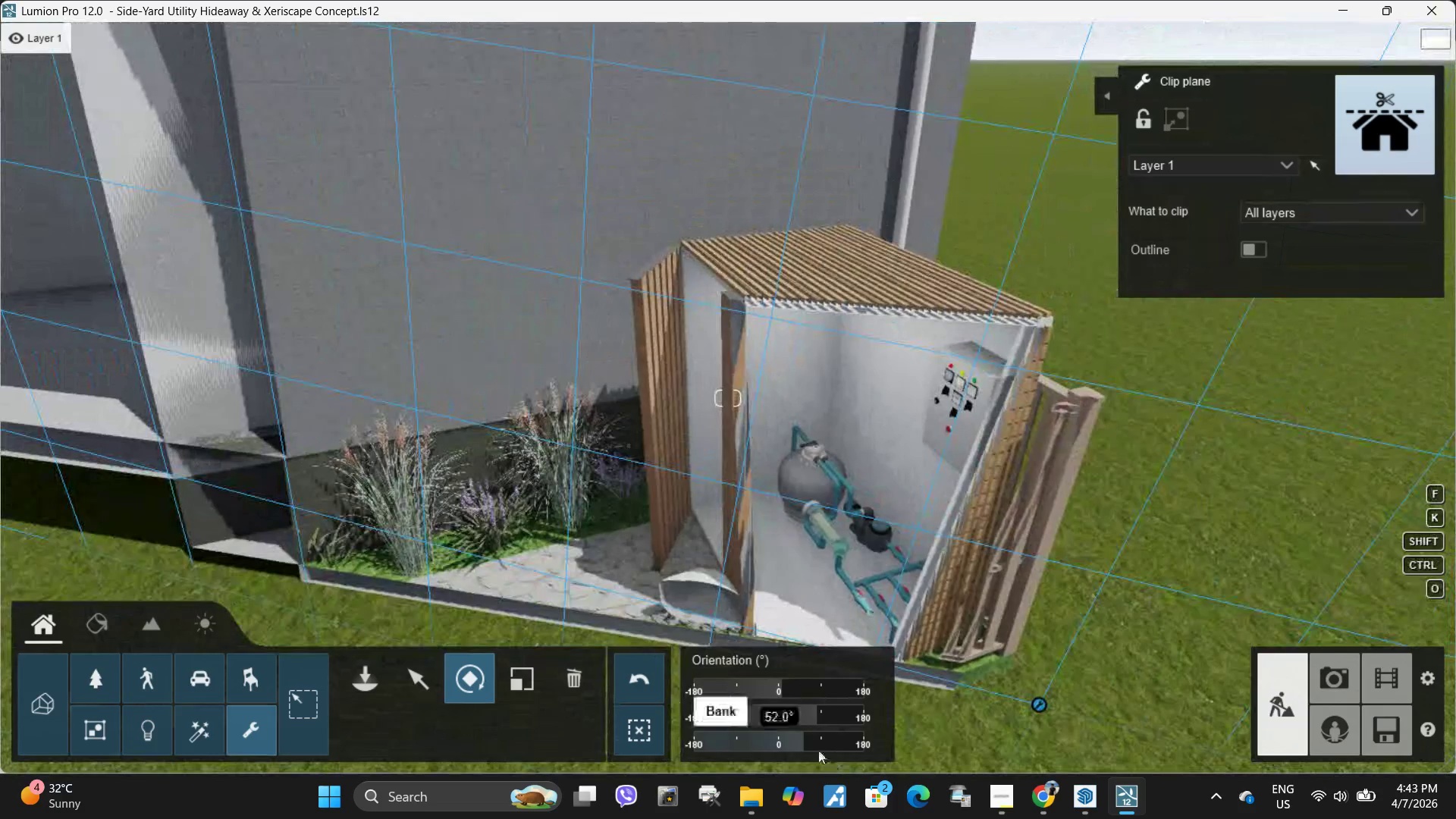 
hold_key(key=ShiftLeft, duration=1.5)
left_click_drag(start_coordinate=[803, 742], to_coordinate=[0, 818])
 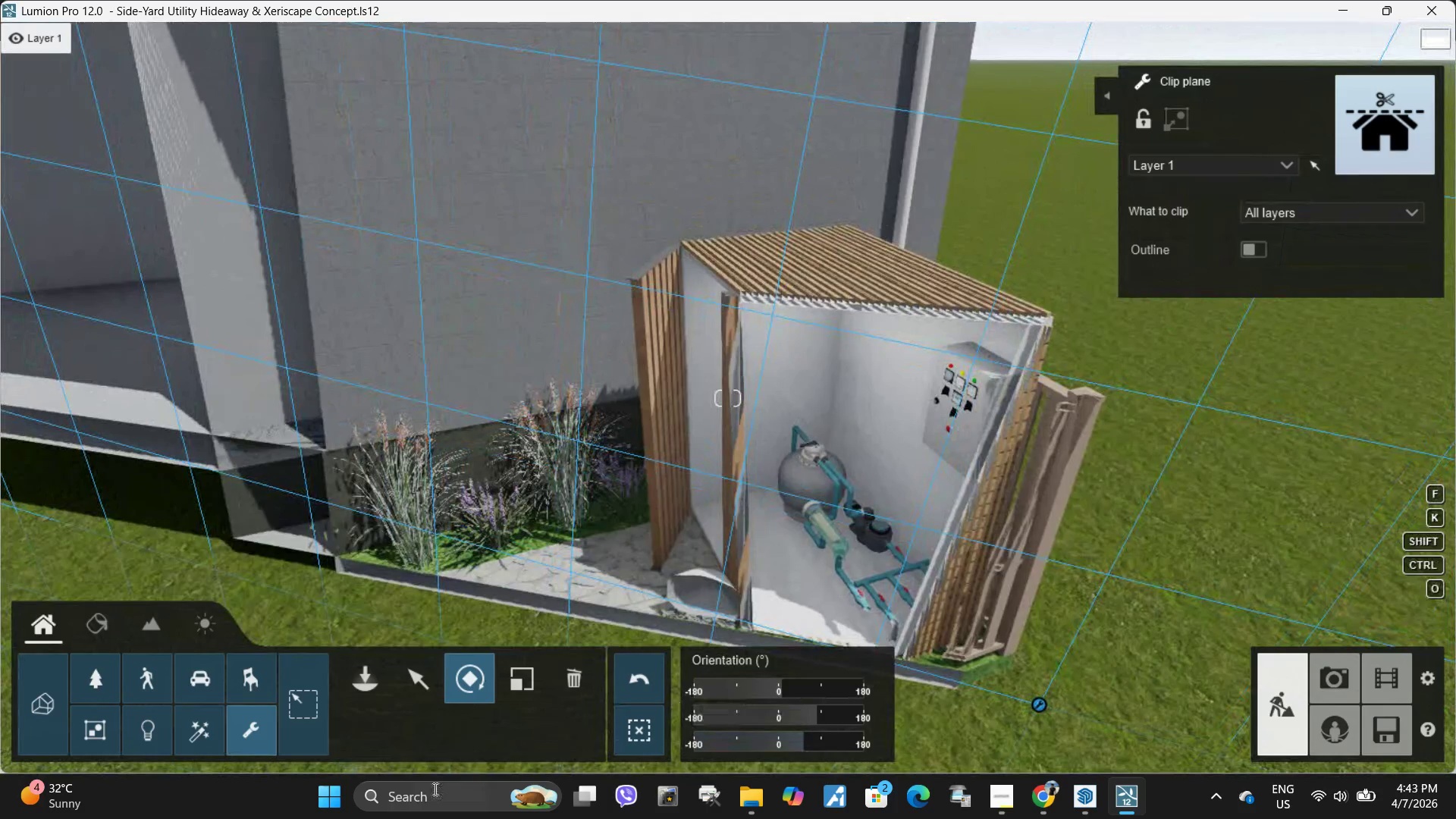 
hold_key(key=ShiftLeft, duration=1.52)
 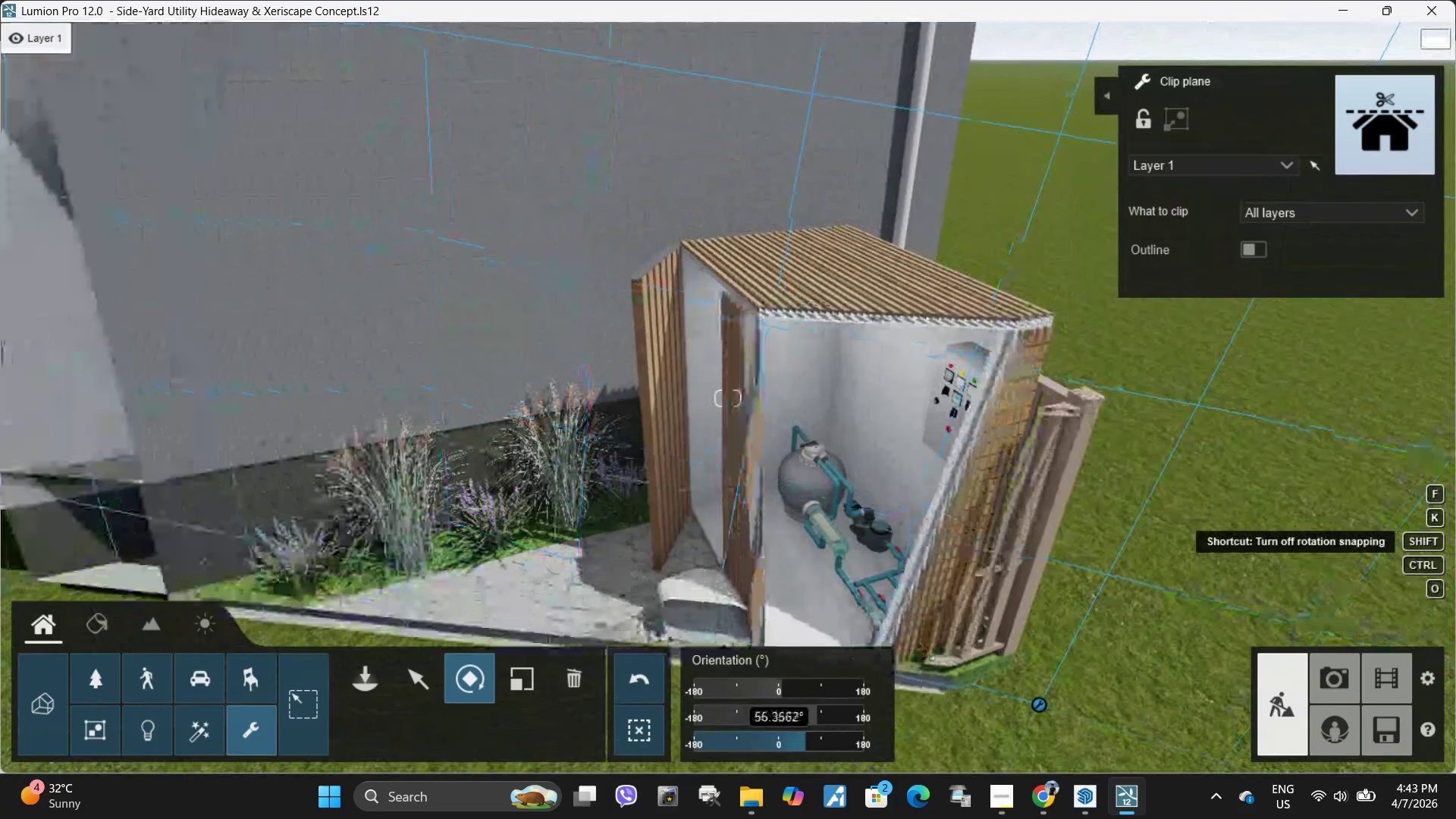 
hold_key(key=ShiftLeft, duration=1.51)
 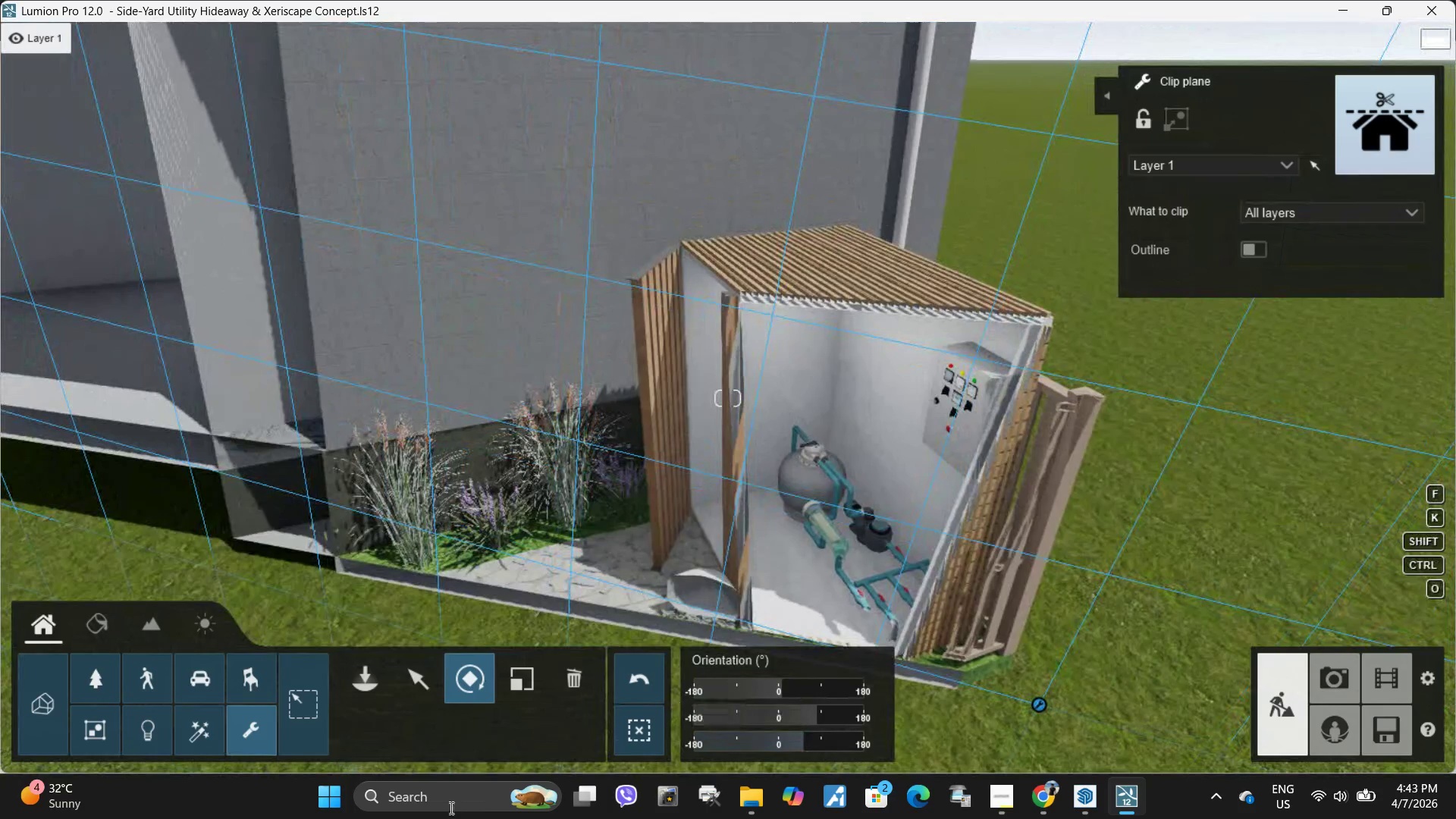 
hold_key(key=ShiftLeft, duration=0.38)
 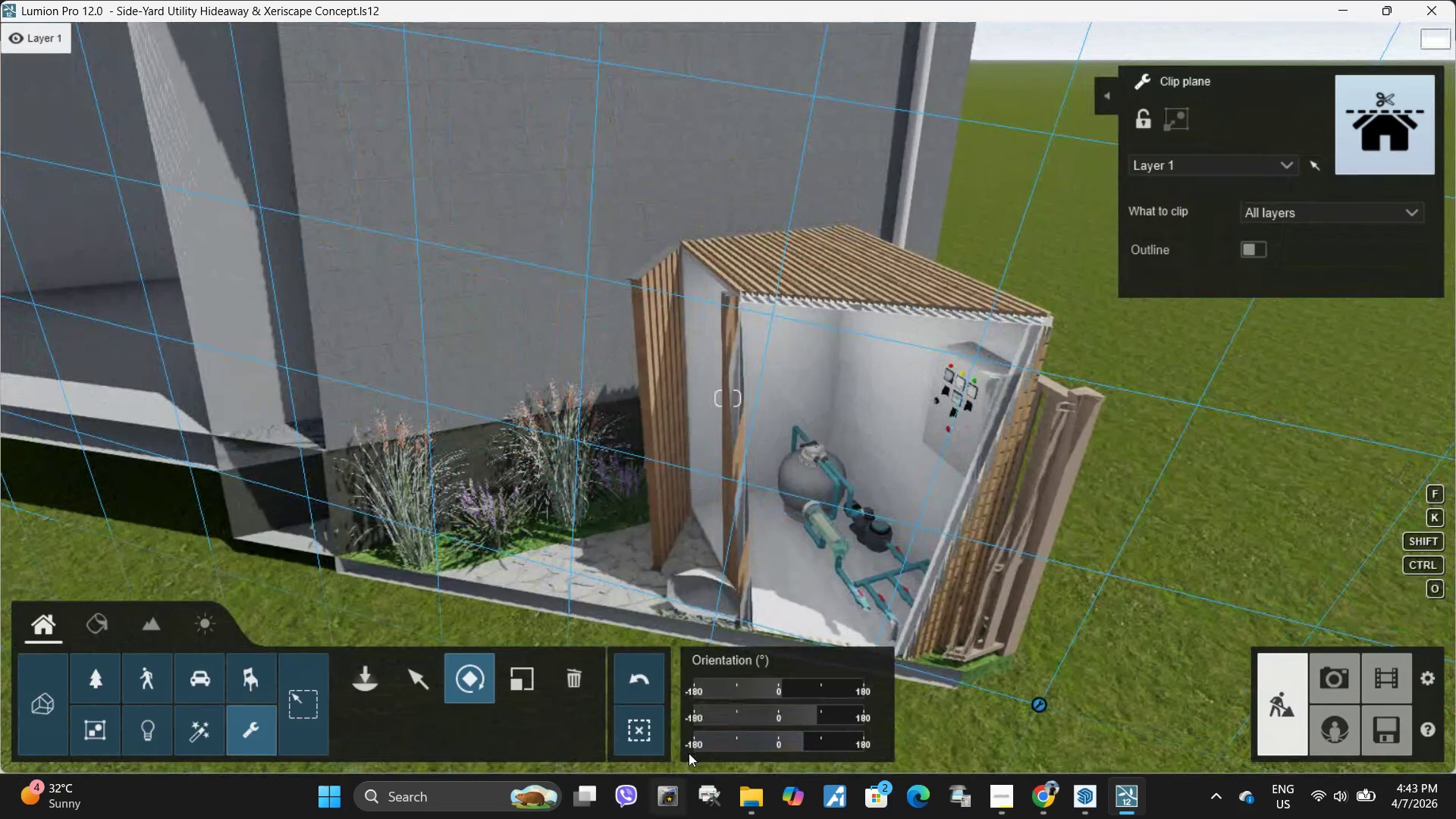 
hold_key(key=ShiftLeft, duration=1.5)
left_click_drag(start_coordinate=[799, 686], to_coordinate=[1455, 713])
 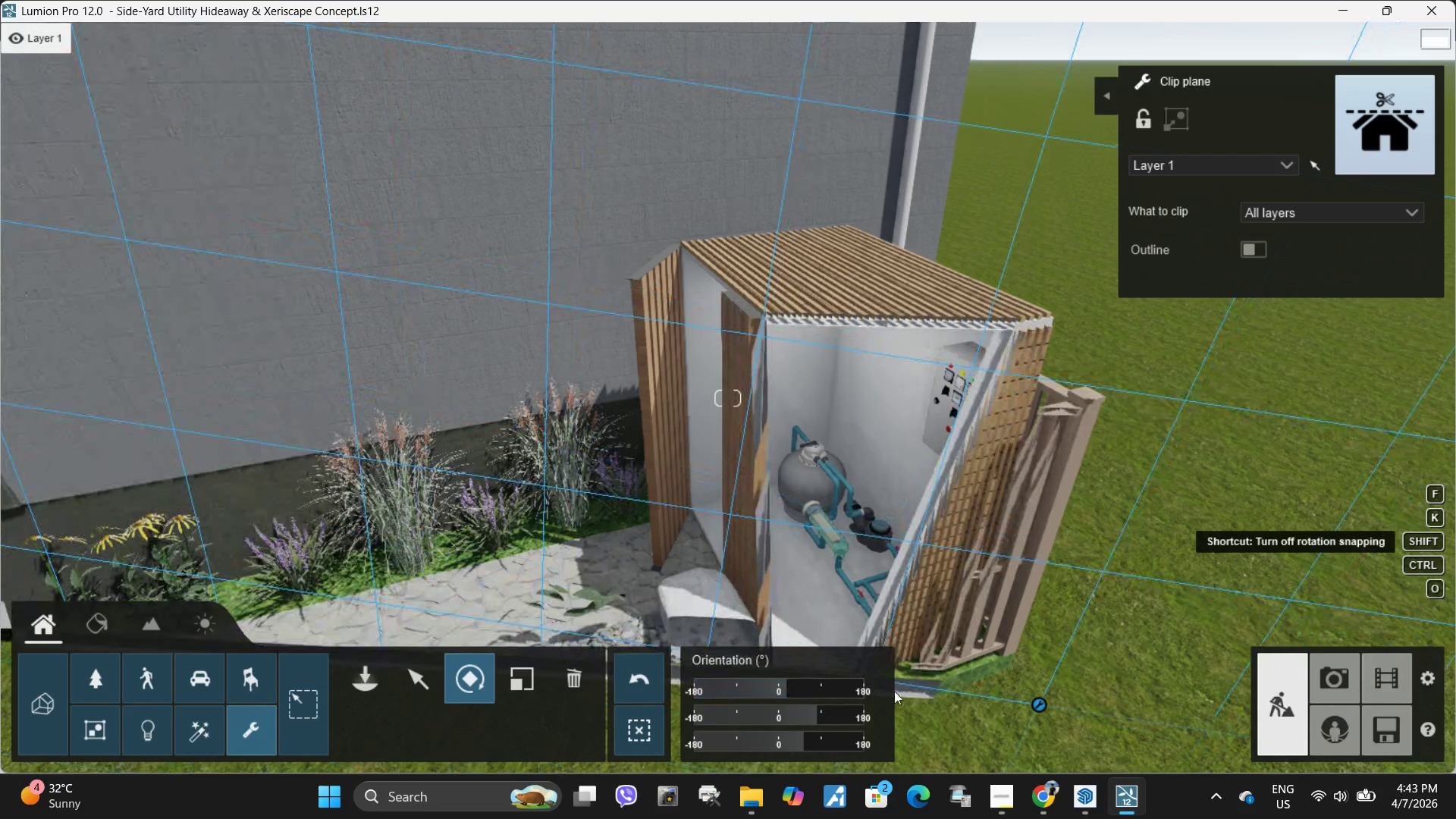 
hold_key(key=ShiftLeft, duration=1.52)
 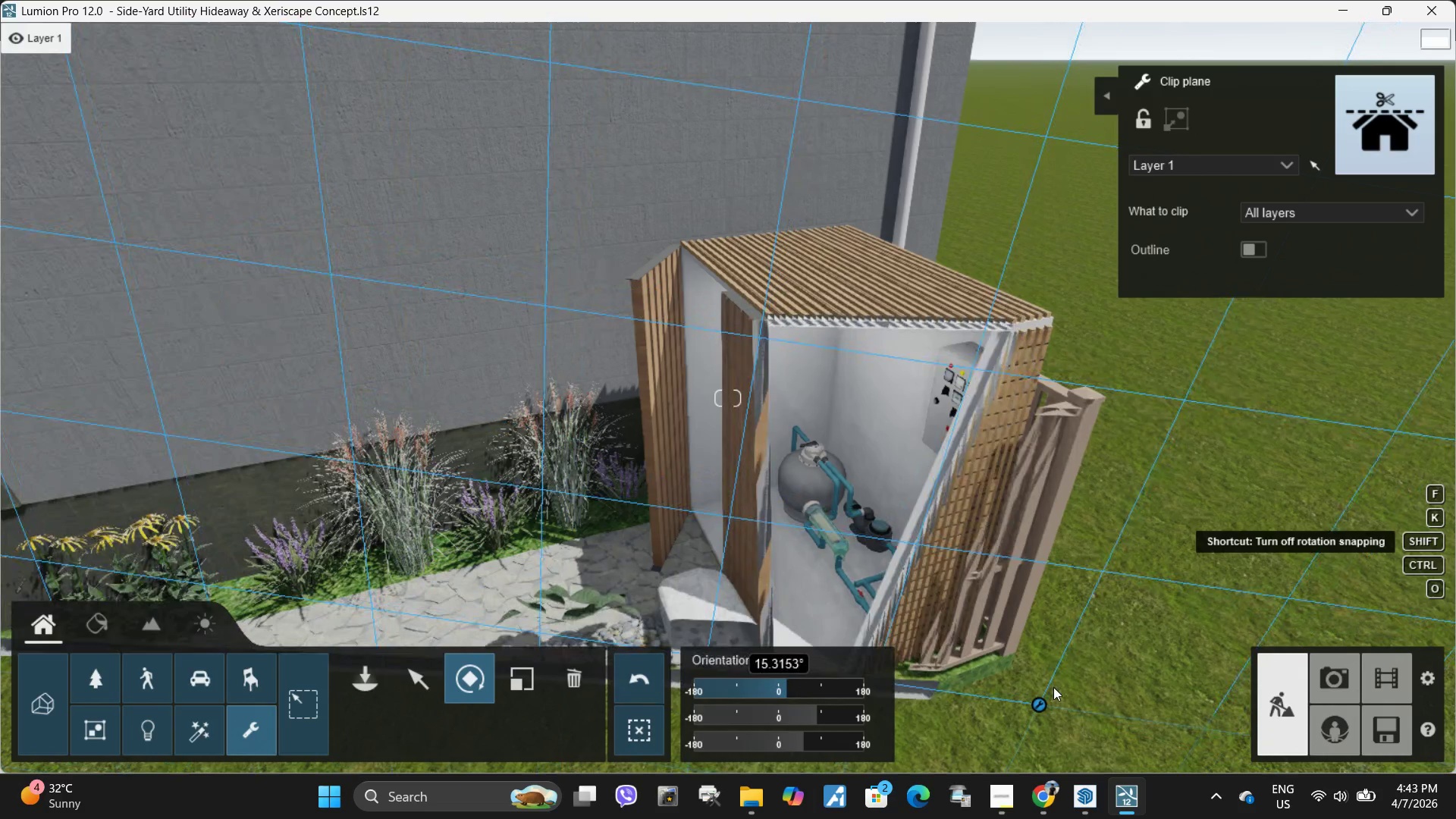 
hold_key(key=ShiftLeft, duration=1.28)
left_click_drag(start_coordinate=[782, 679], to_coordinate=[1455, 687])
 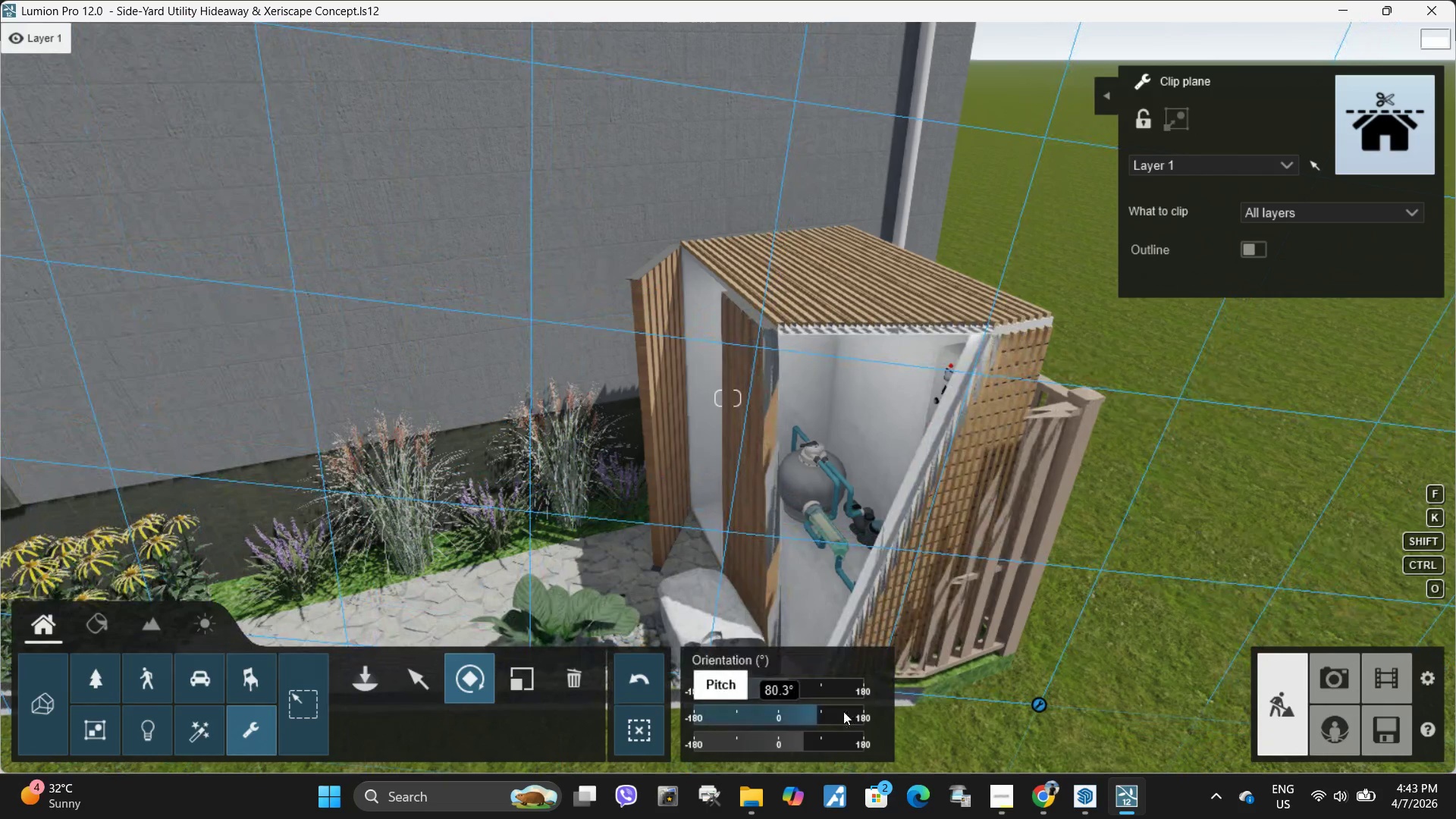 
hold_key(key=ShiftLeft, duration=1.53)
left_click_drag(start_coordinate=[825, 714], to_coordinate=[0, 726])
 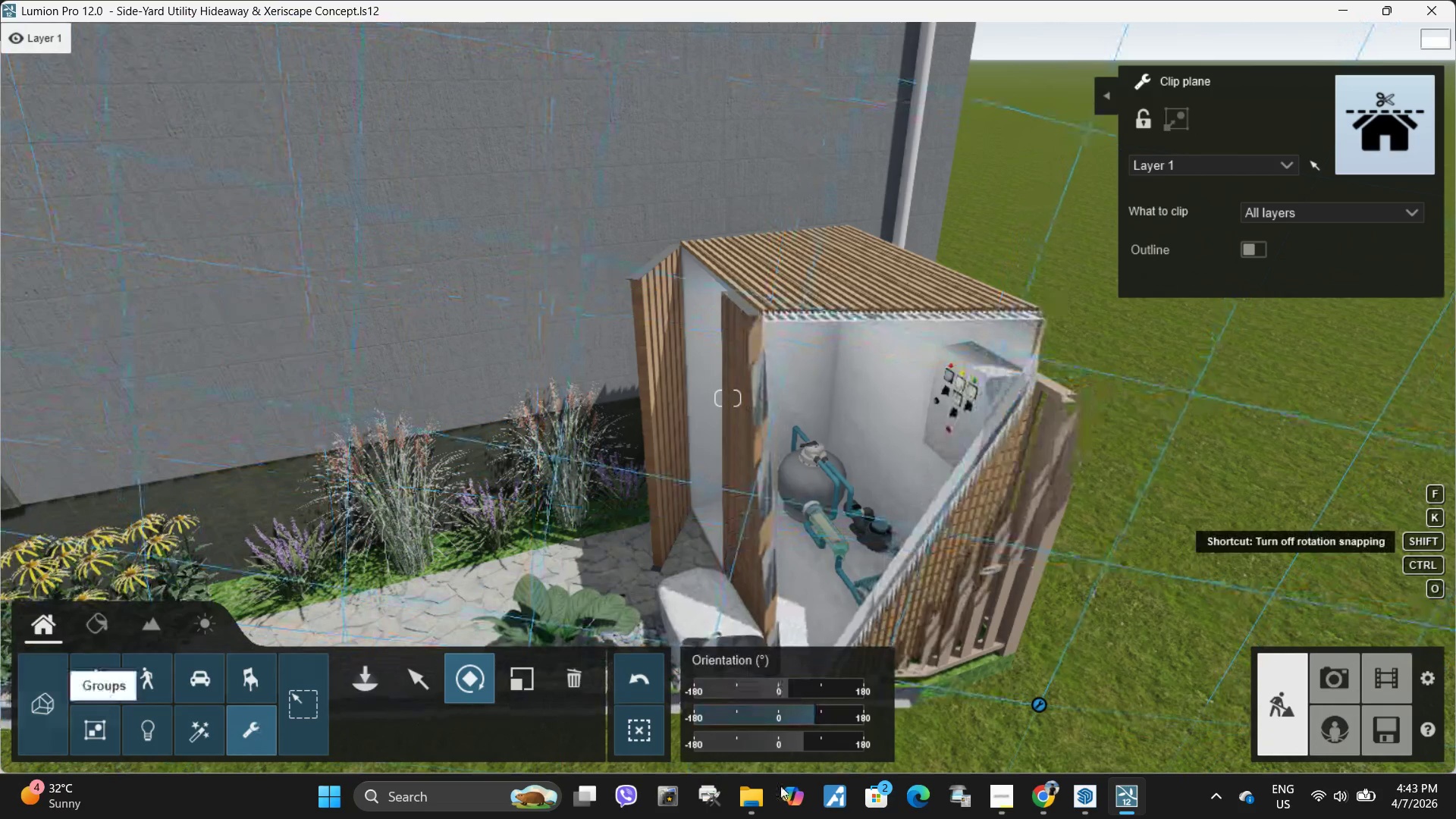 
hold_key(key=ShiftLeft, duration=1.5)
left_click_drag(start_coordinate=[821, 707], to_coordinate=[1257, 714])
 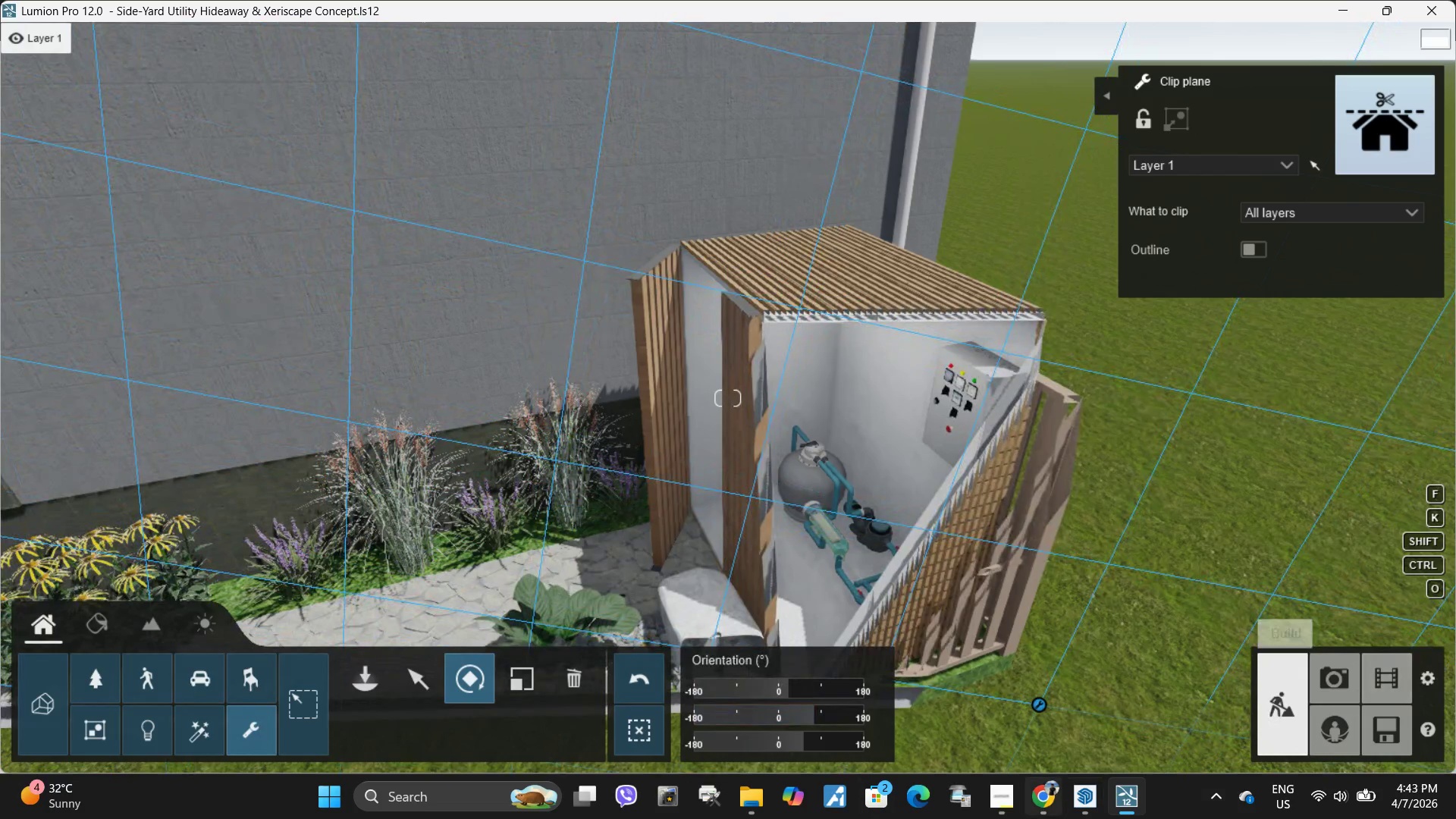 
hold_key(key=ShiftLeft, duration=1.53)
 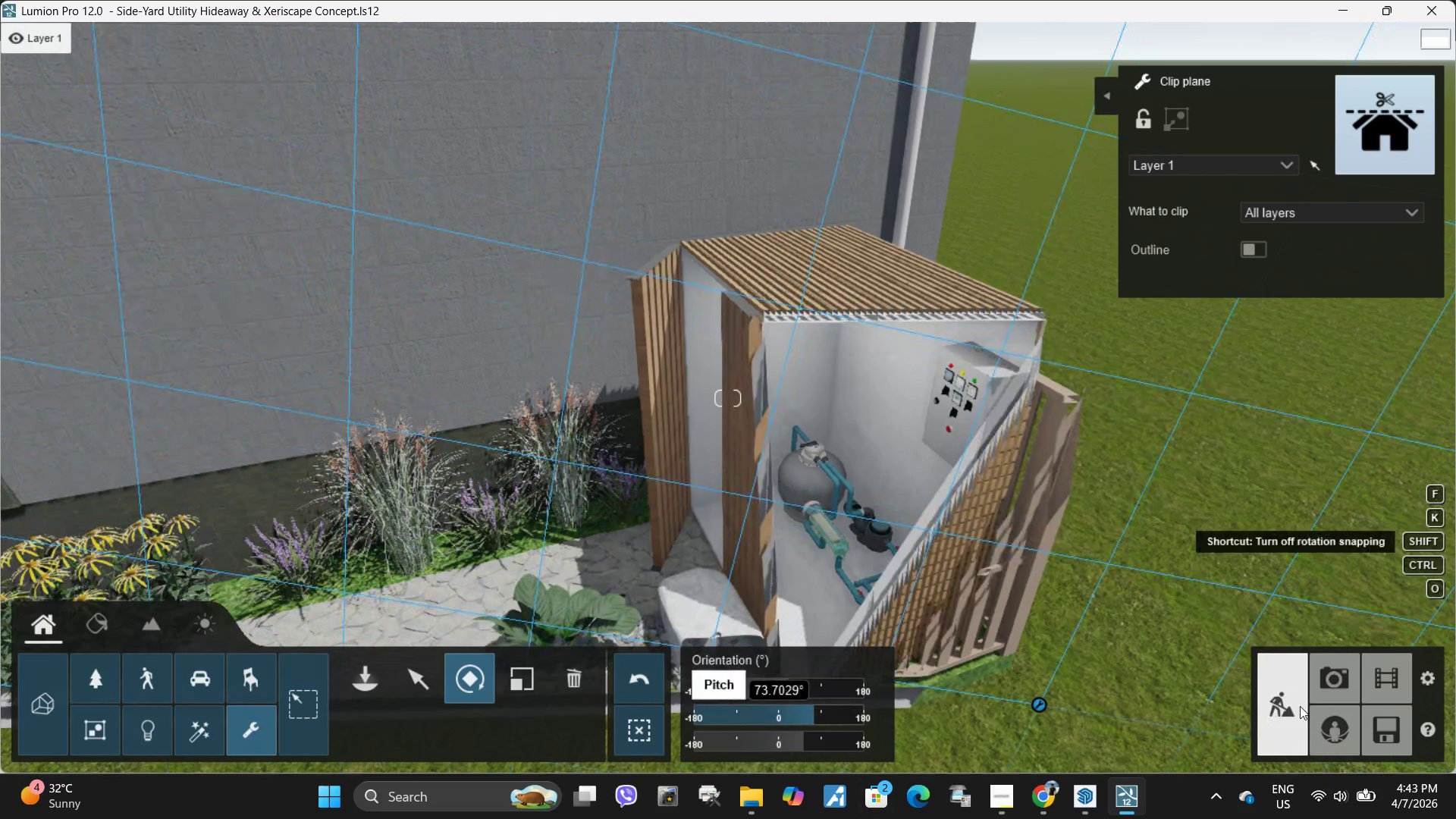 
key(Shift+ShiftLeft)
 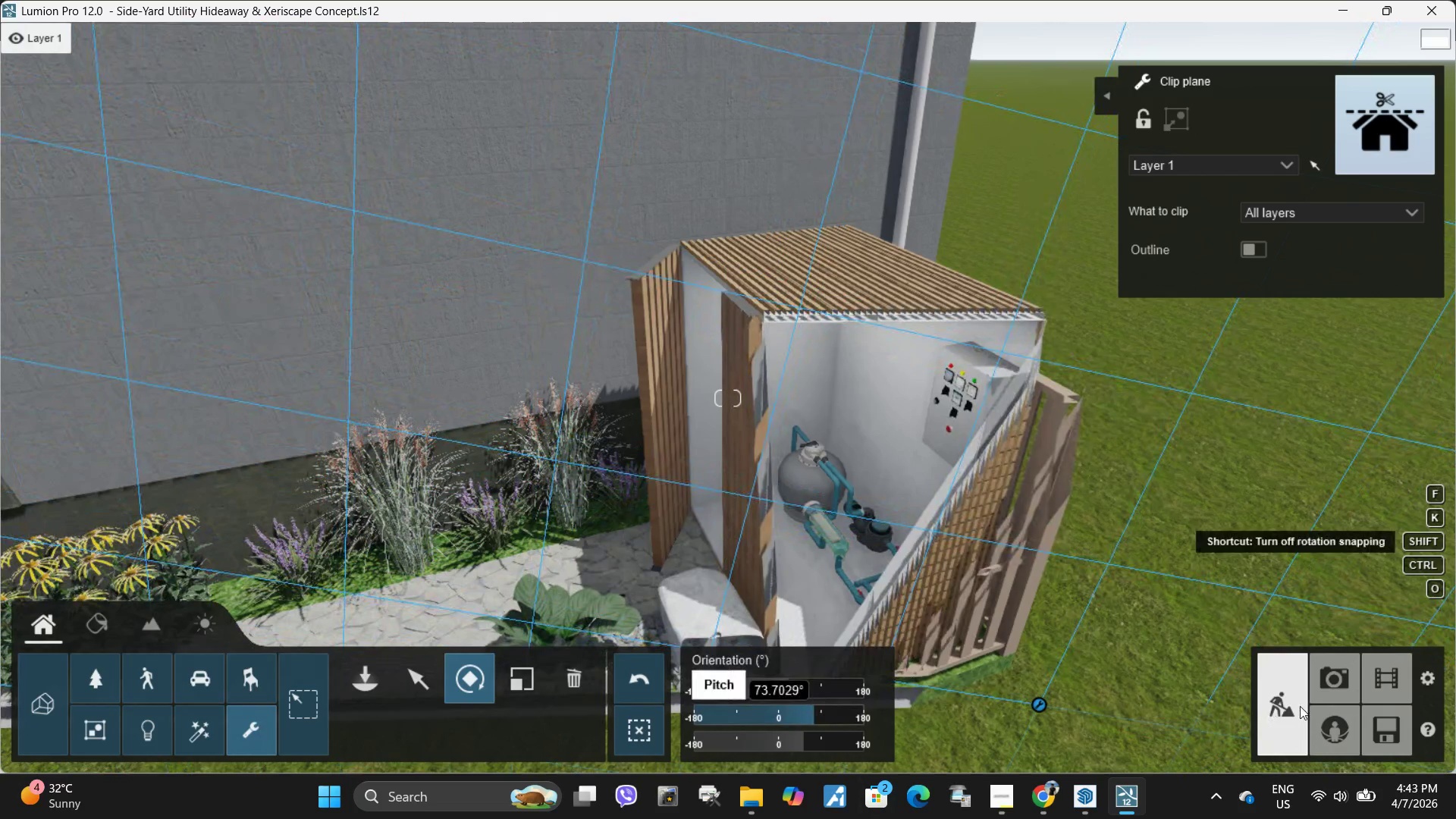 
key(Shift+ShiftLeft)
 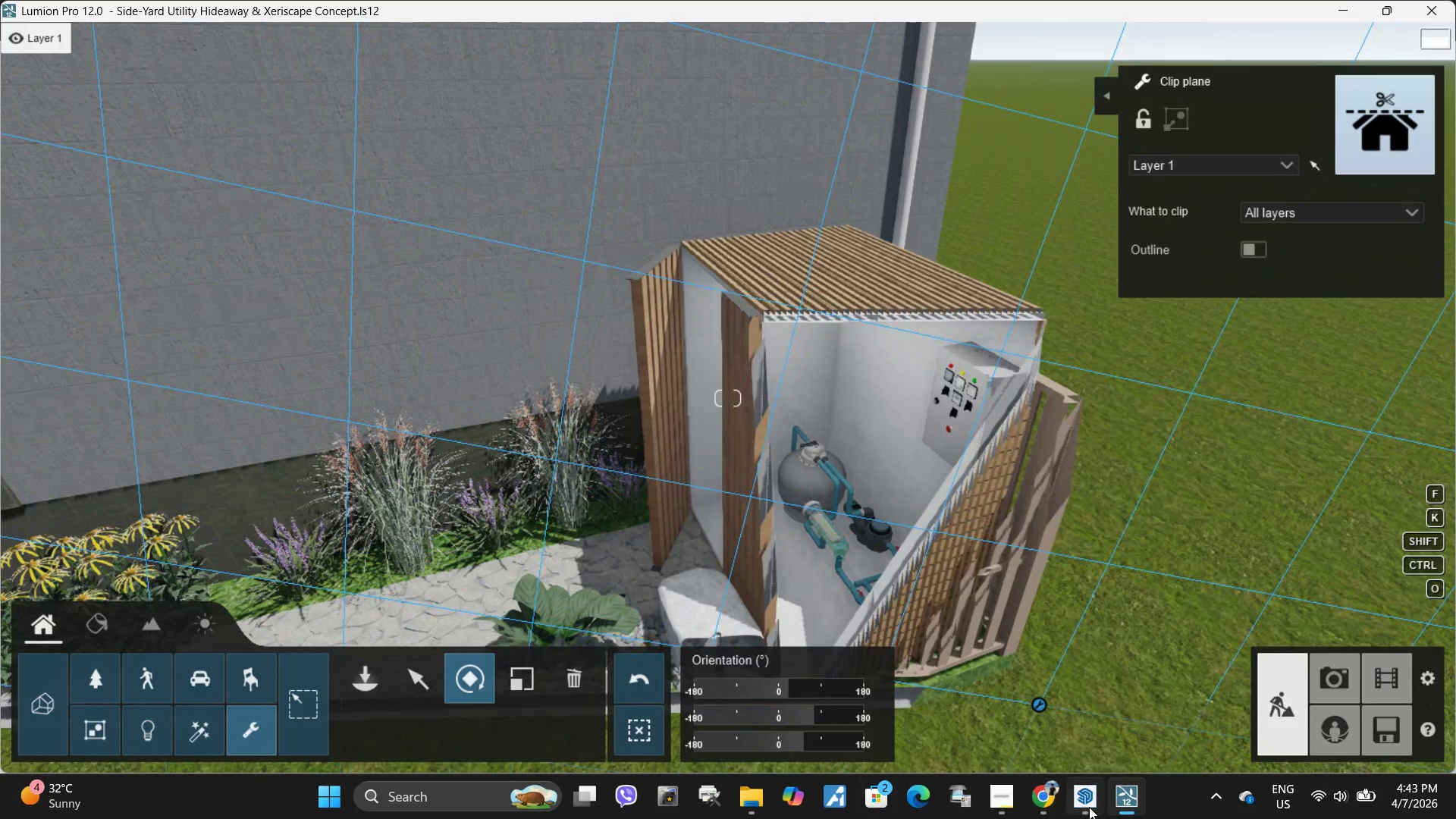 
left_click([1089, 807])
 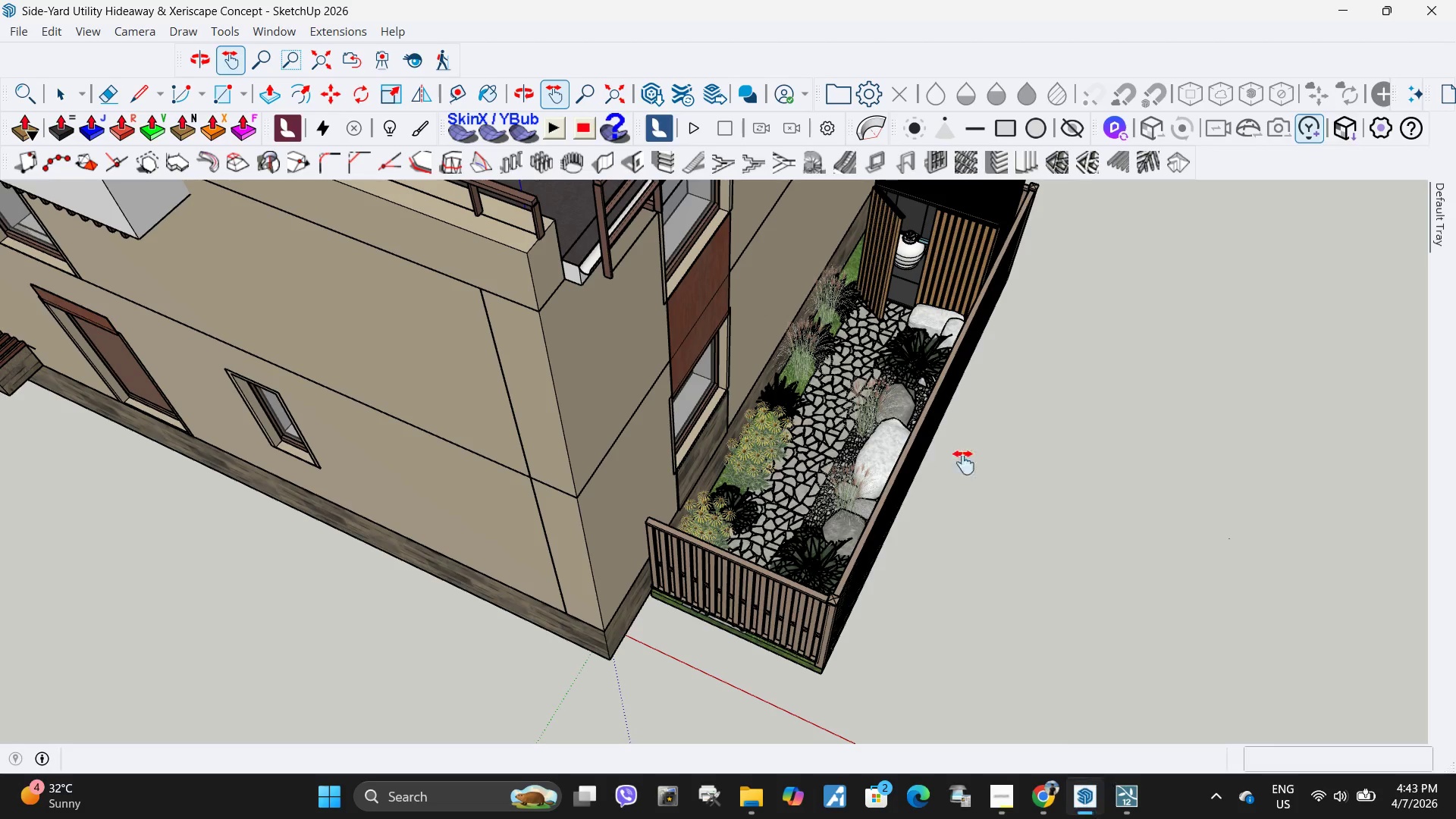 
scroll: coordinate [870, 328], scroll_direction: up, amount: 11.0
 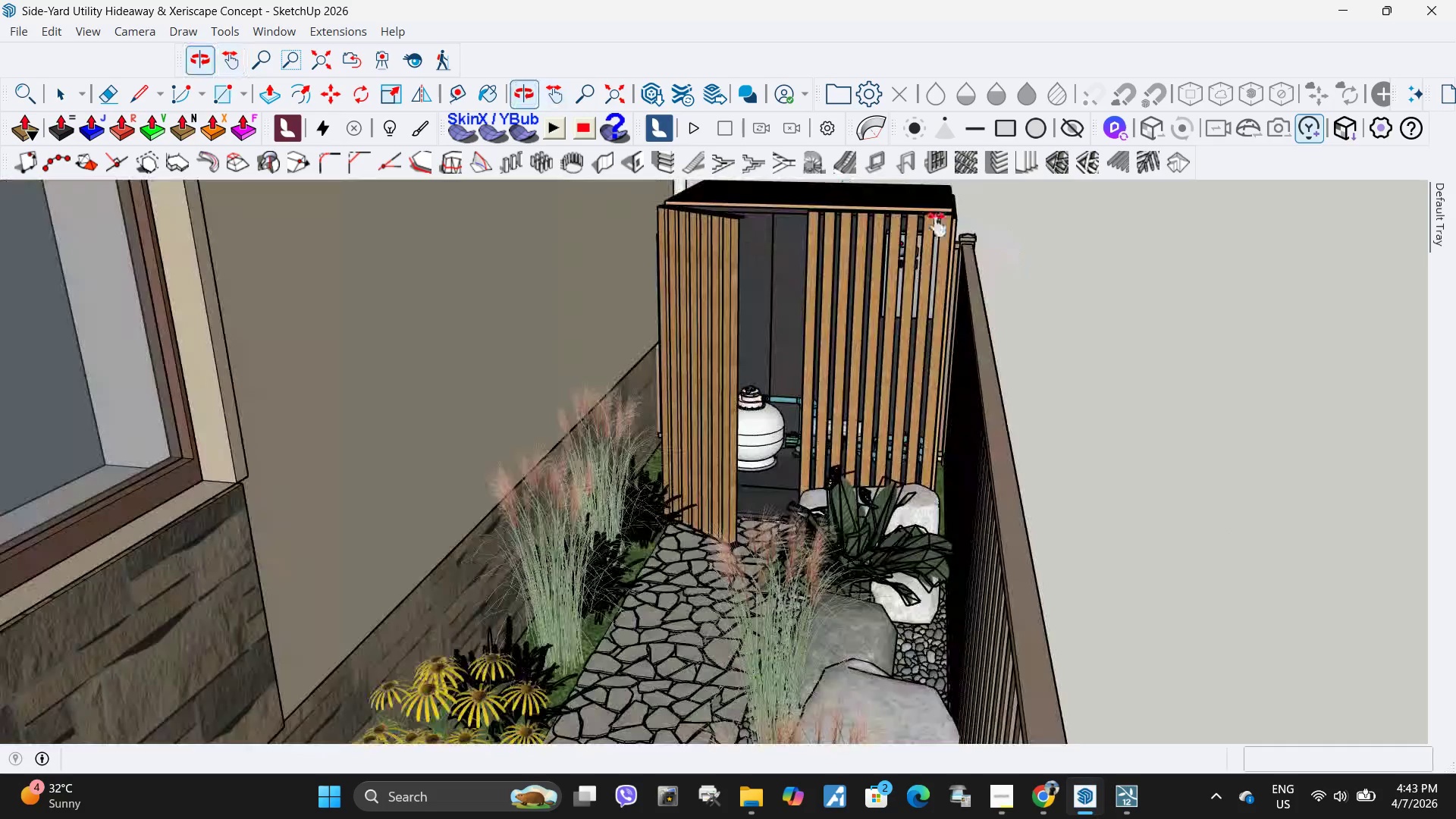 
key(Space)
 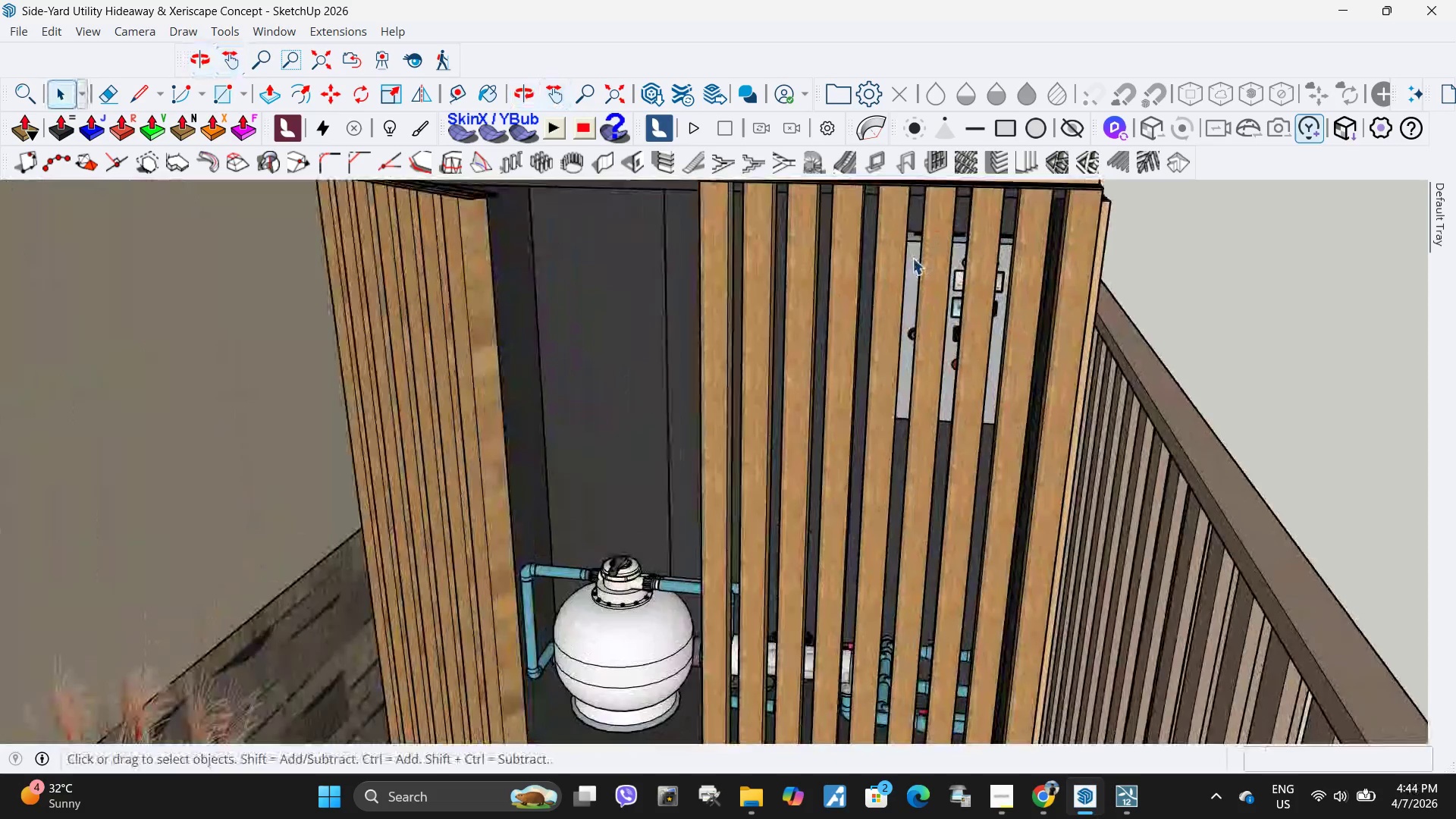 
scroll: coordinate [955, 231], scroll_direction: up, amount: 10.0
 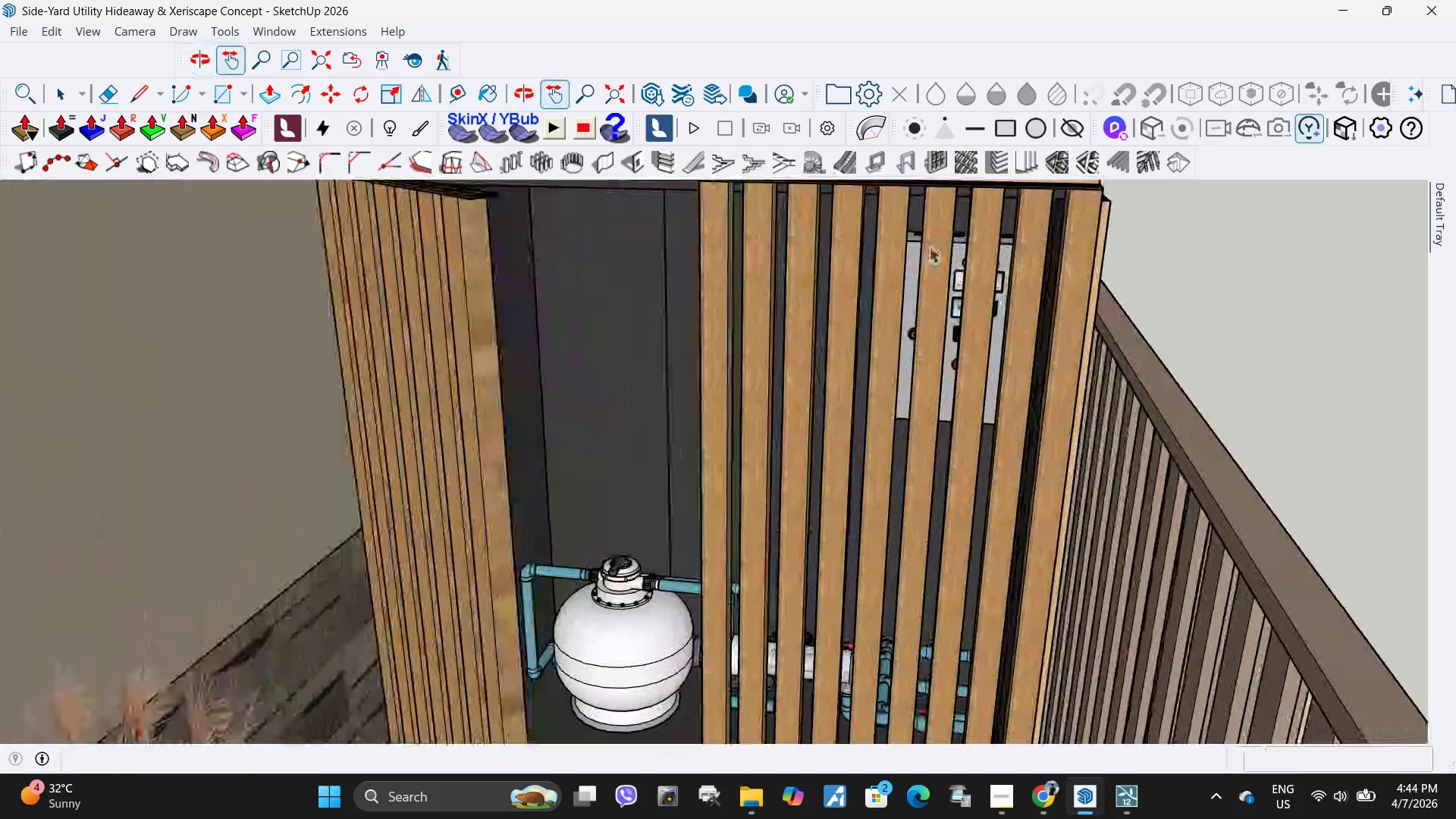 
left_click([912, 258])
 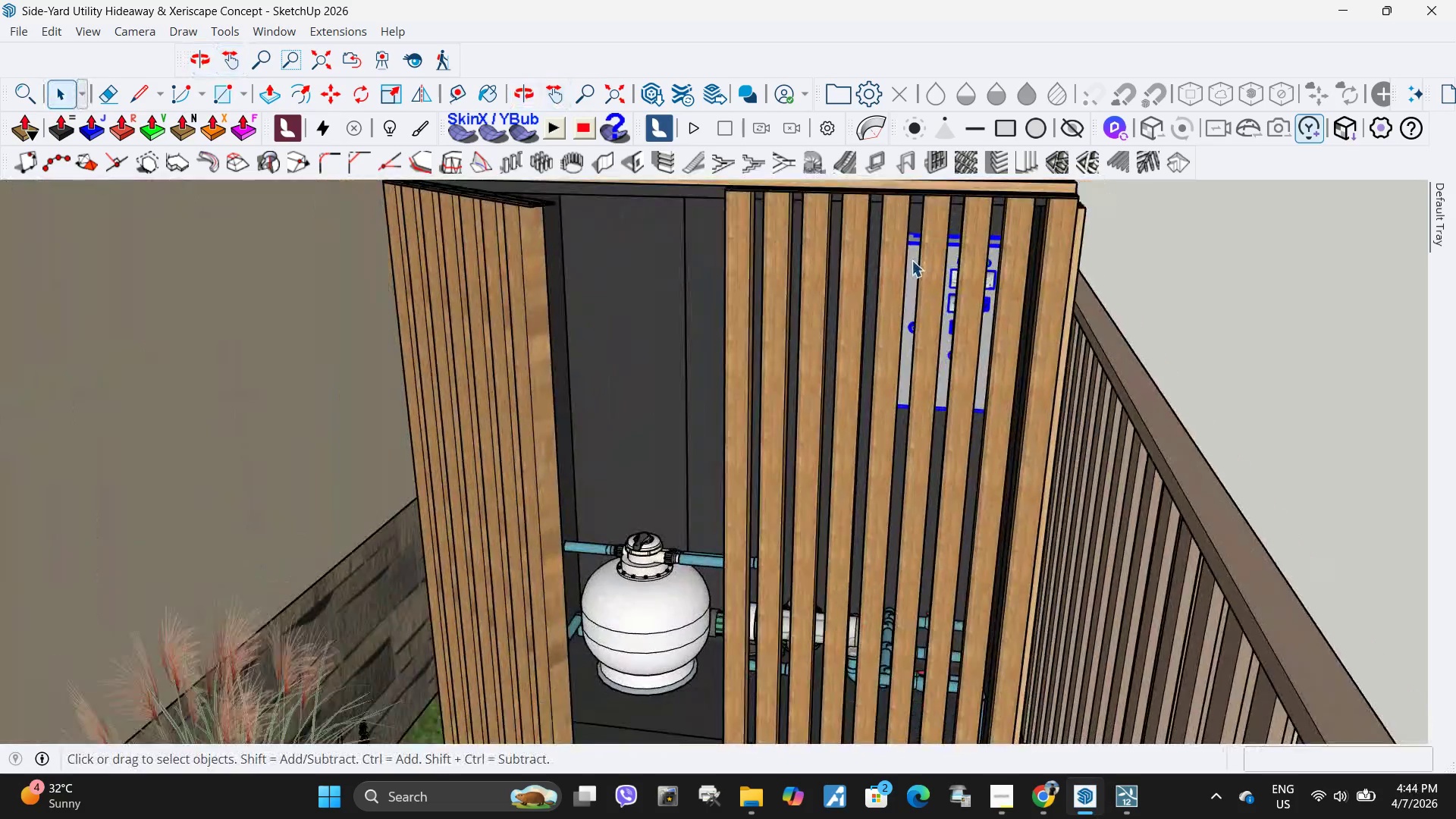 
scroll: coordinate [912, 260], scroll_direction: down, amount: 4.0
 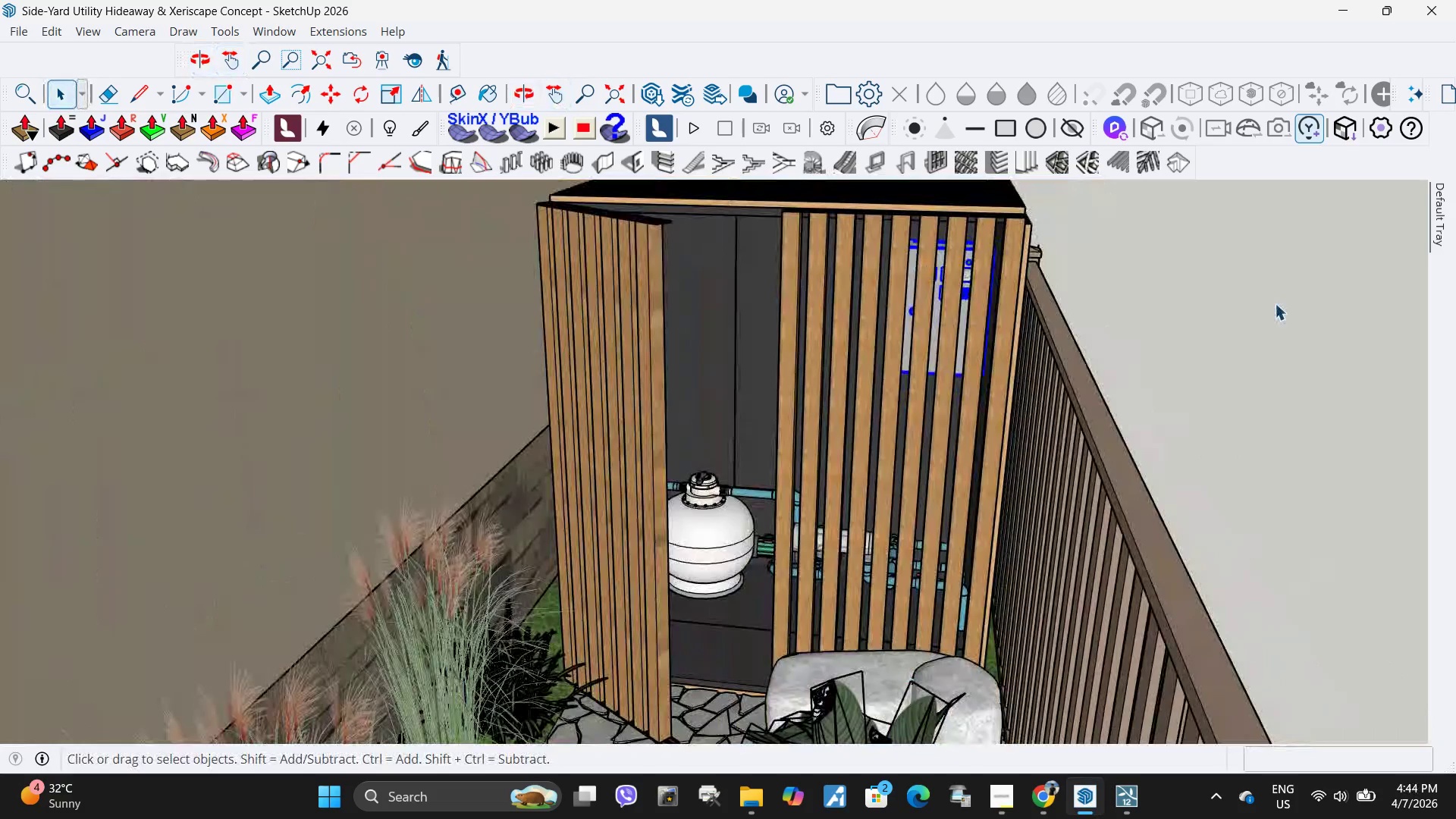 
key(M)
 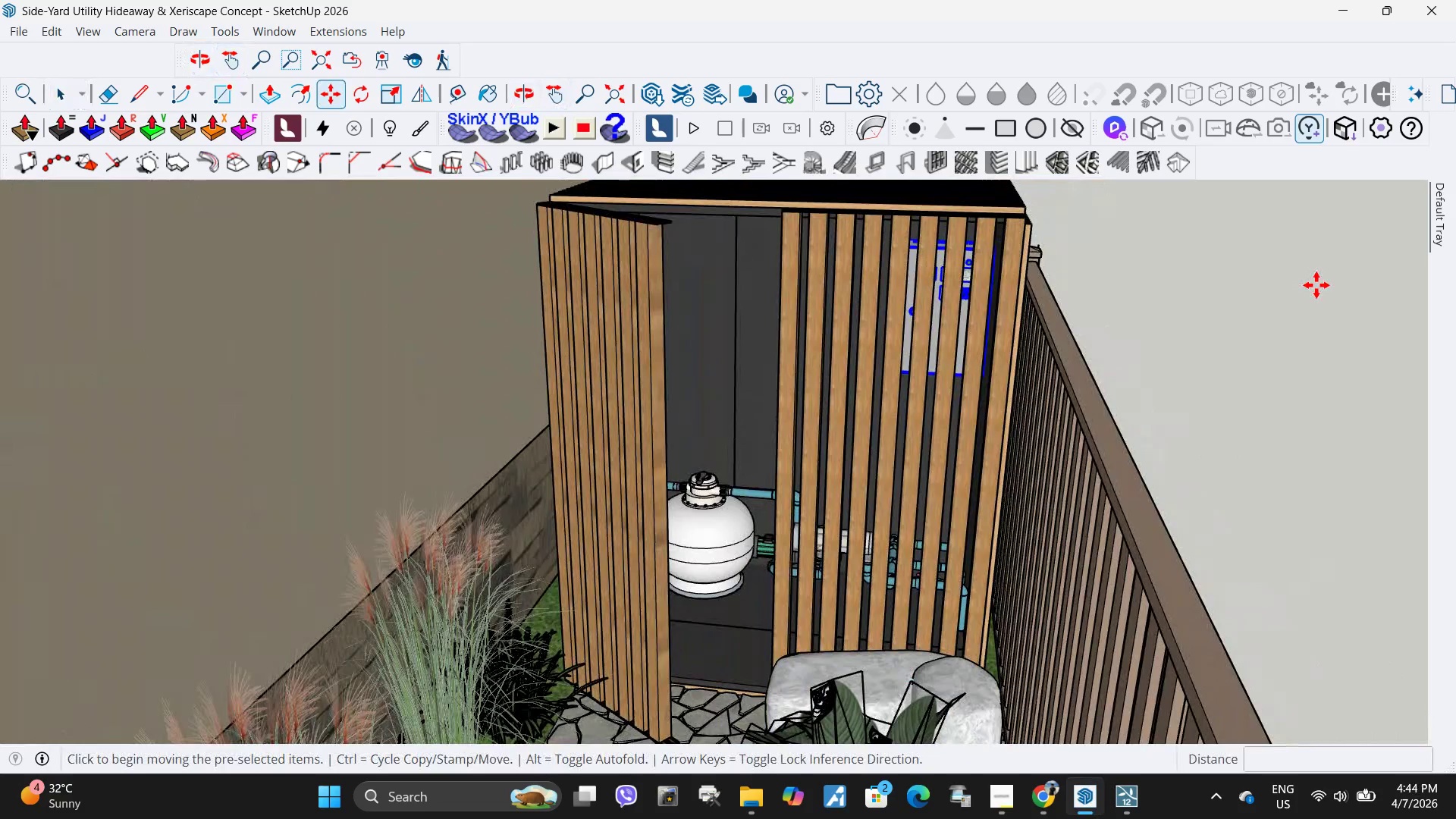 
left_click([1316, 285])
 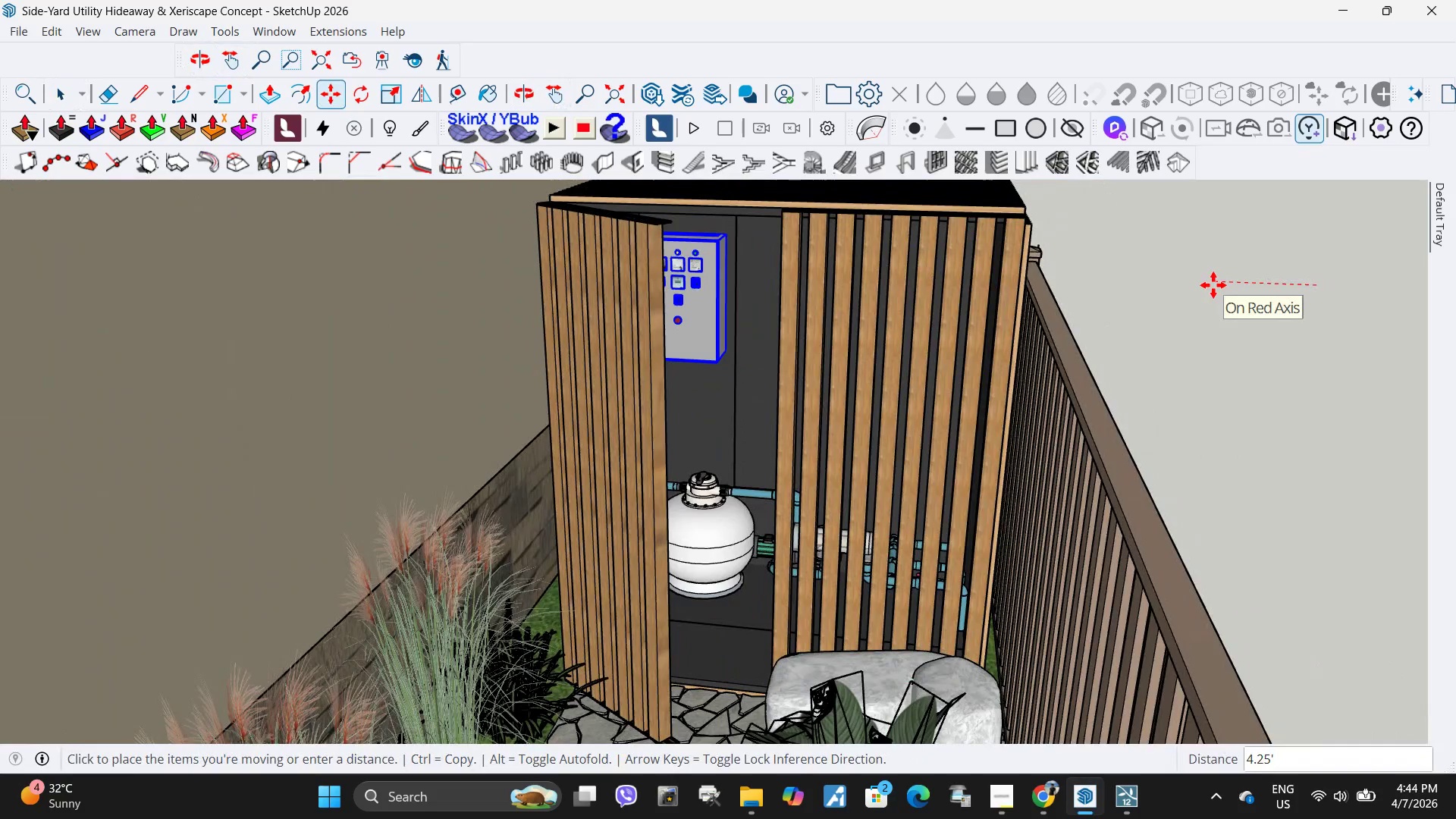 
left_click([1213, 285])
 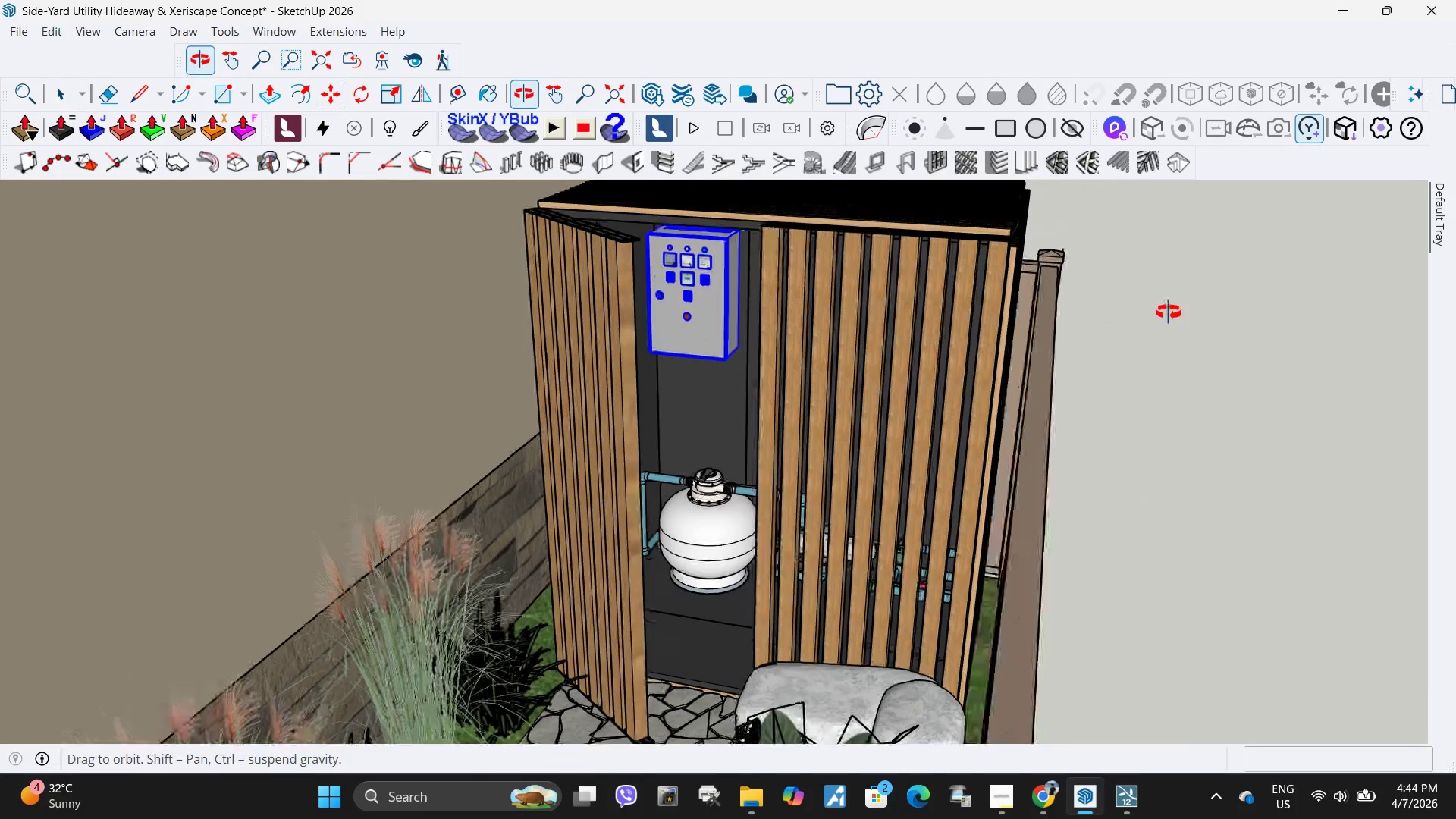 
left_click([1169, 312])
 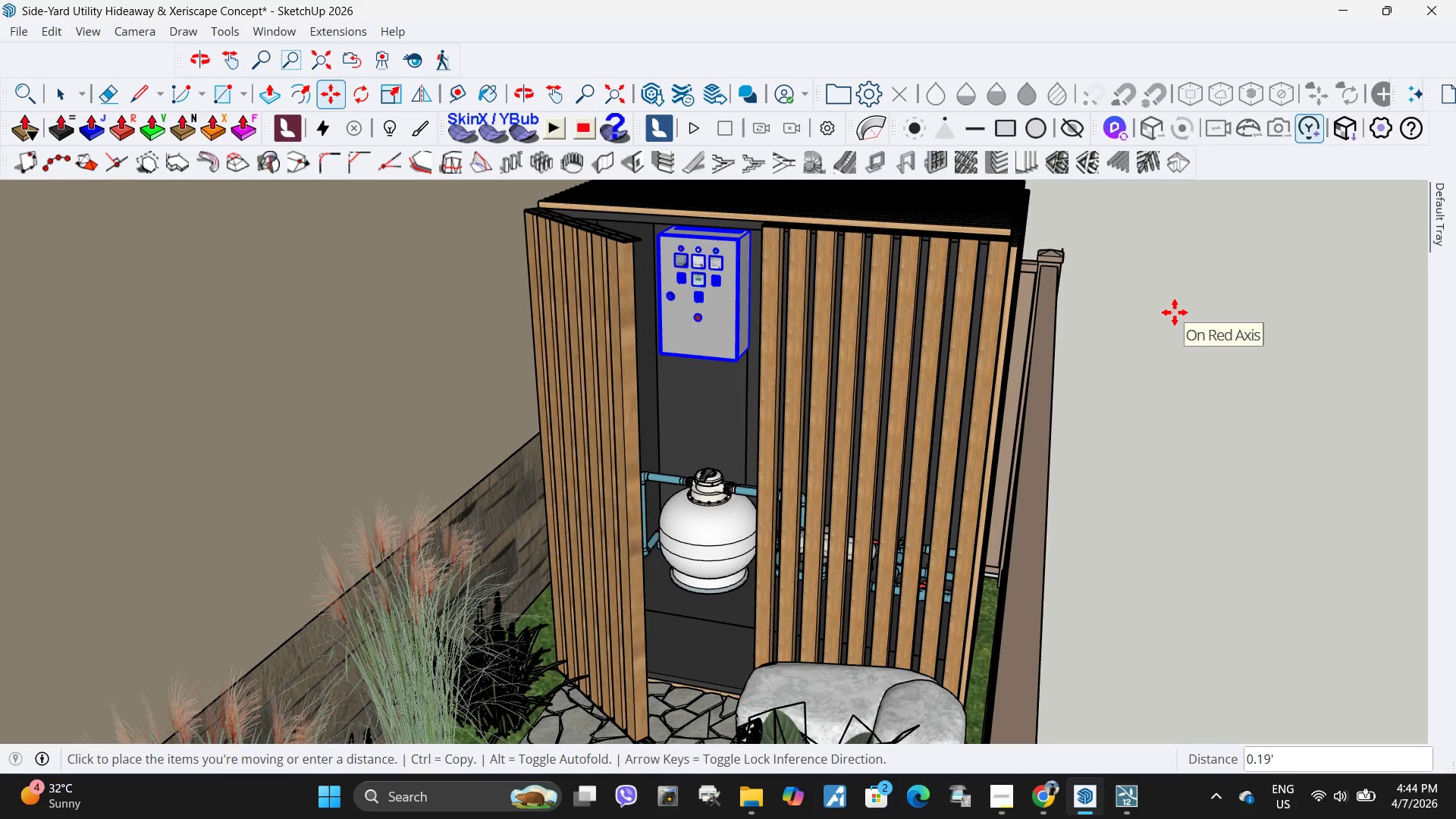 
left_click([1175, 312])
 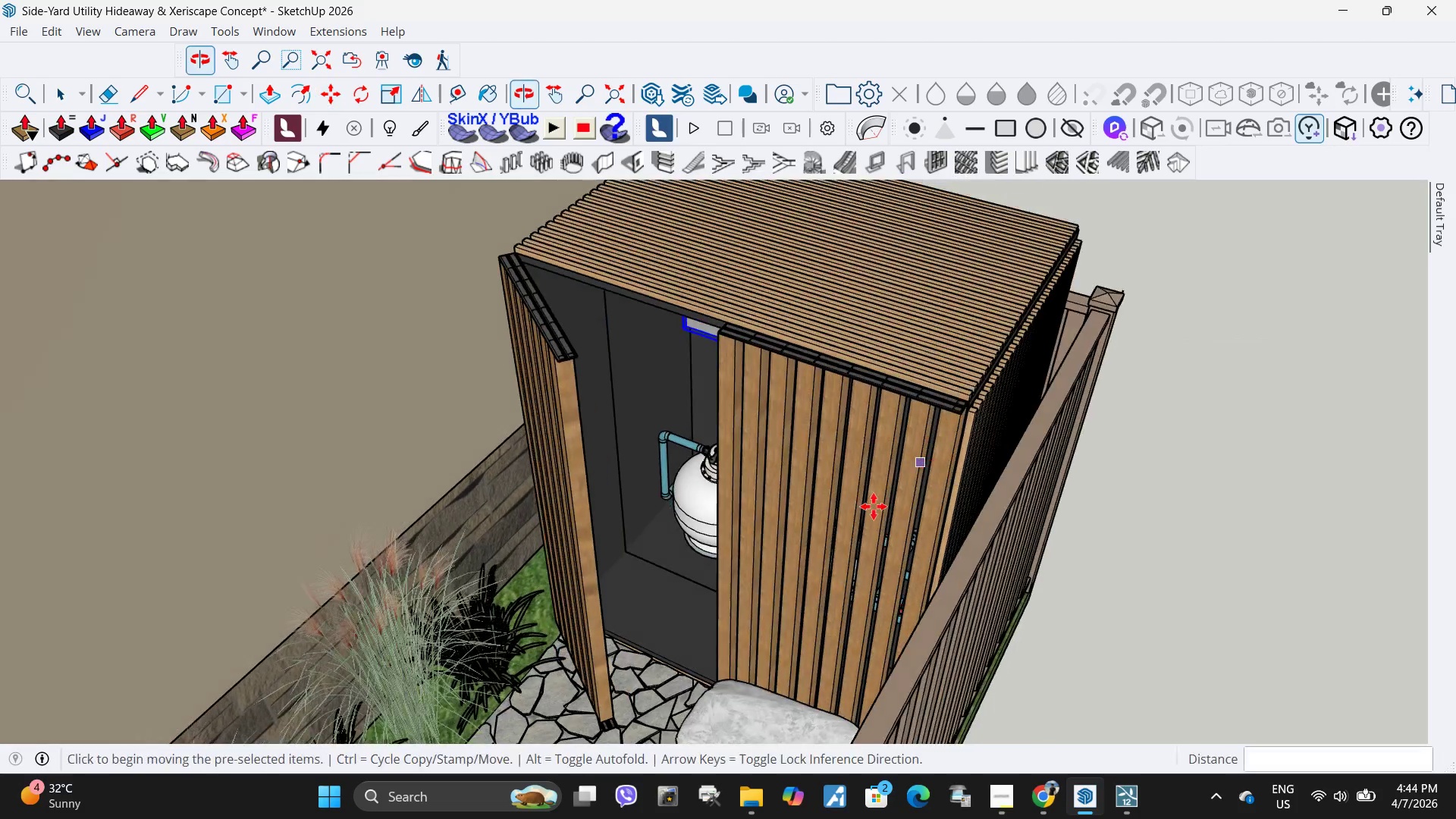 
key(Q)
 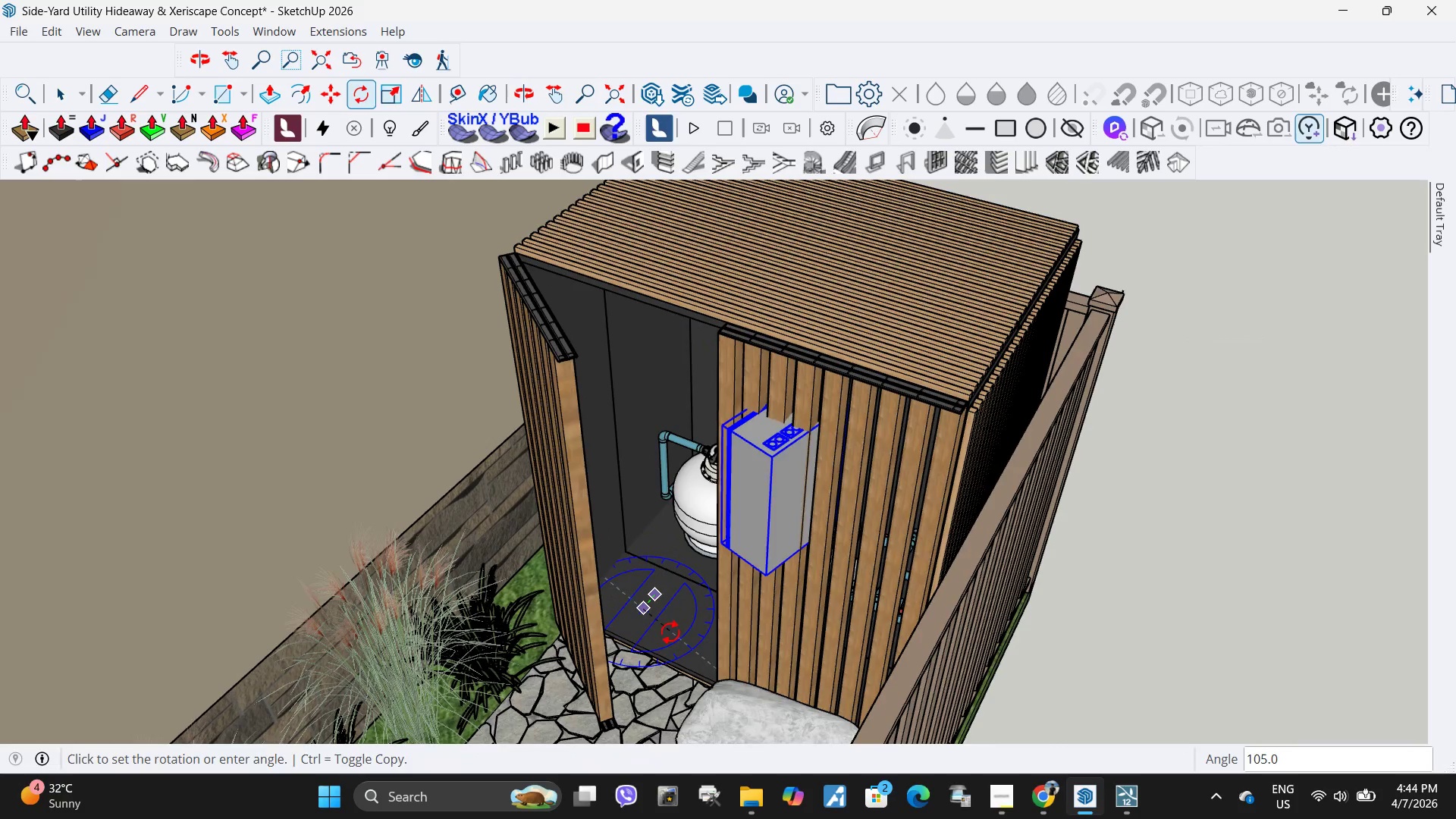 
key(Escape)
 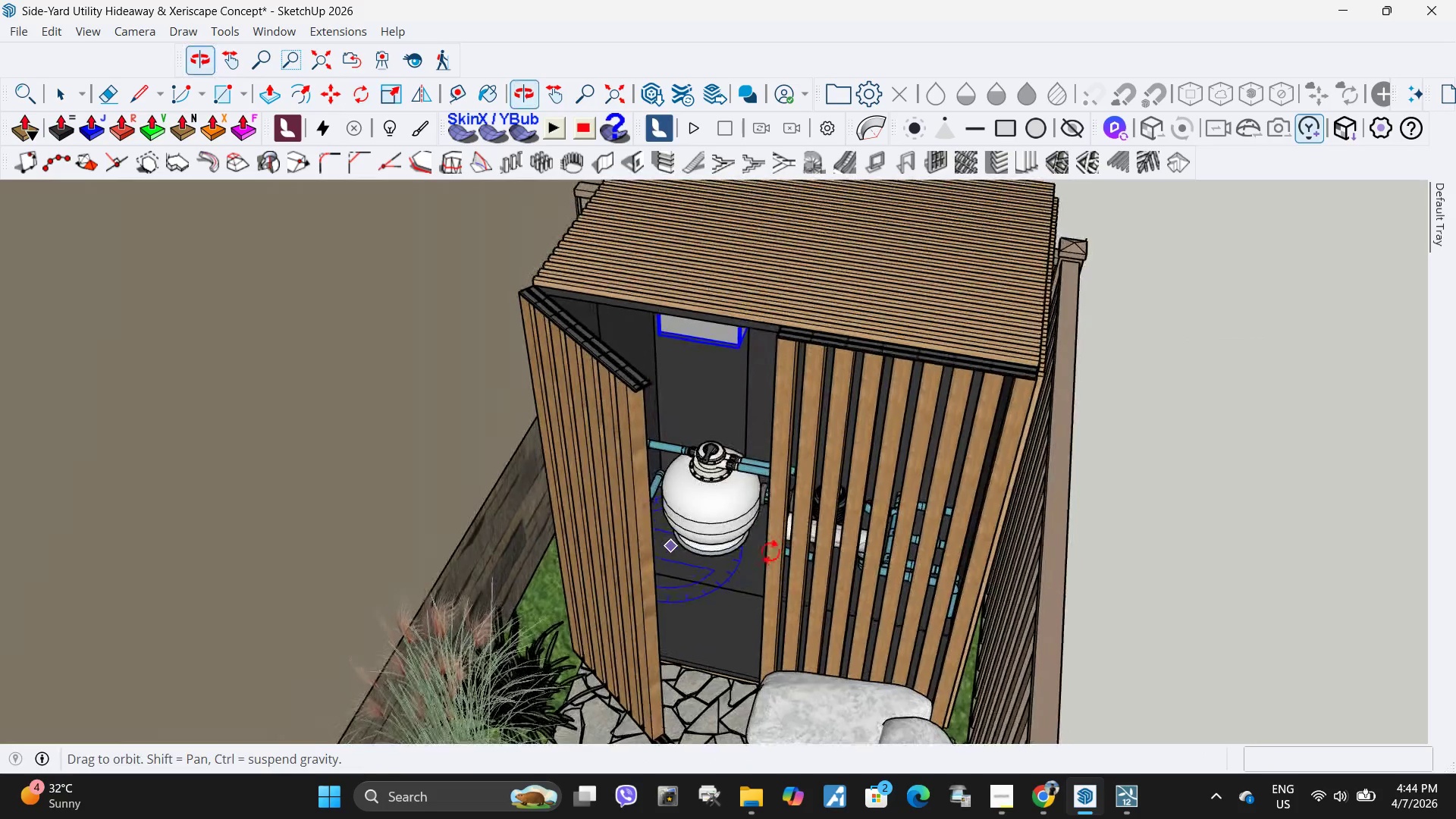 
scroll: coordinate [740, 322], scroll_direction: up, amount: 4.0
 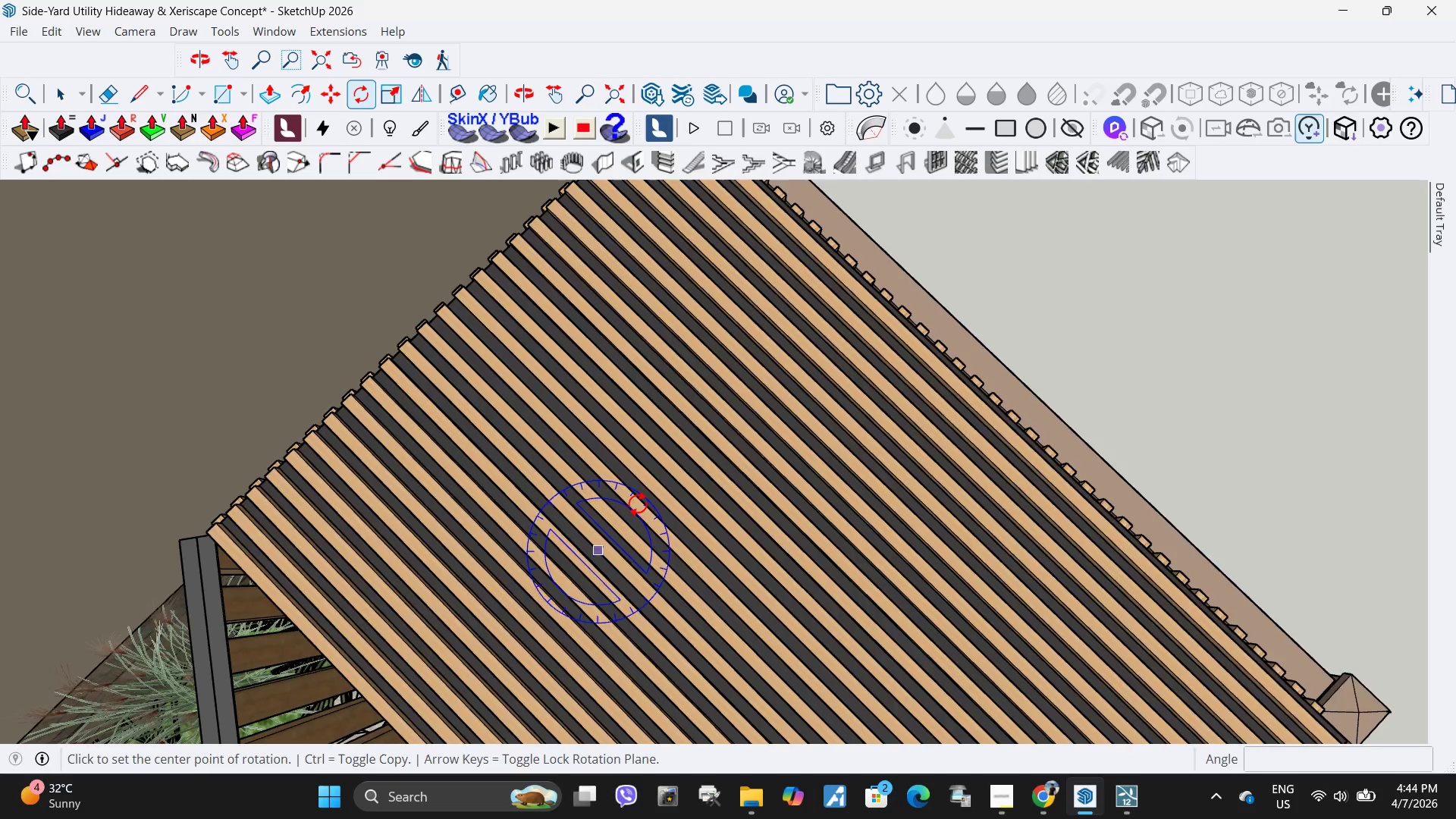 
scroll: coordinate [642, 495], scroll_direction: down, amount: 5.0
 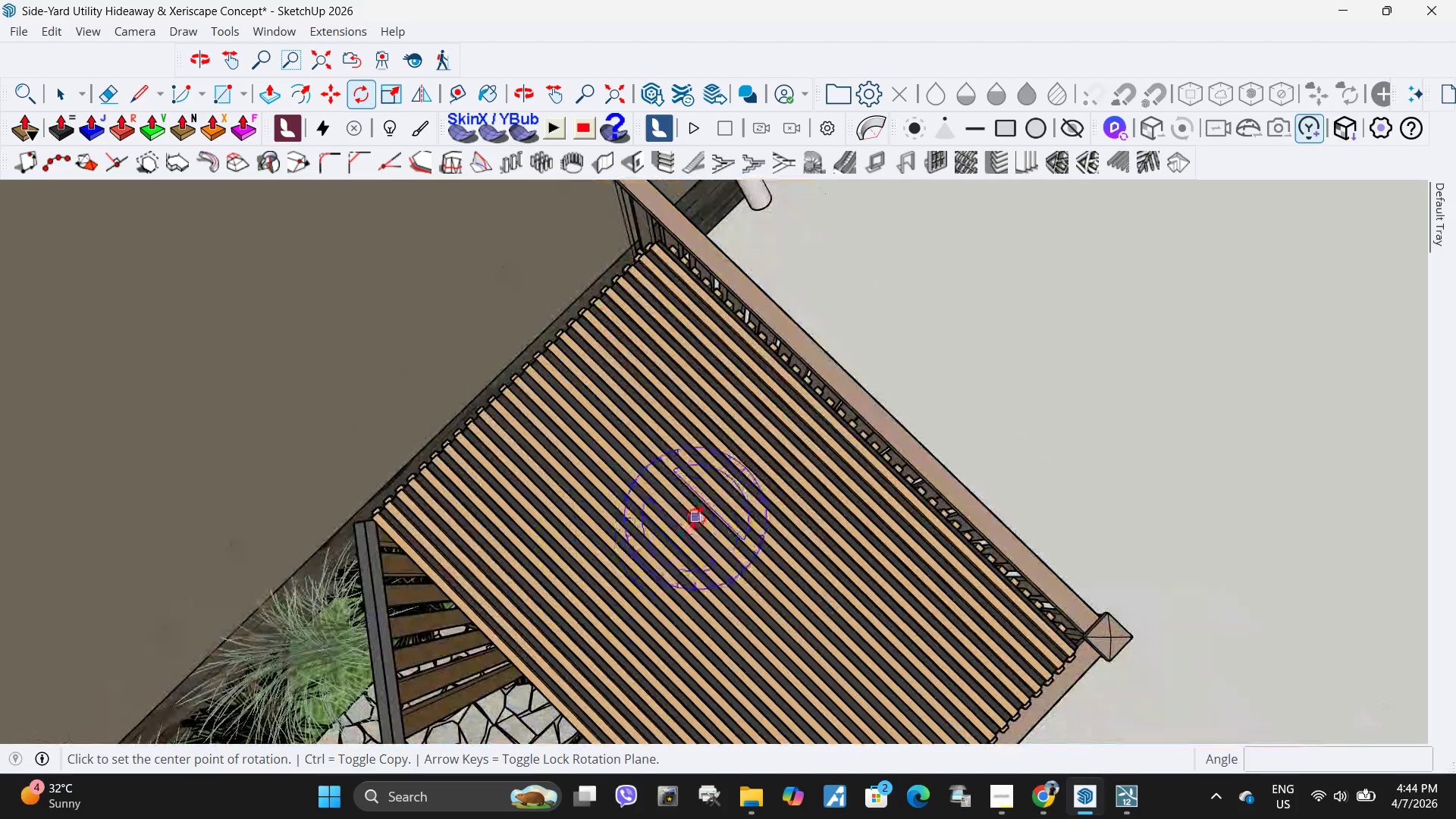 
left_click([696, 517])
 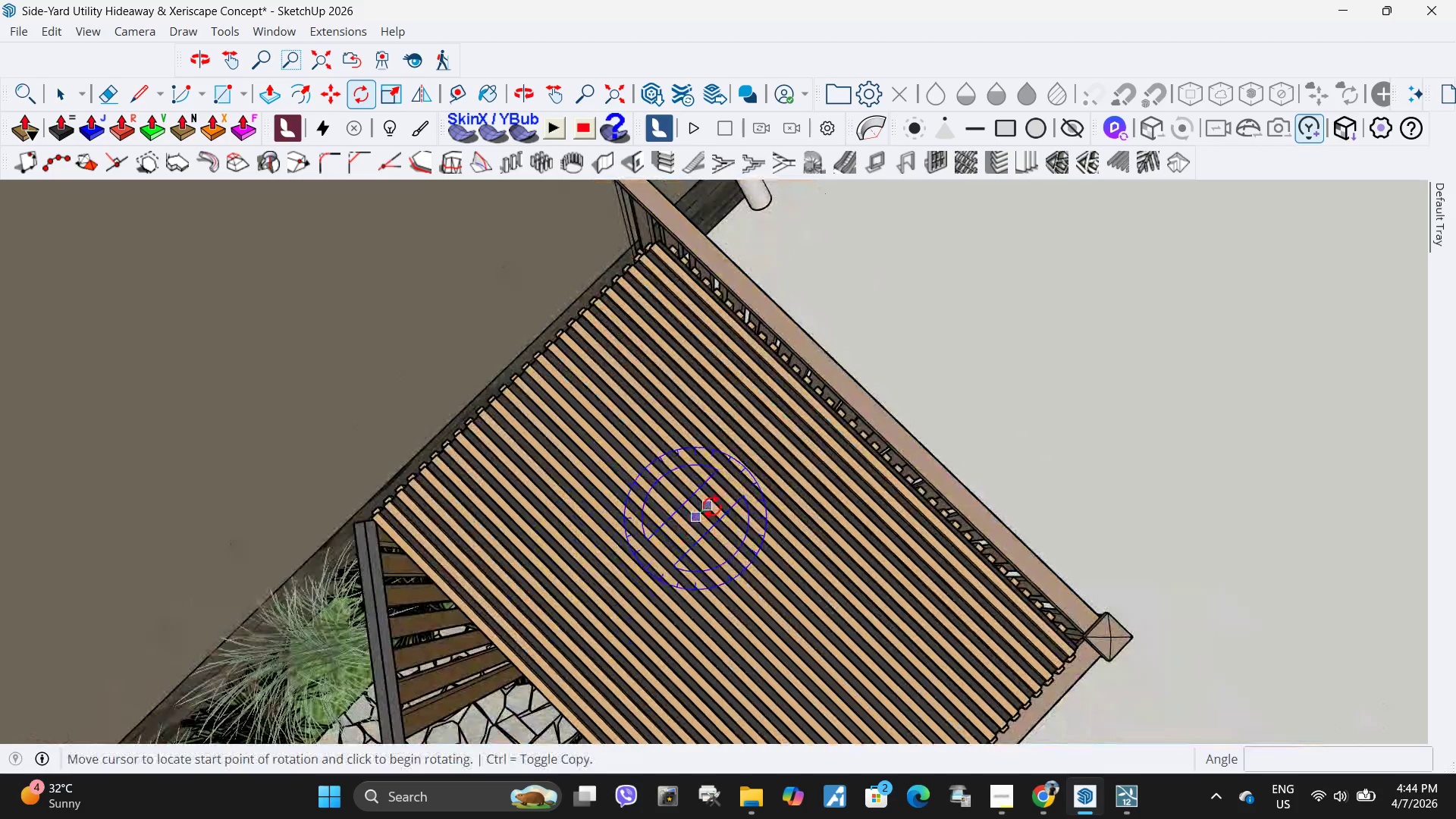 
left_click([712, 506])
 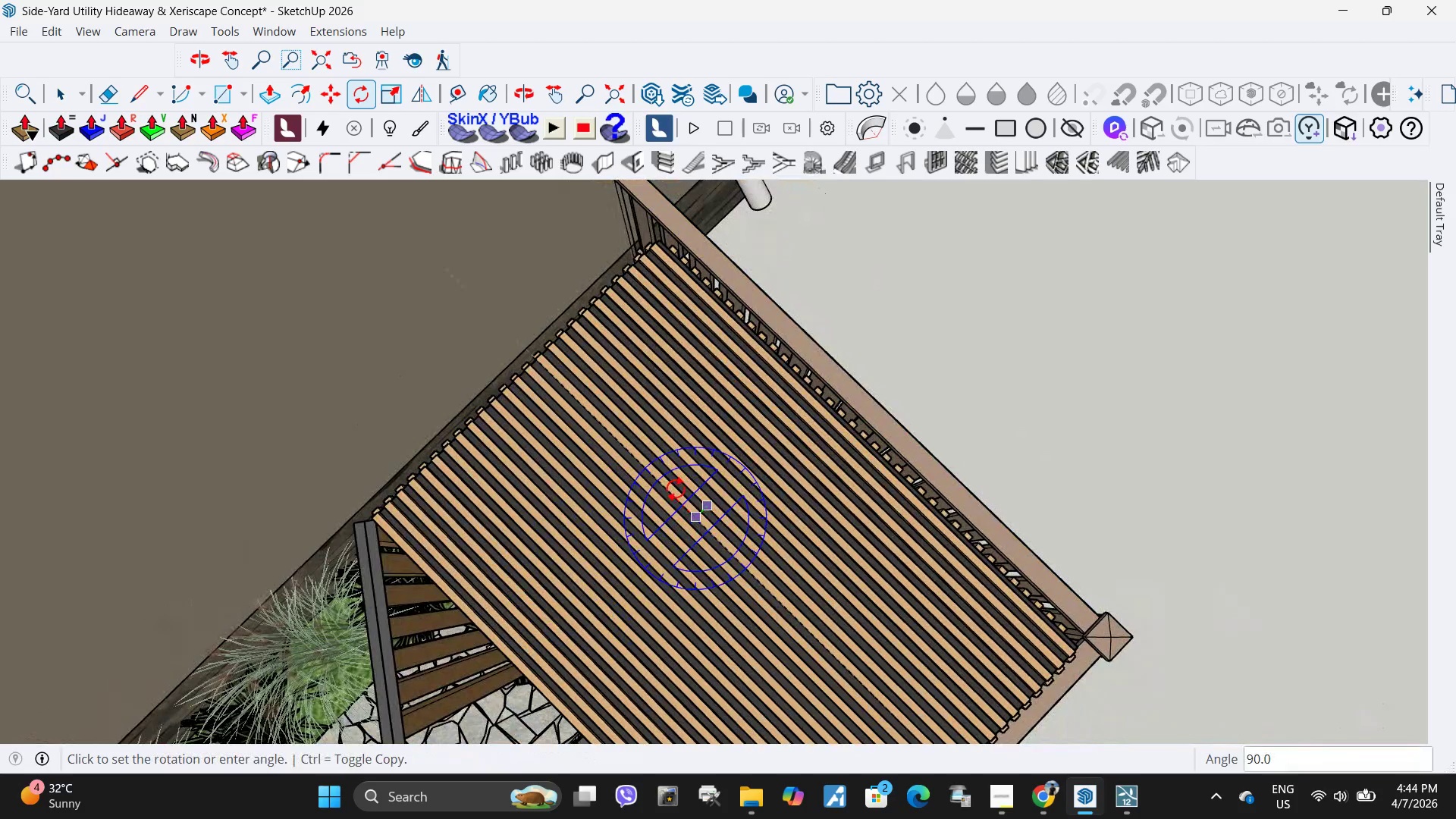 
left_click([676, 488])
 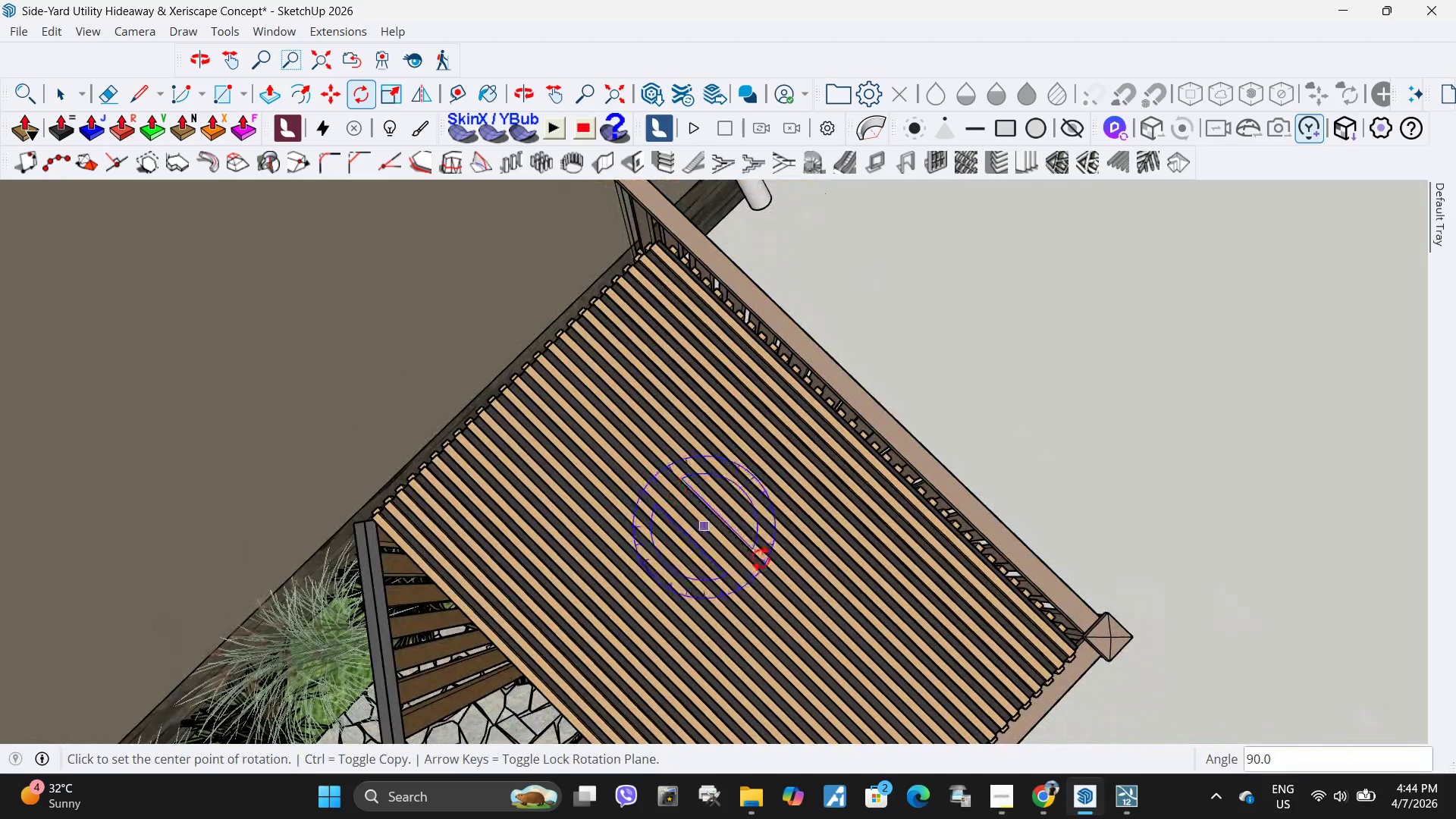 
scroll: coordinate [761, 560], scroll_direction: down, amount: 4.0
 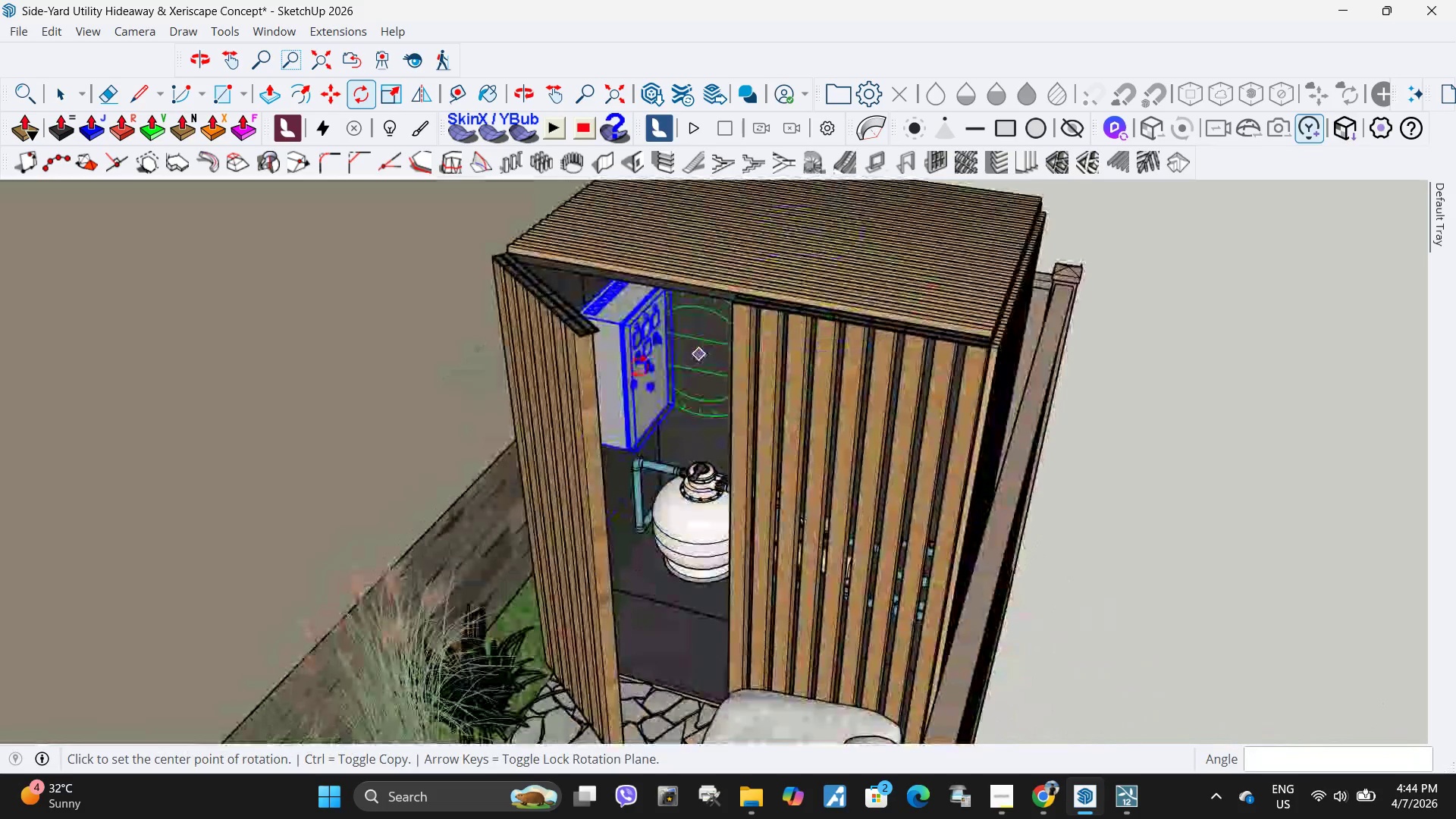 
scroll: coordinate [531, 386], scroll_direction: up, amount: 6.0
 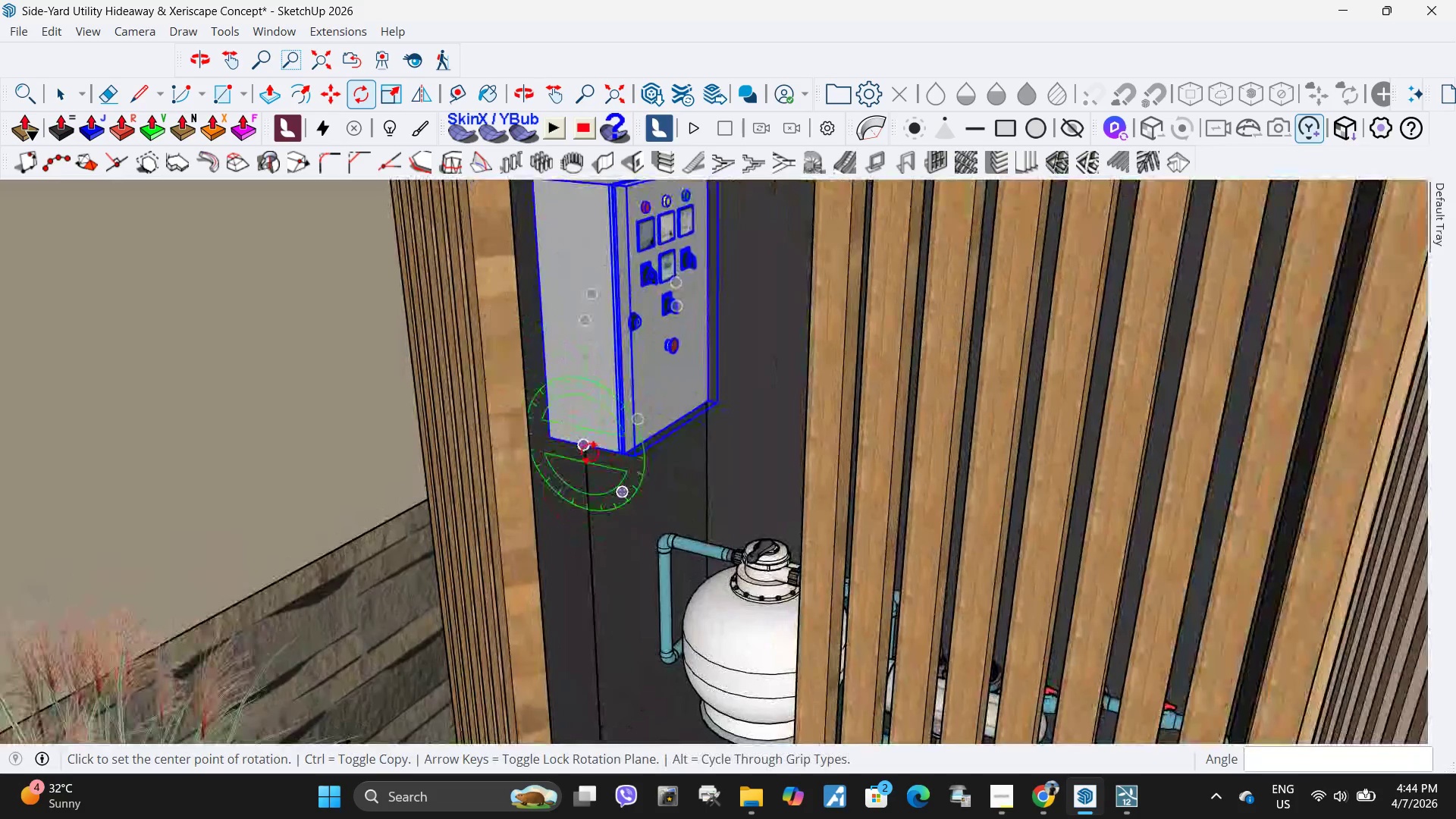 
key(M)
 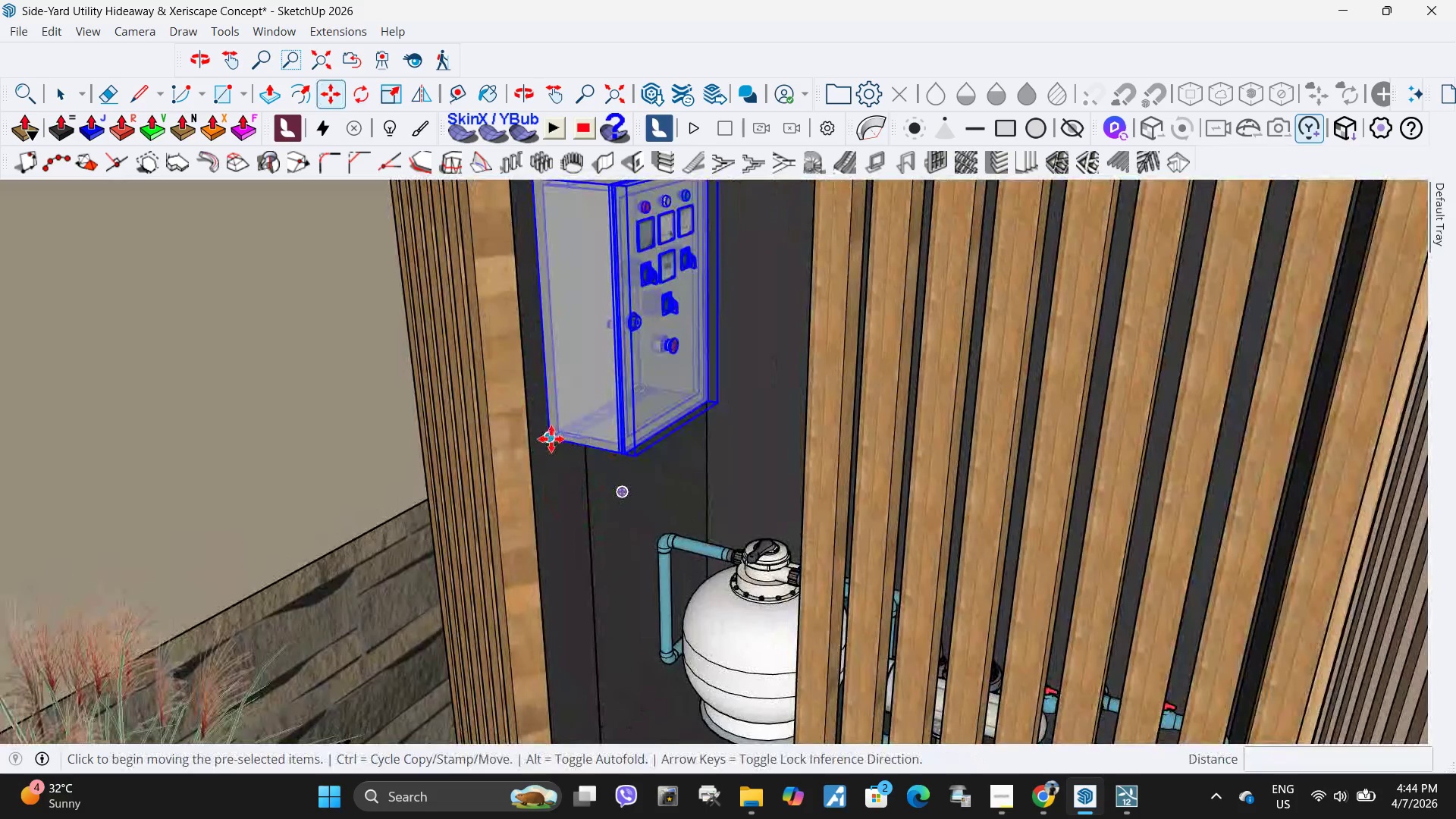 
left_click([551, 439])
 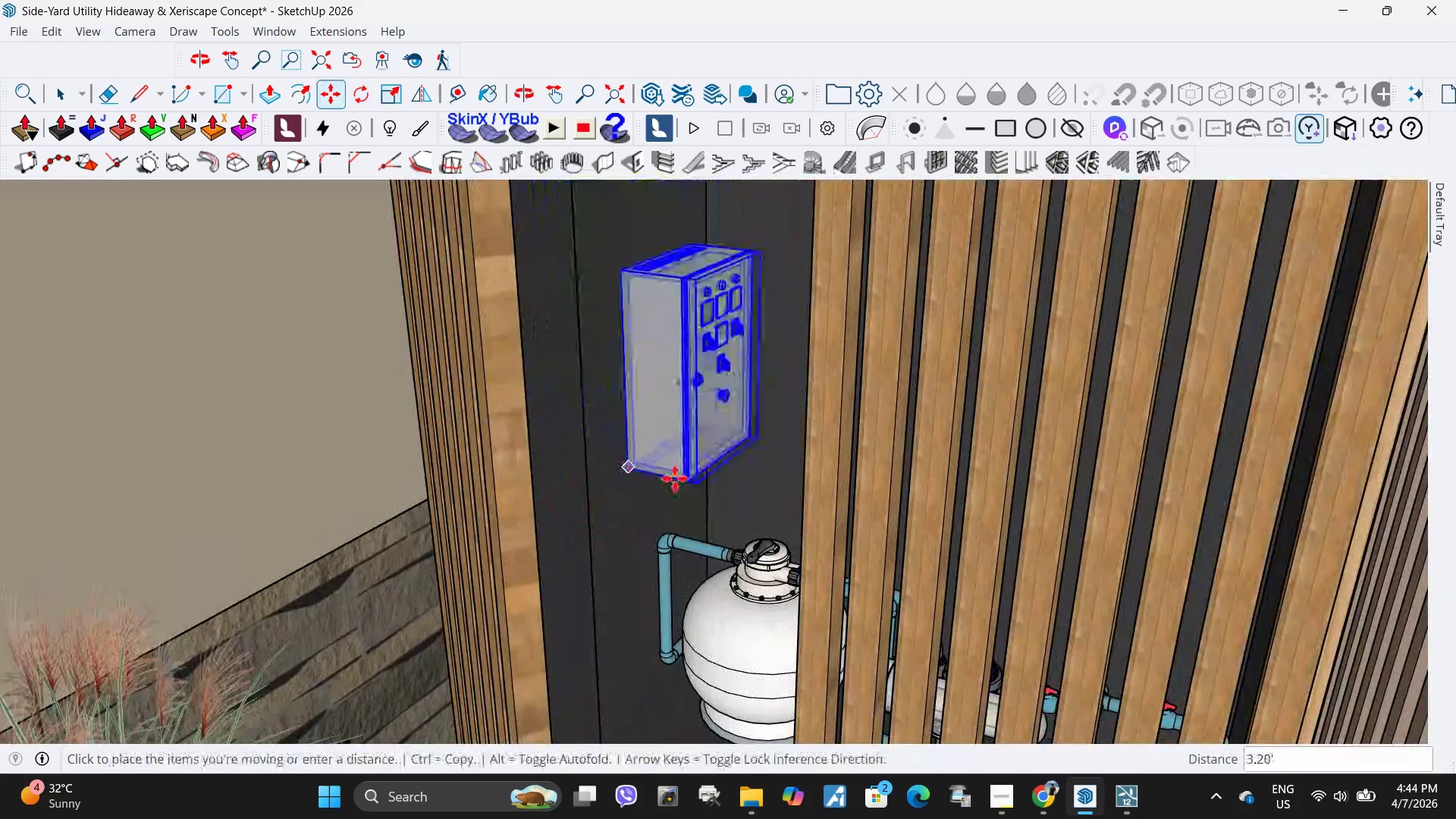 
scroll: coordinate [675, 479], scroll_direction: down, amount: 4.0
 